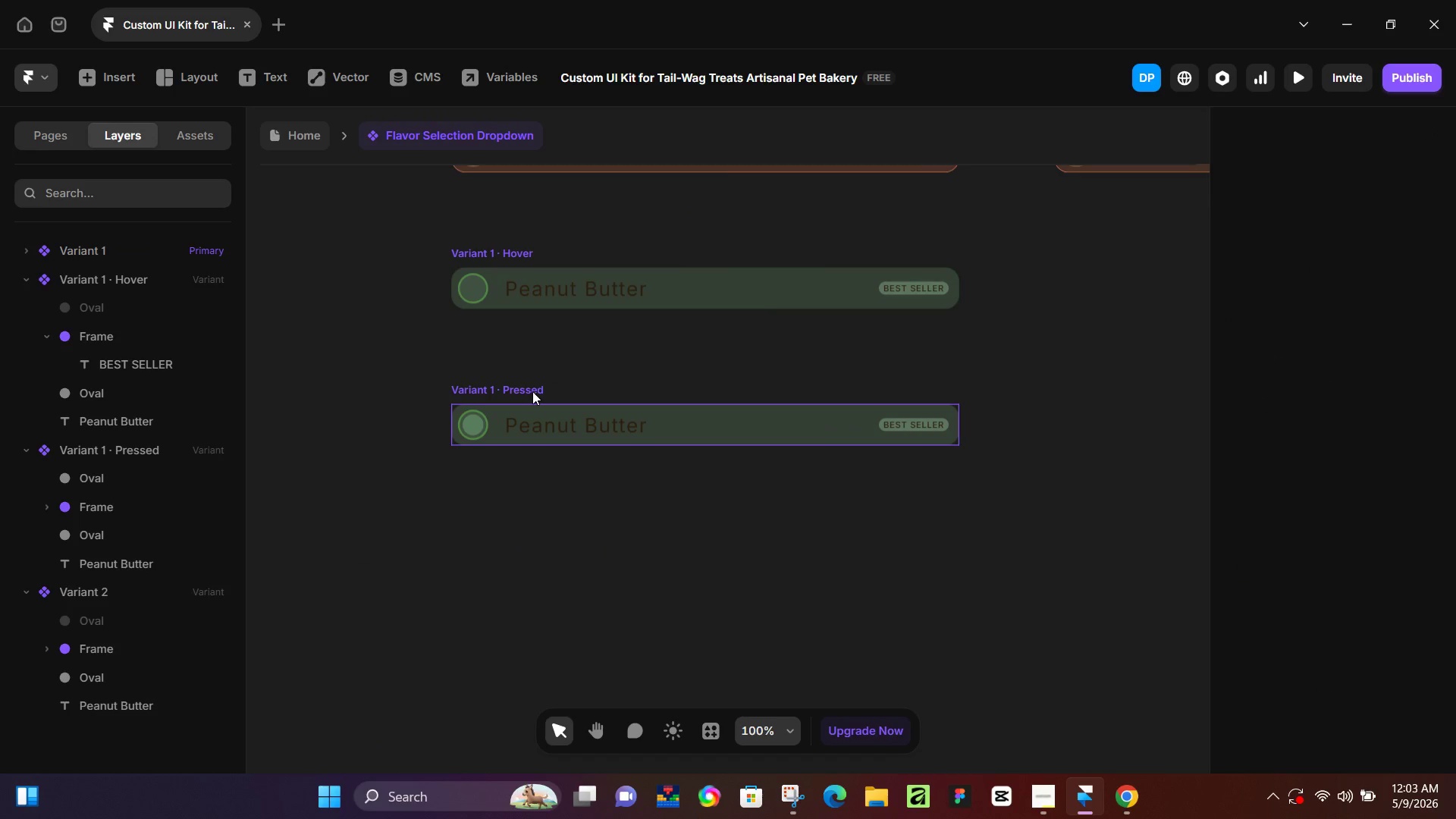 
left_click([532, 391])
 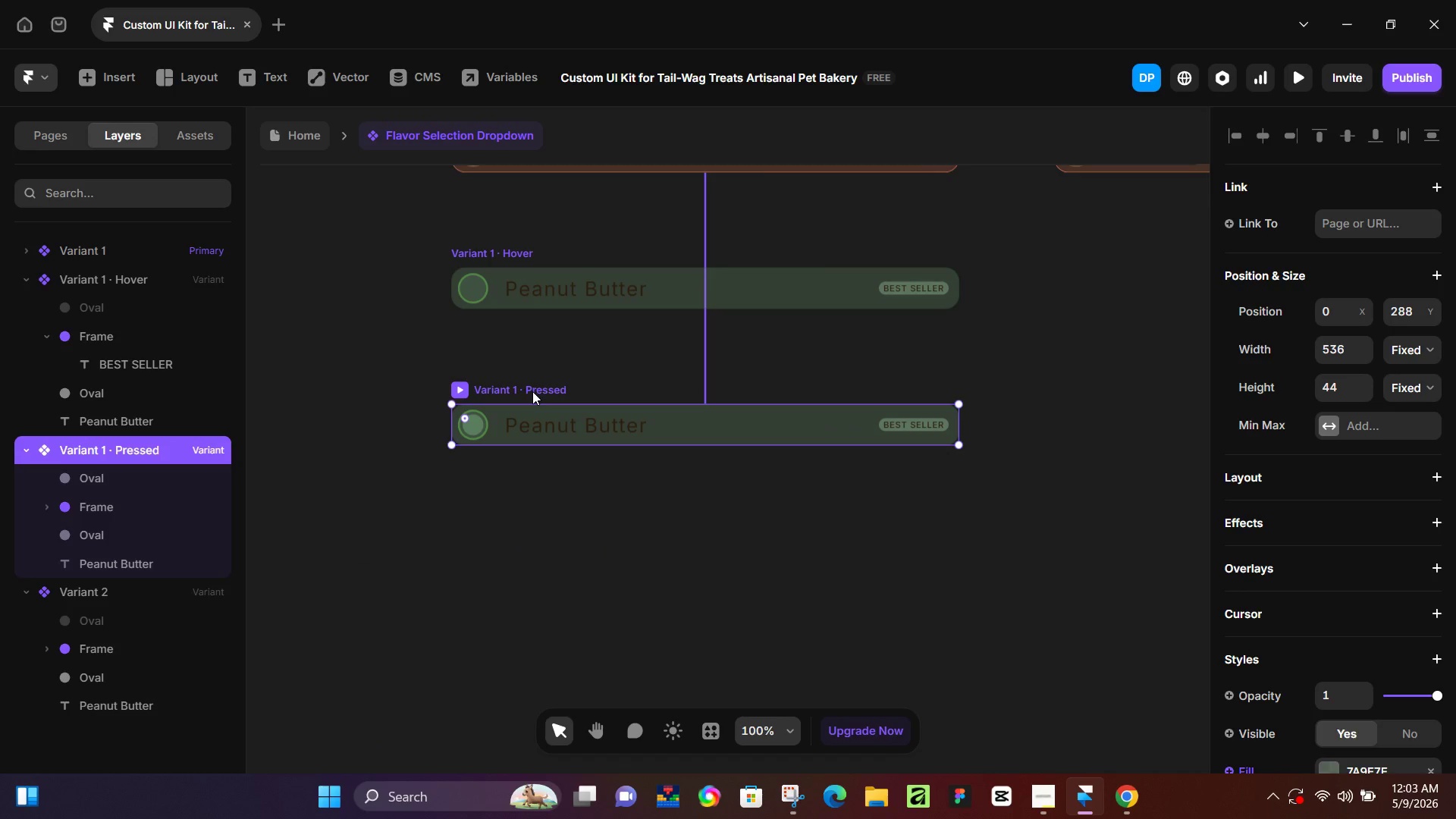 
key(Control+C)
 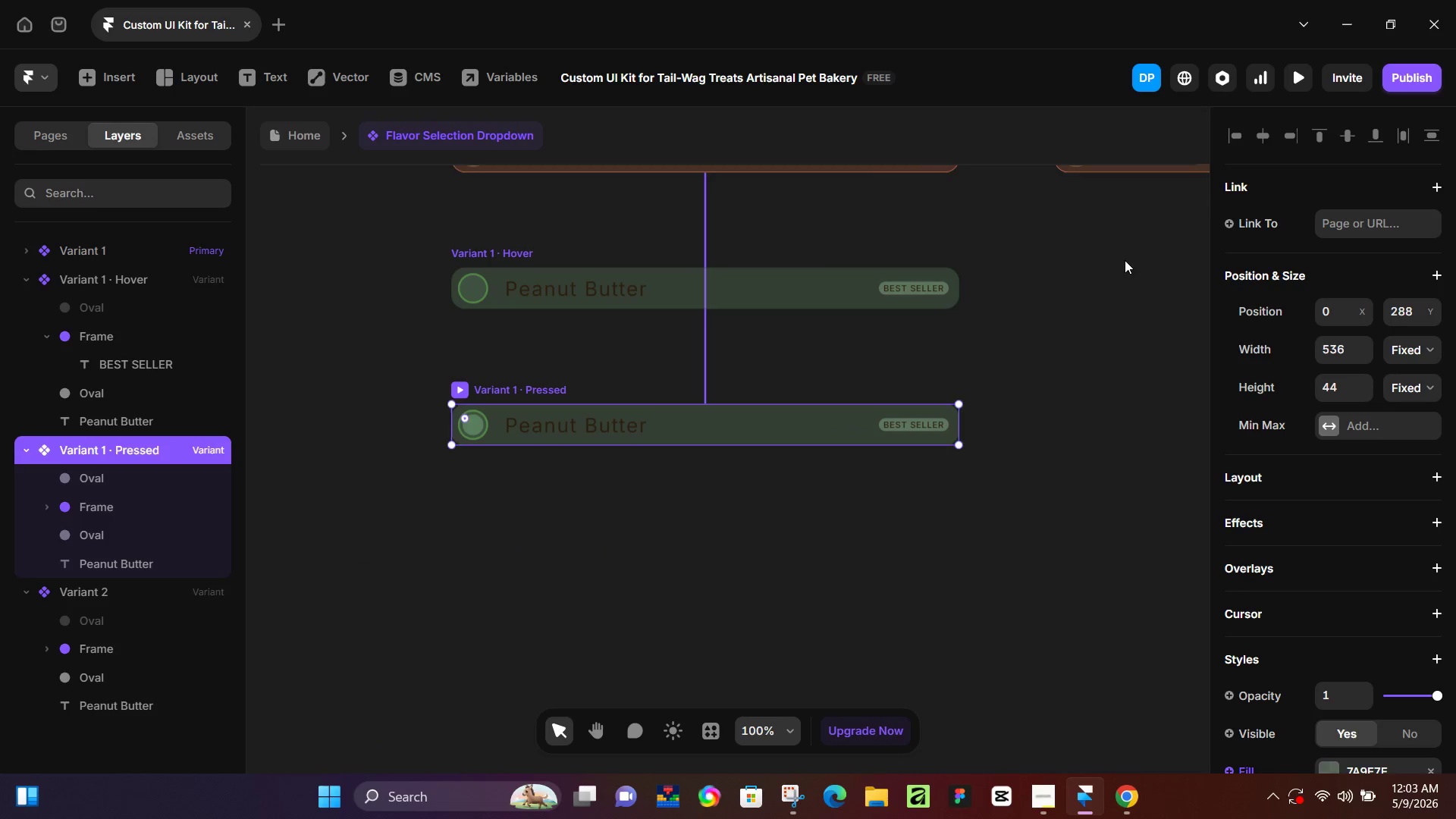 
hold_key(key=Space, duration=0.44)
 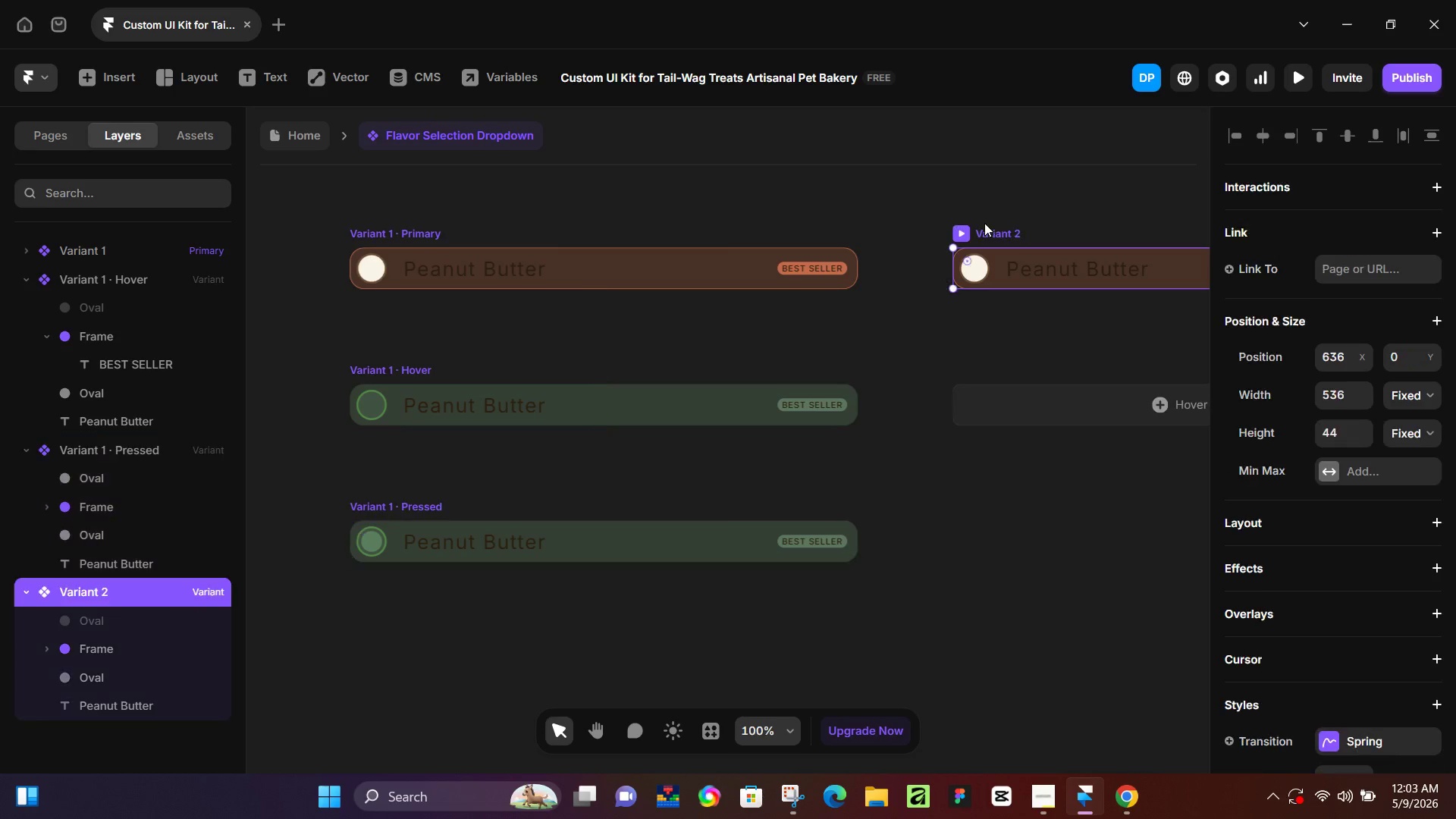 
left_click_drag(start_coordinate=[1125, 260], to_coordinate=[1023, 377])
 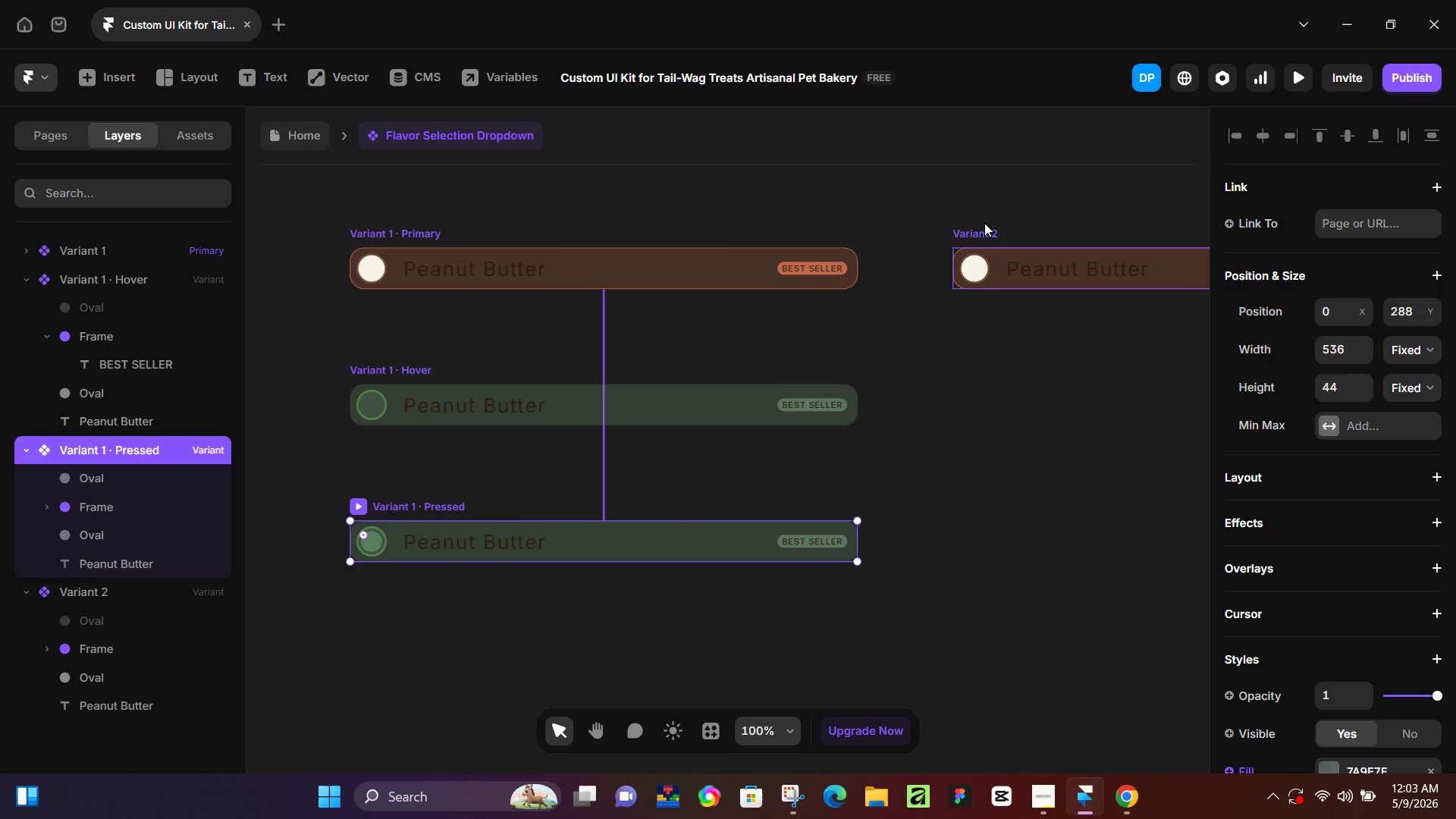 
left_click([984, 223])
 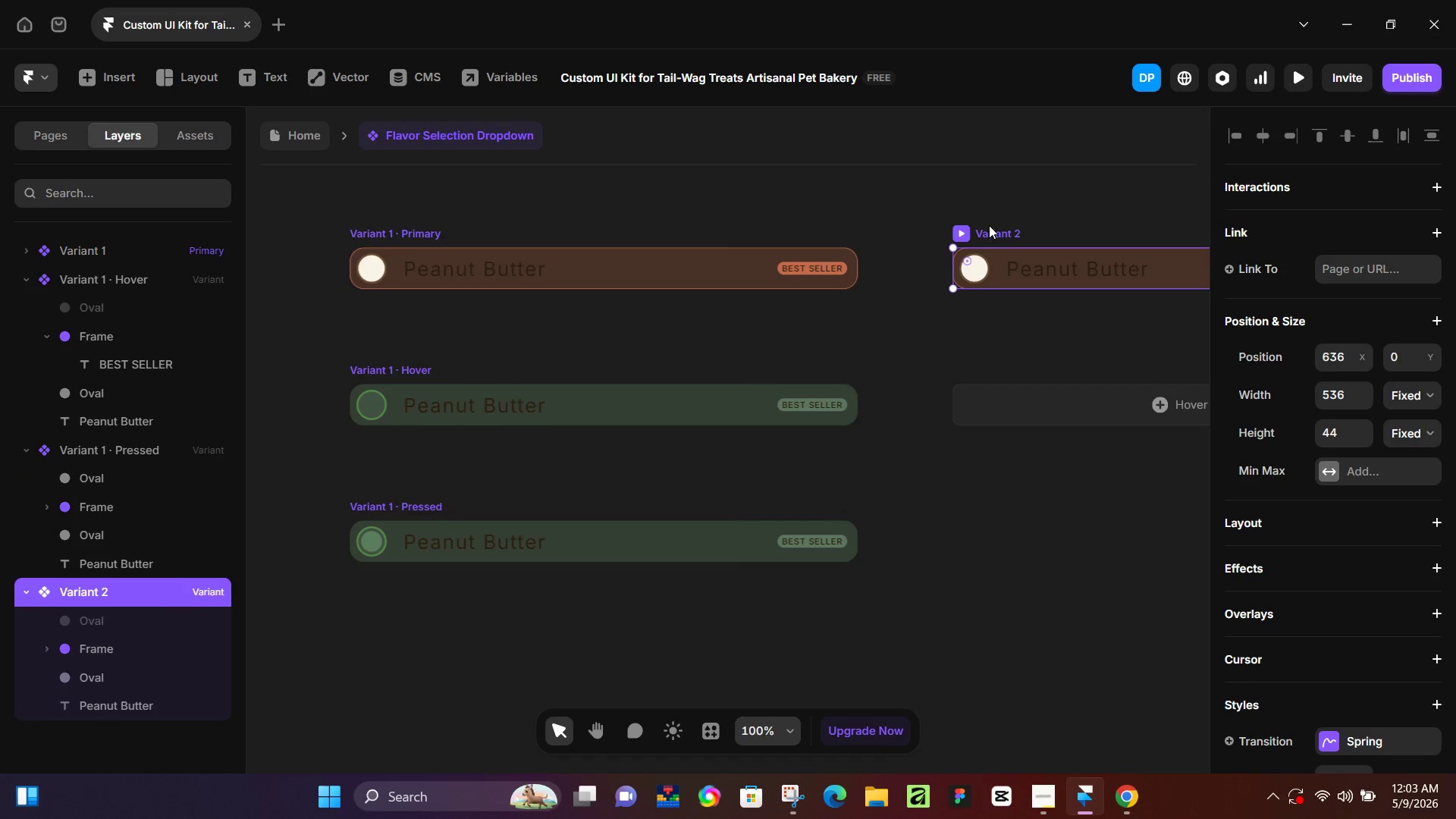 
key(Control+V)
 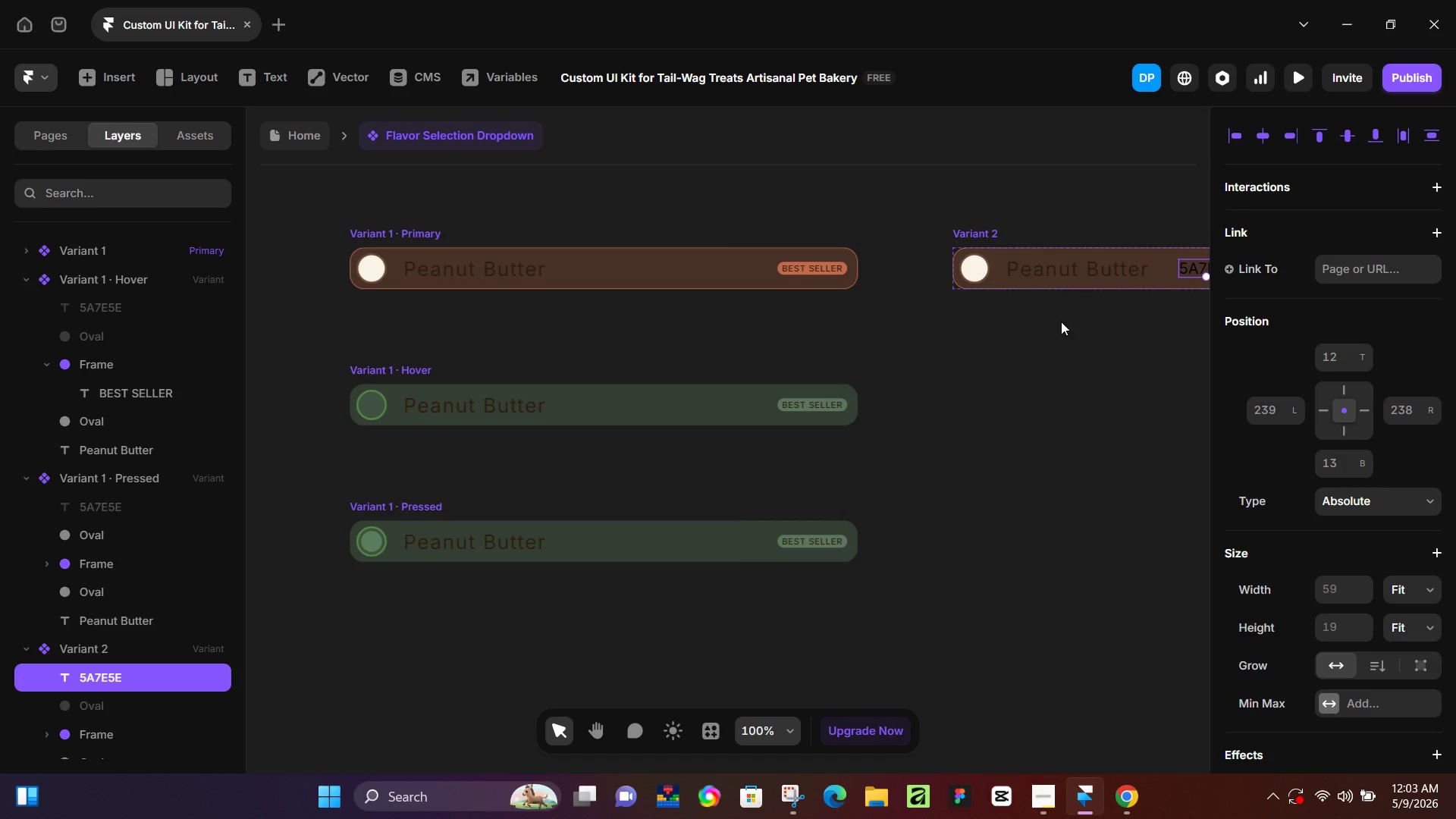 
key(Control+Z)
 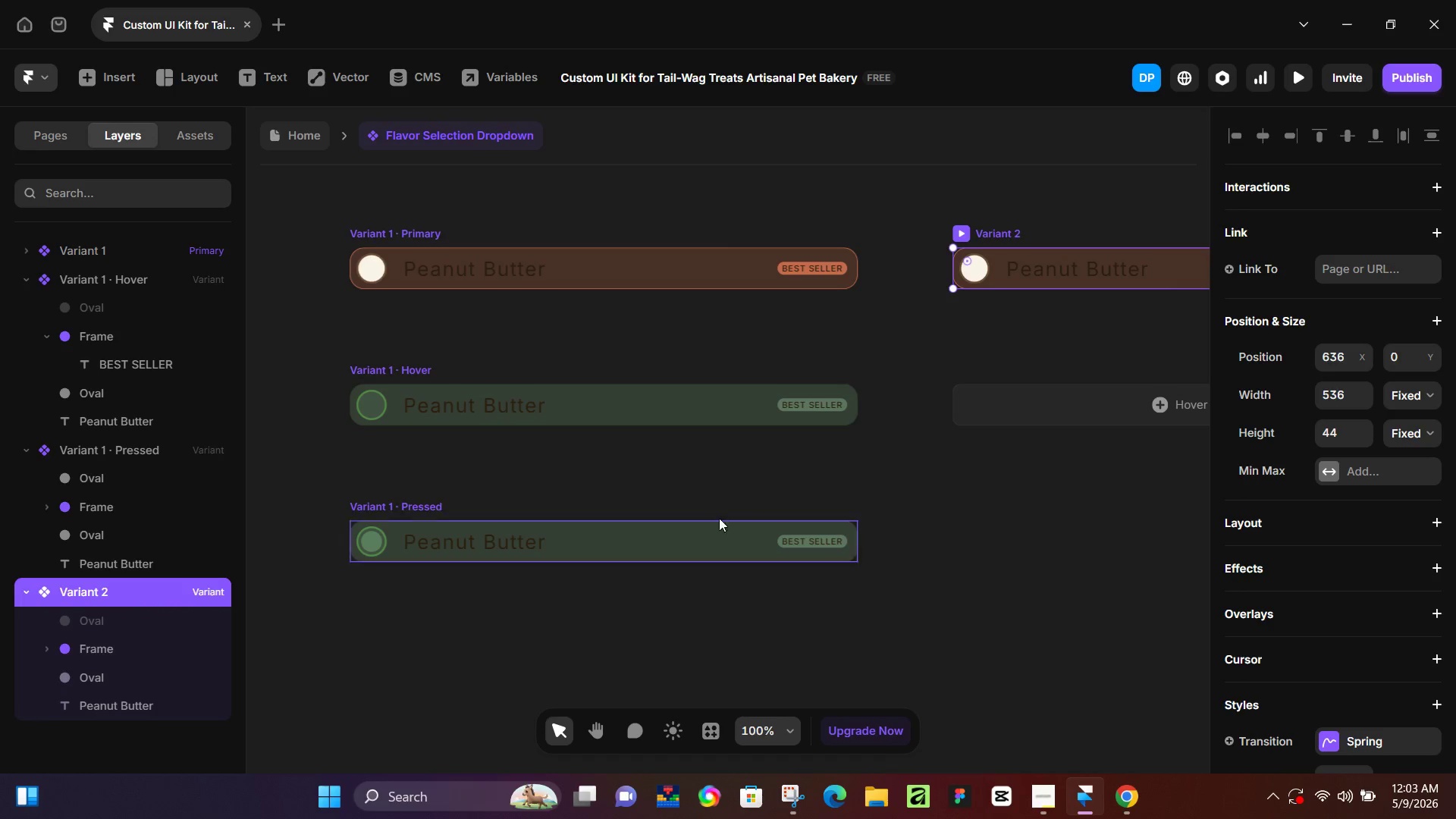 
left_click([710, 524])
 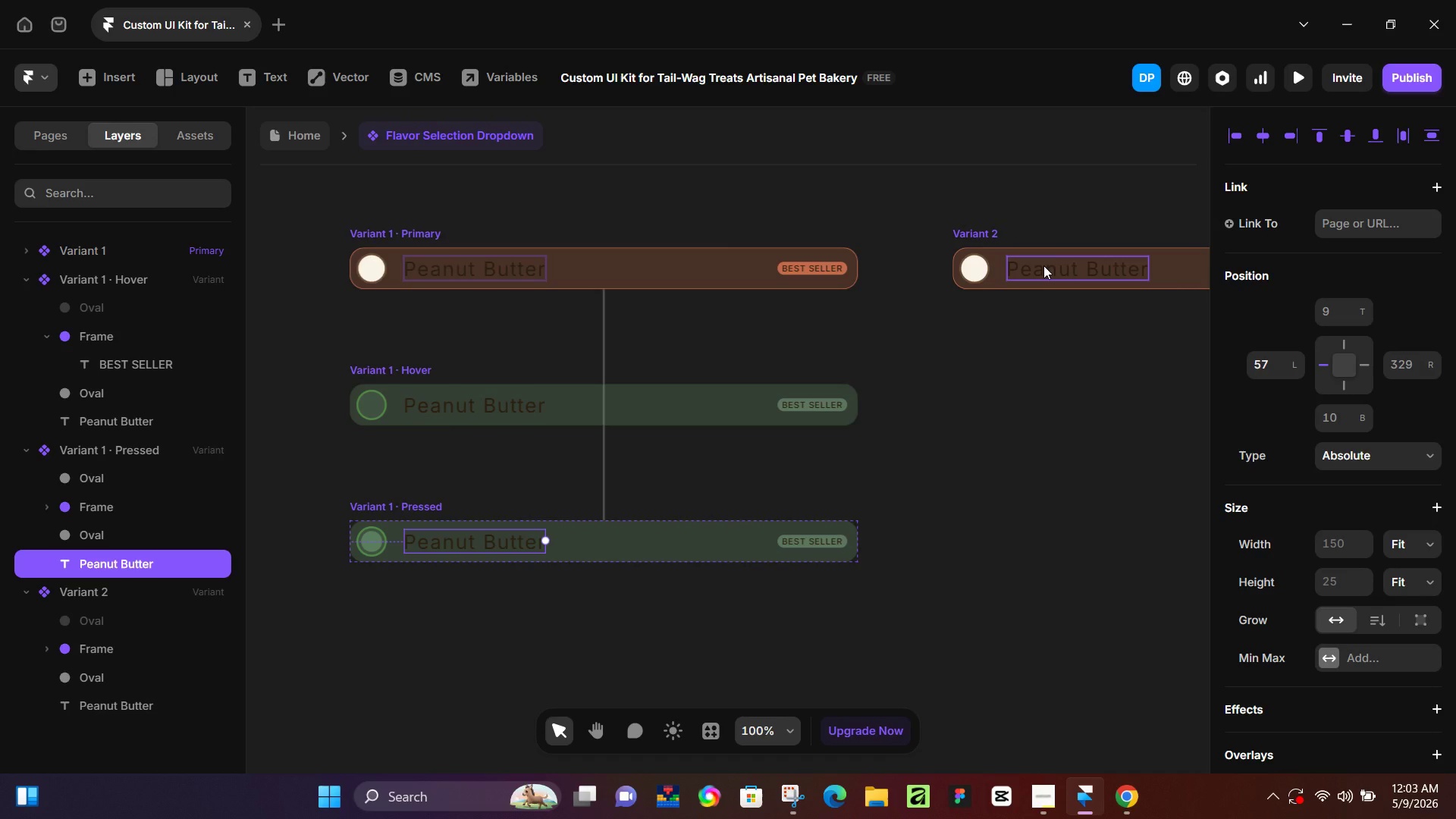 
left_click([974, 262])
 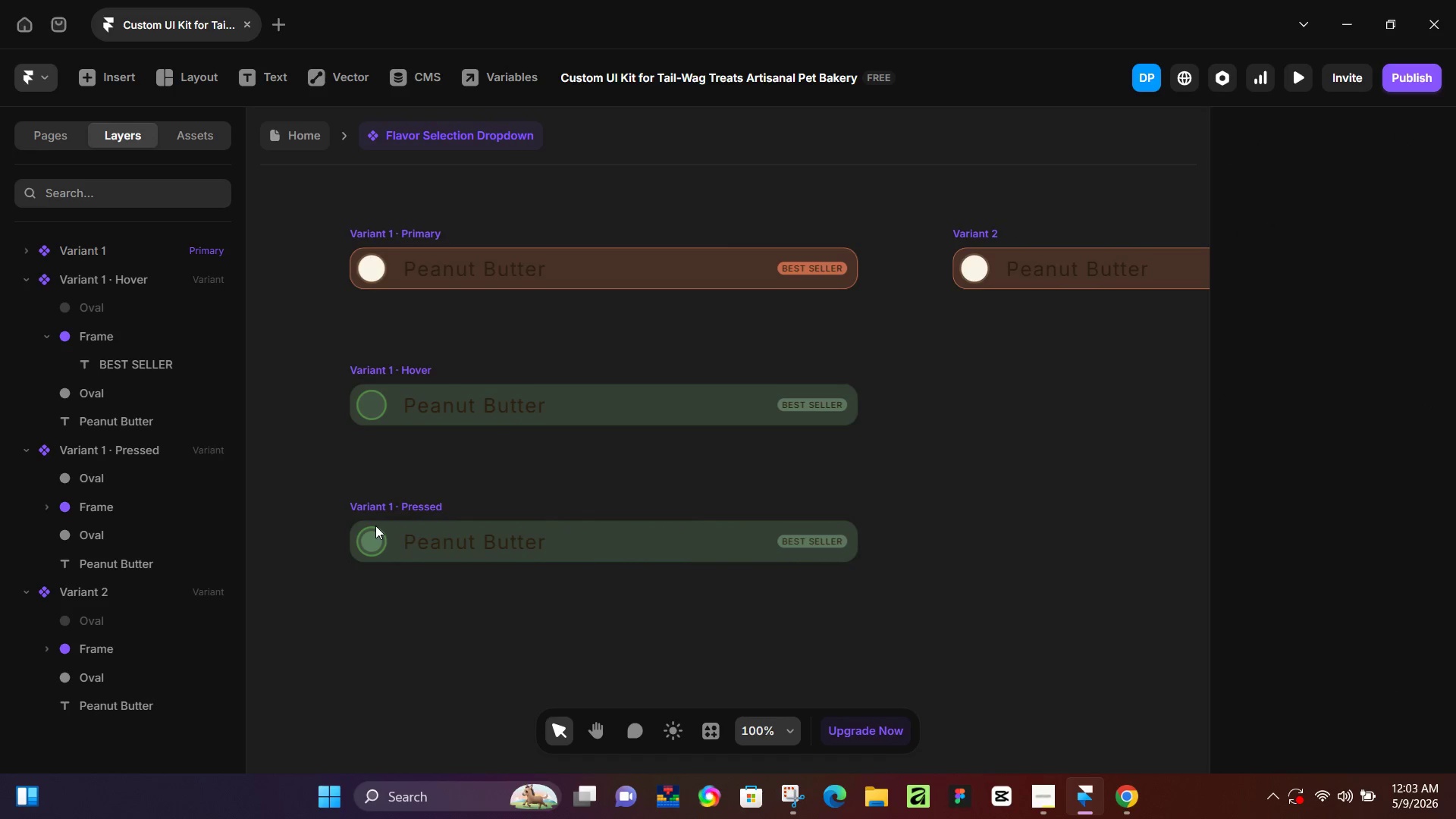 
double_click([375, 536])
 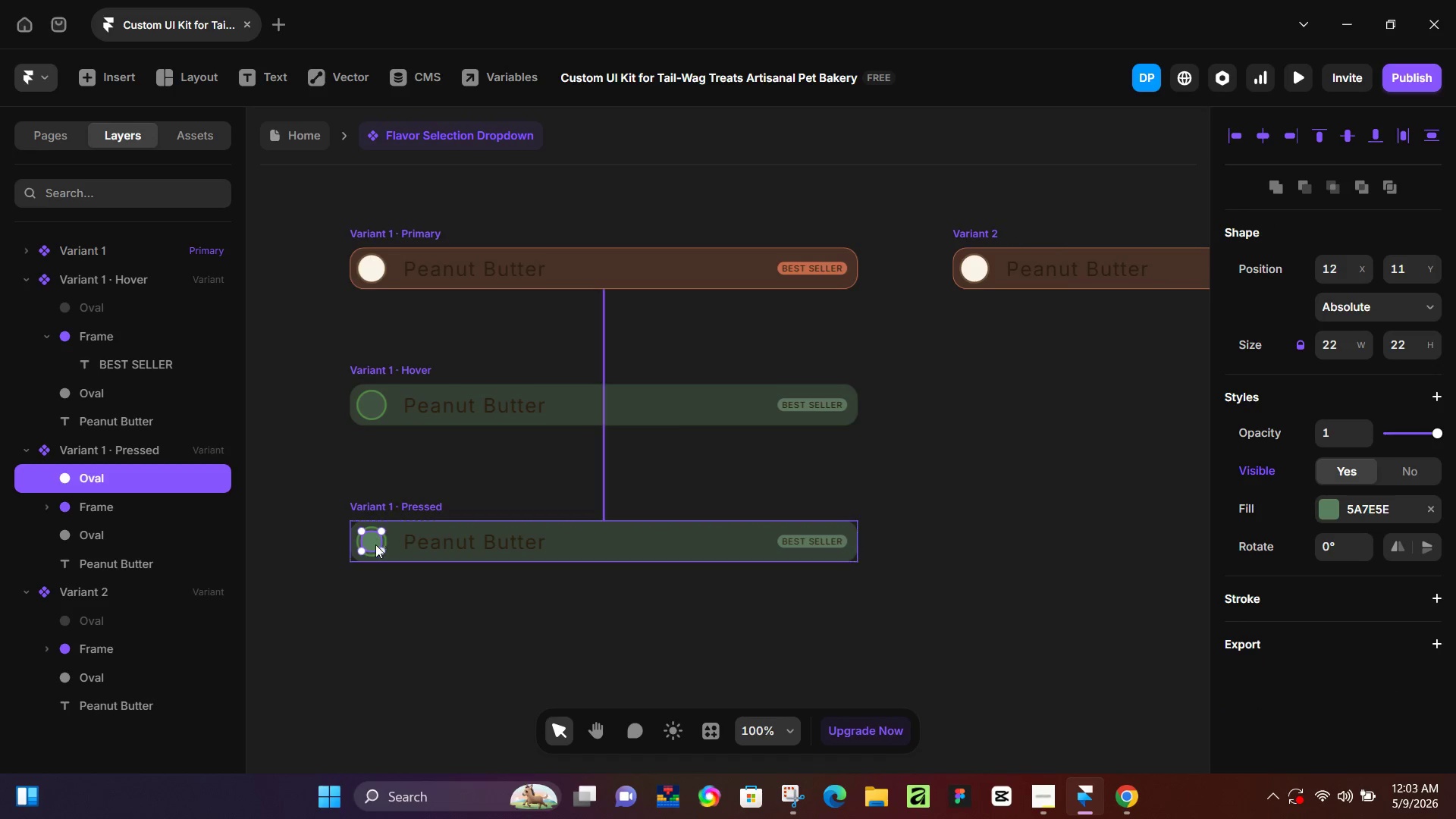 
hold_key(key=ControlLeft, duration=0.61)
 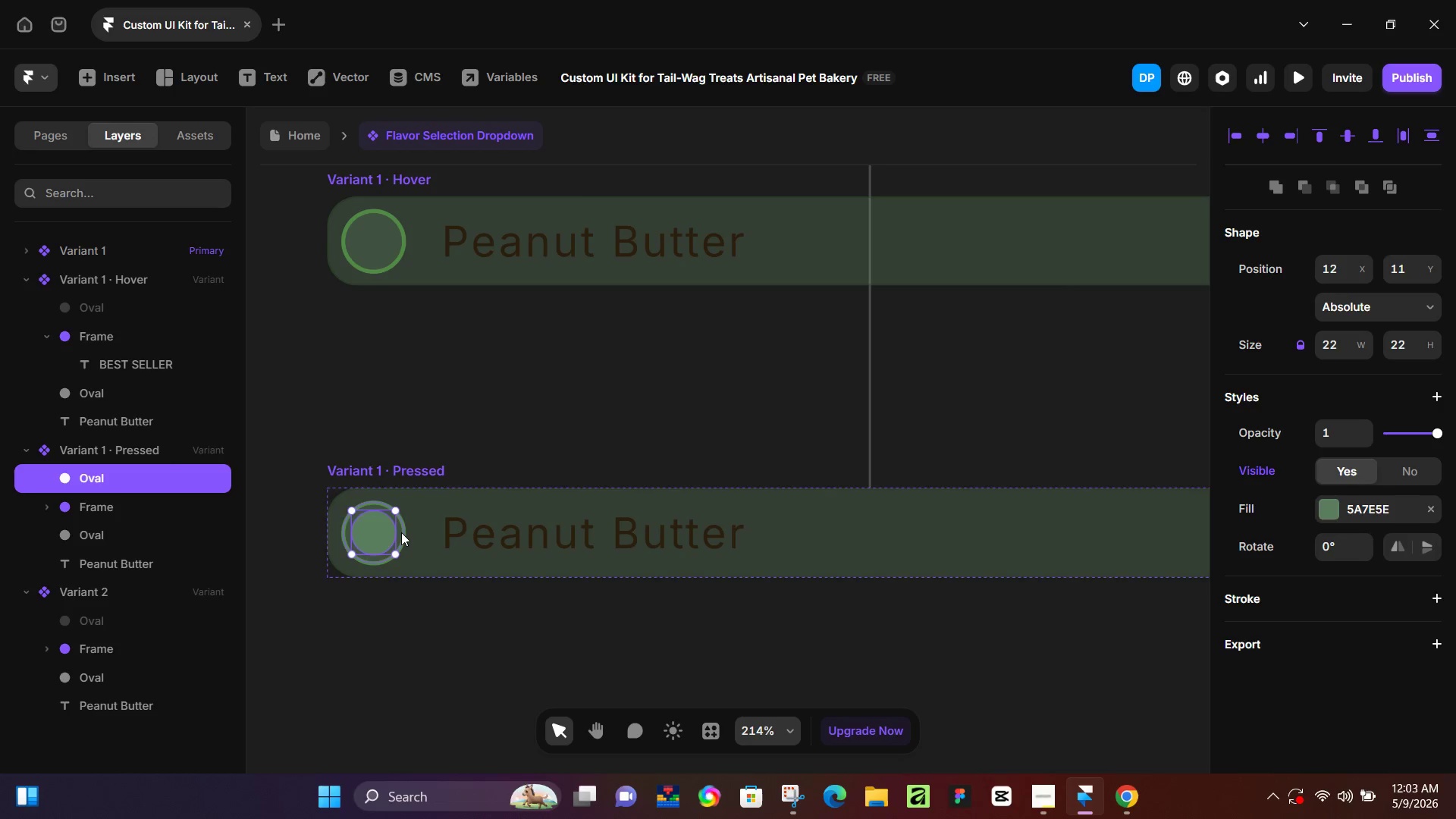 
hold_key(key=ShiftLeft, duration=1.0)
 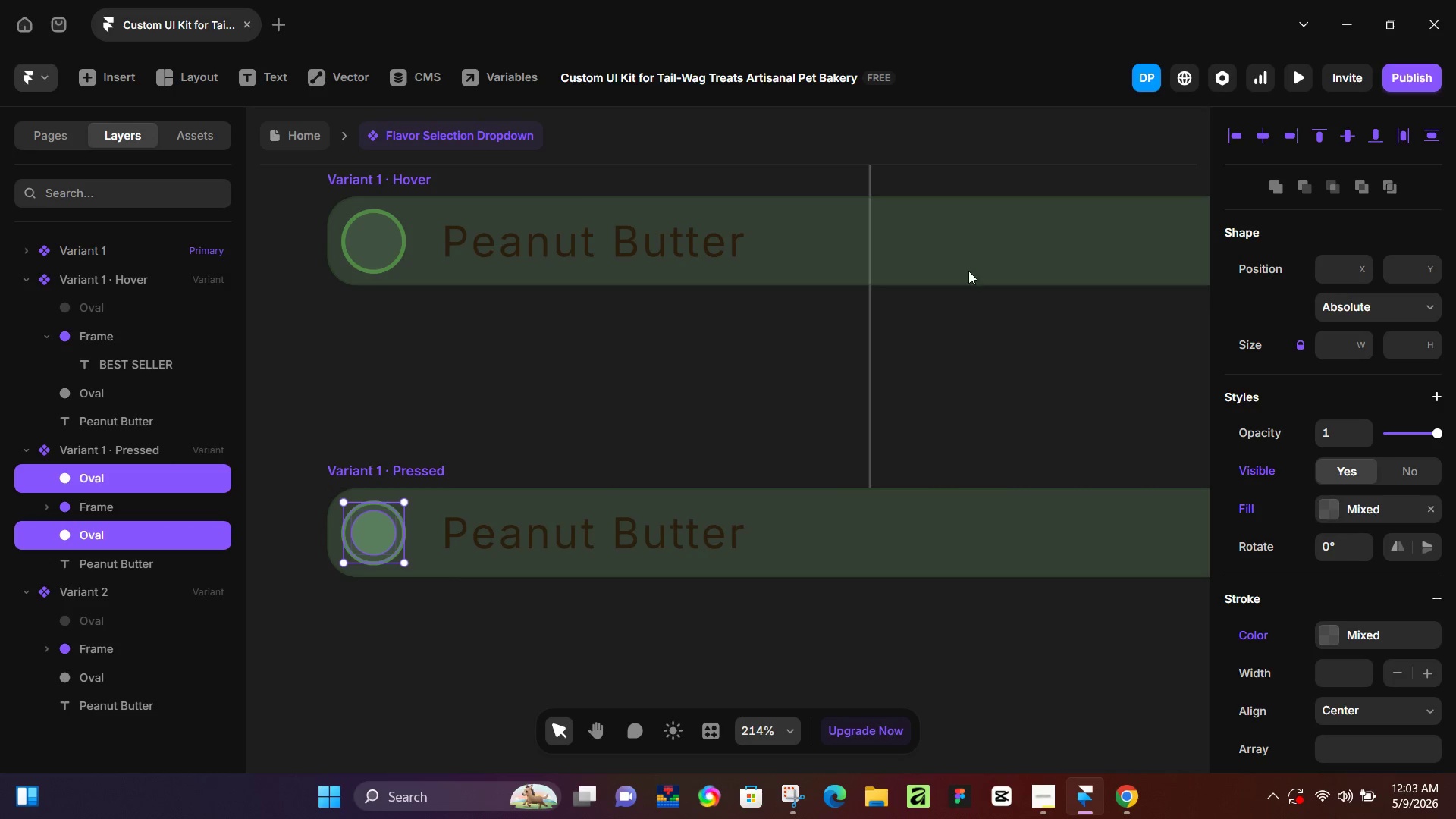 
scroll: coordinate [370, 549], scroll_direction: up, amount: 7.0
 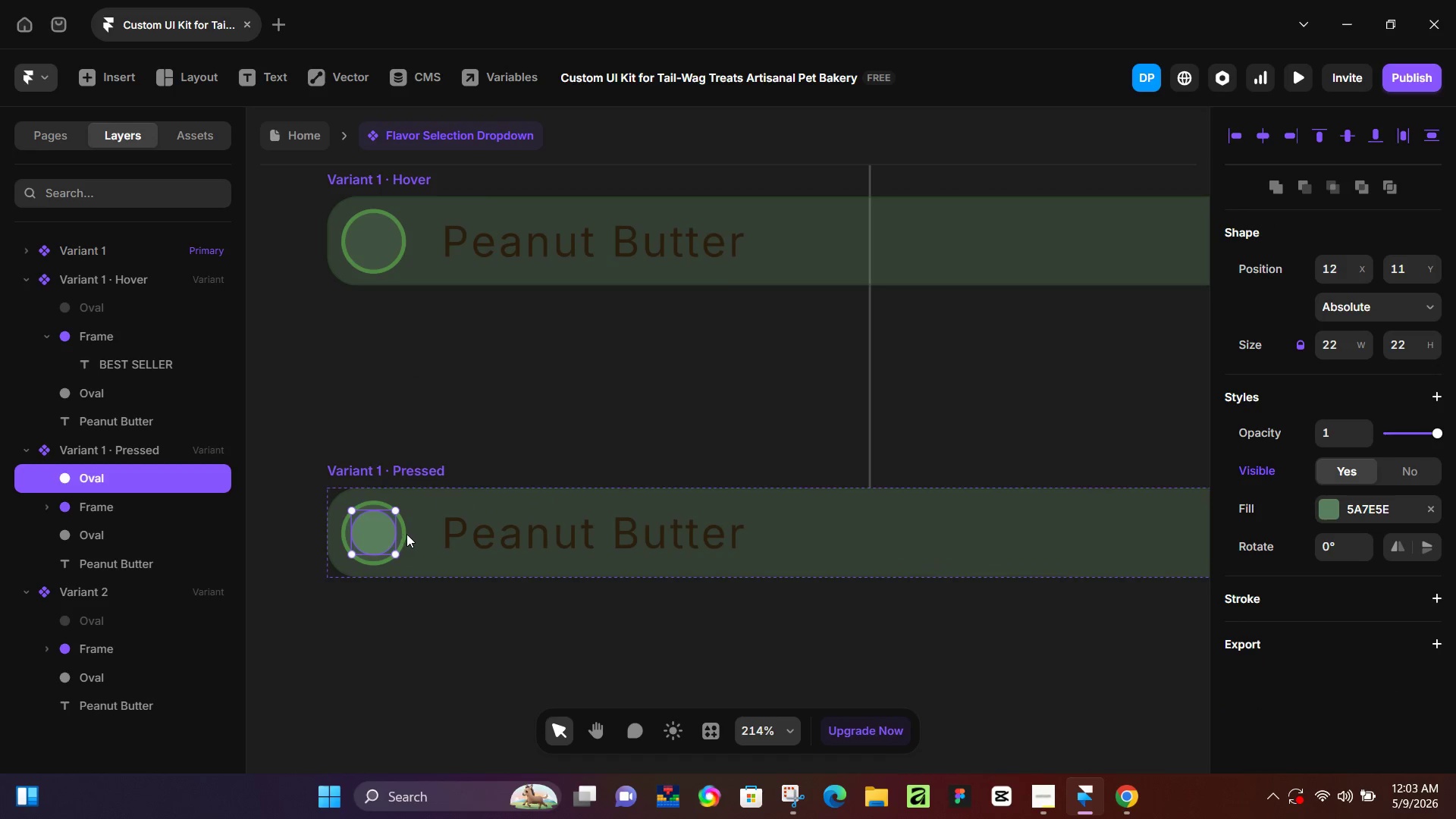 
left_click([401, 532])
 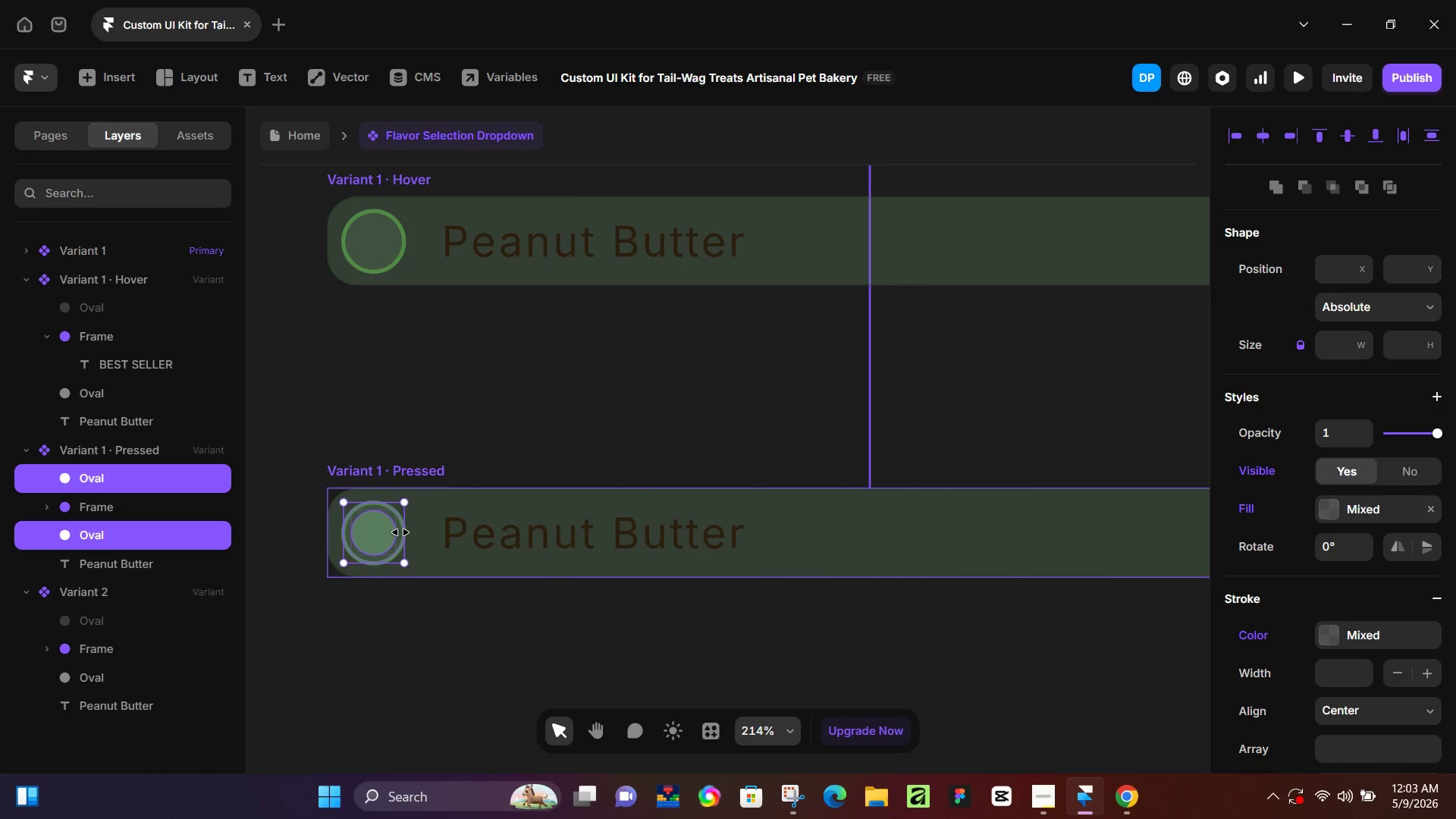 
key(Control+C)
 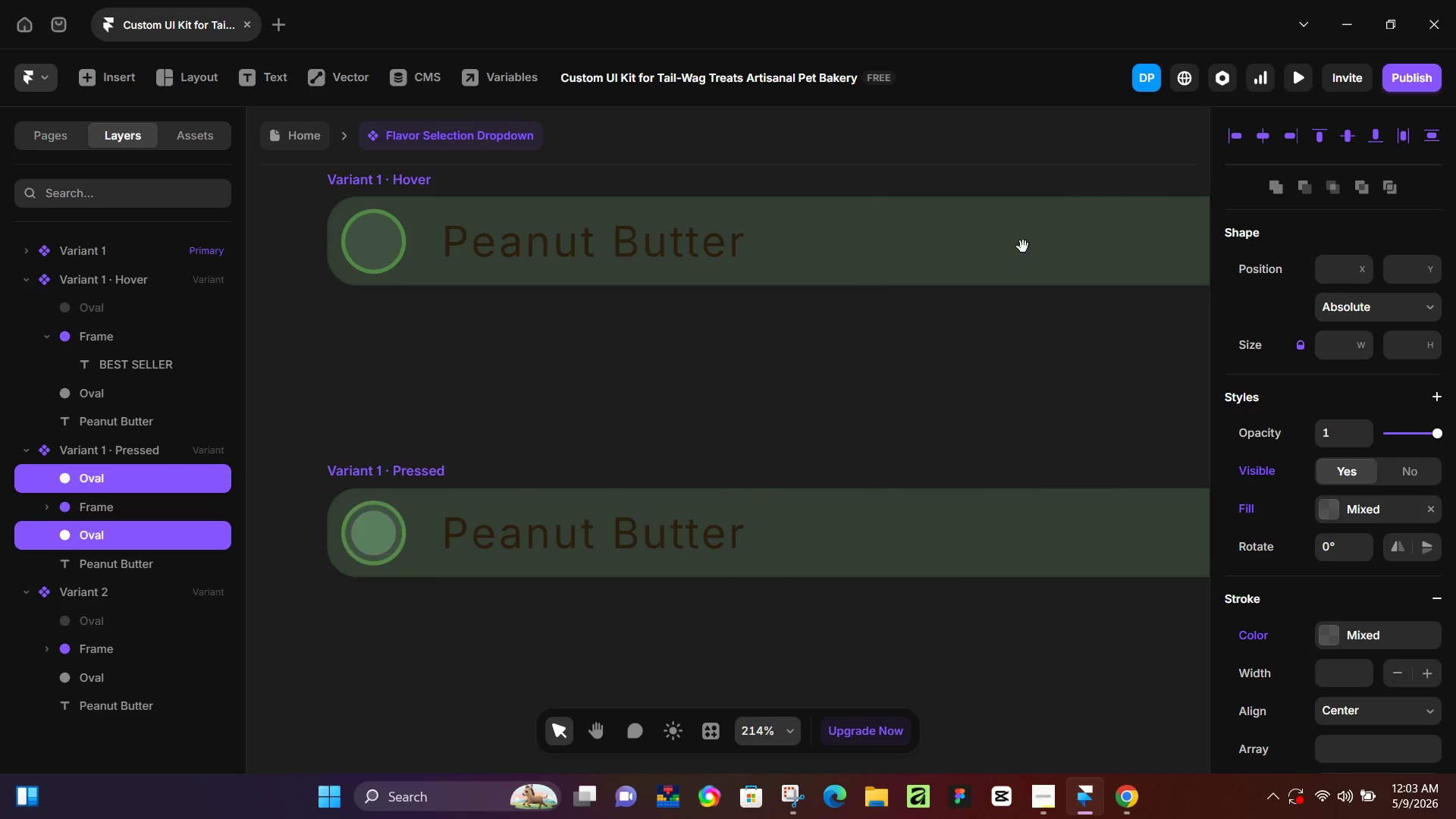 
hold_key(key=Space, duration=0.67)
 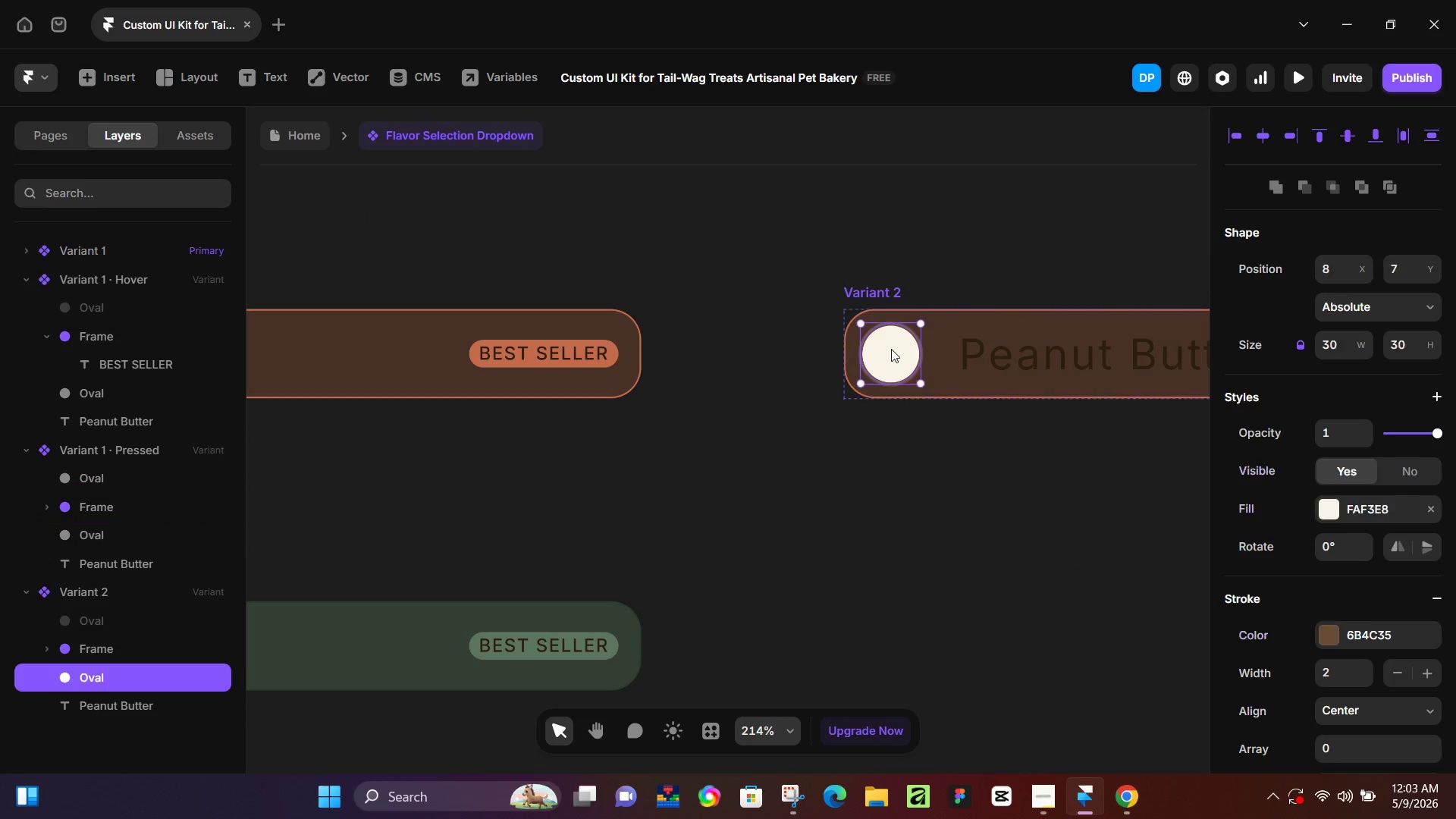 
left_click_drag(start_coordinate=[1028, 246], to_coordinate=[253, 650])
 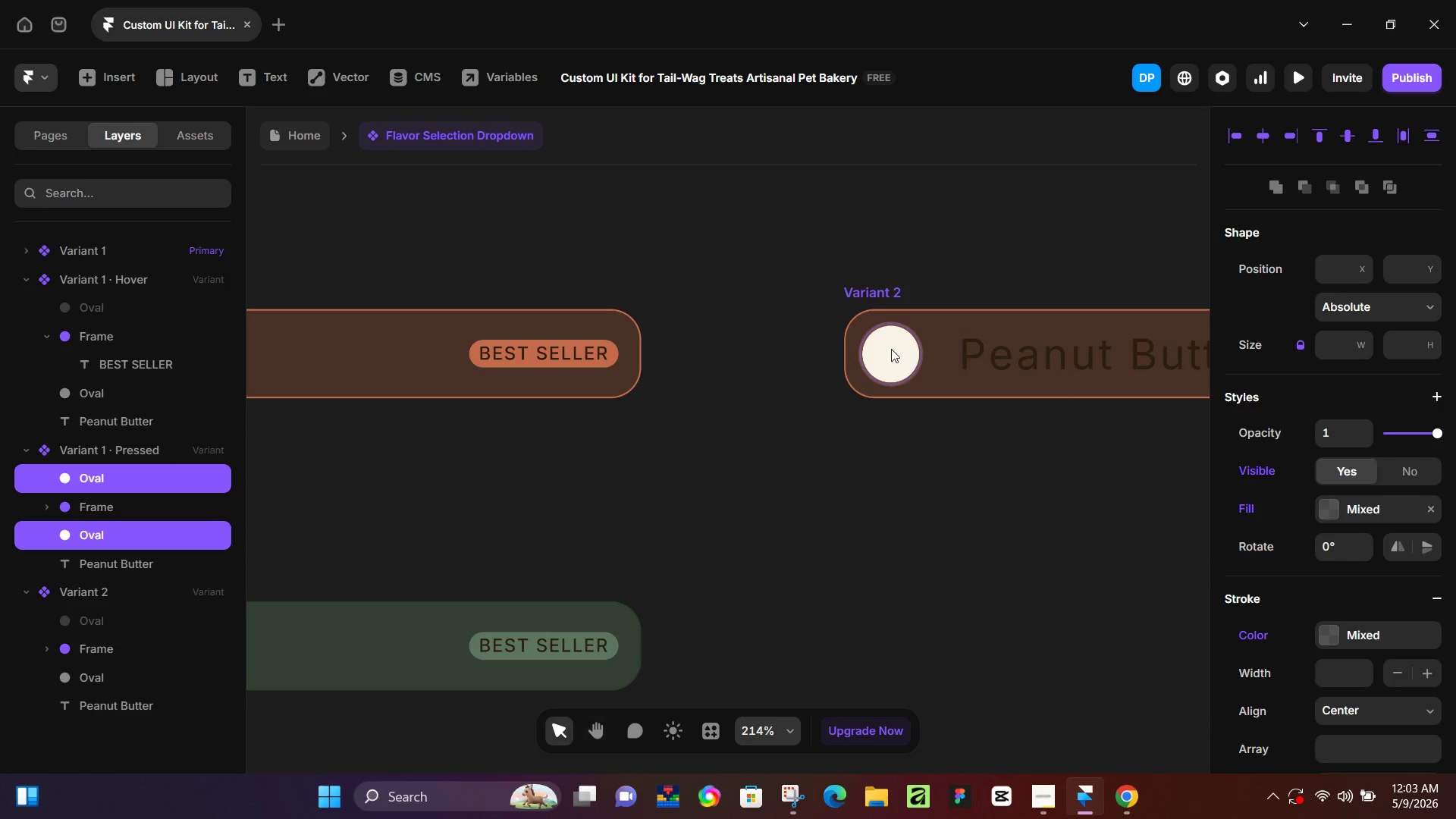 
left_click([891, 349])
 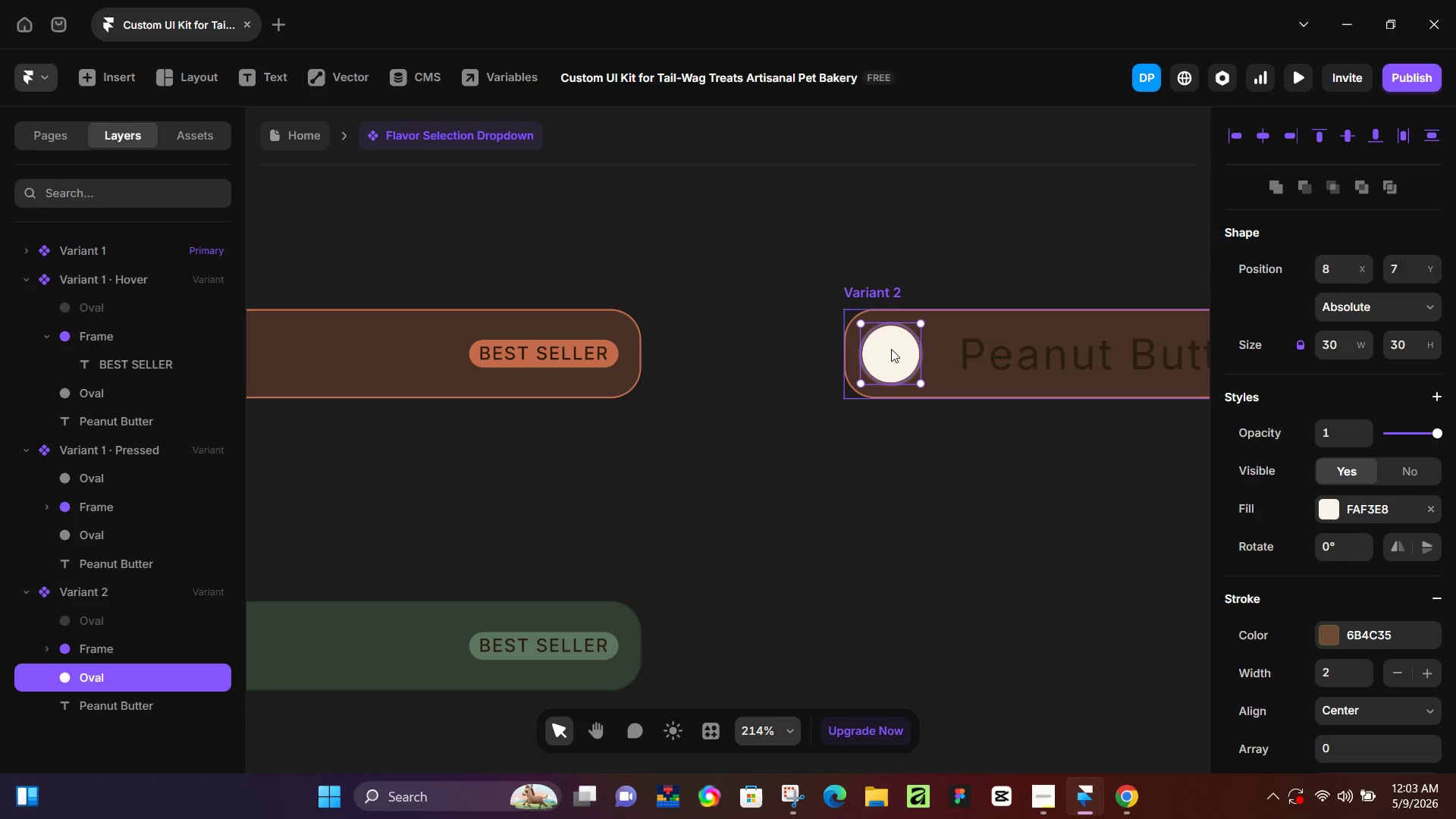 
key(Control+V)
 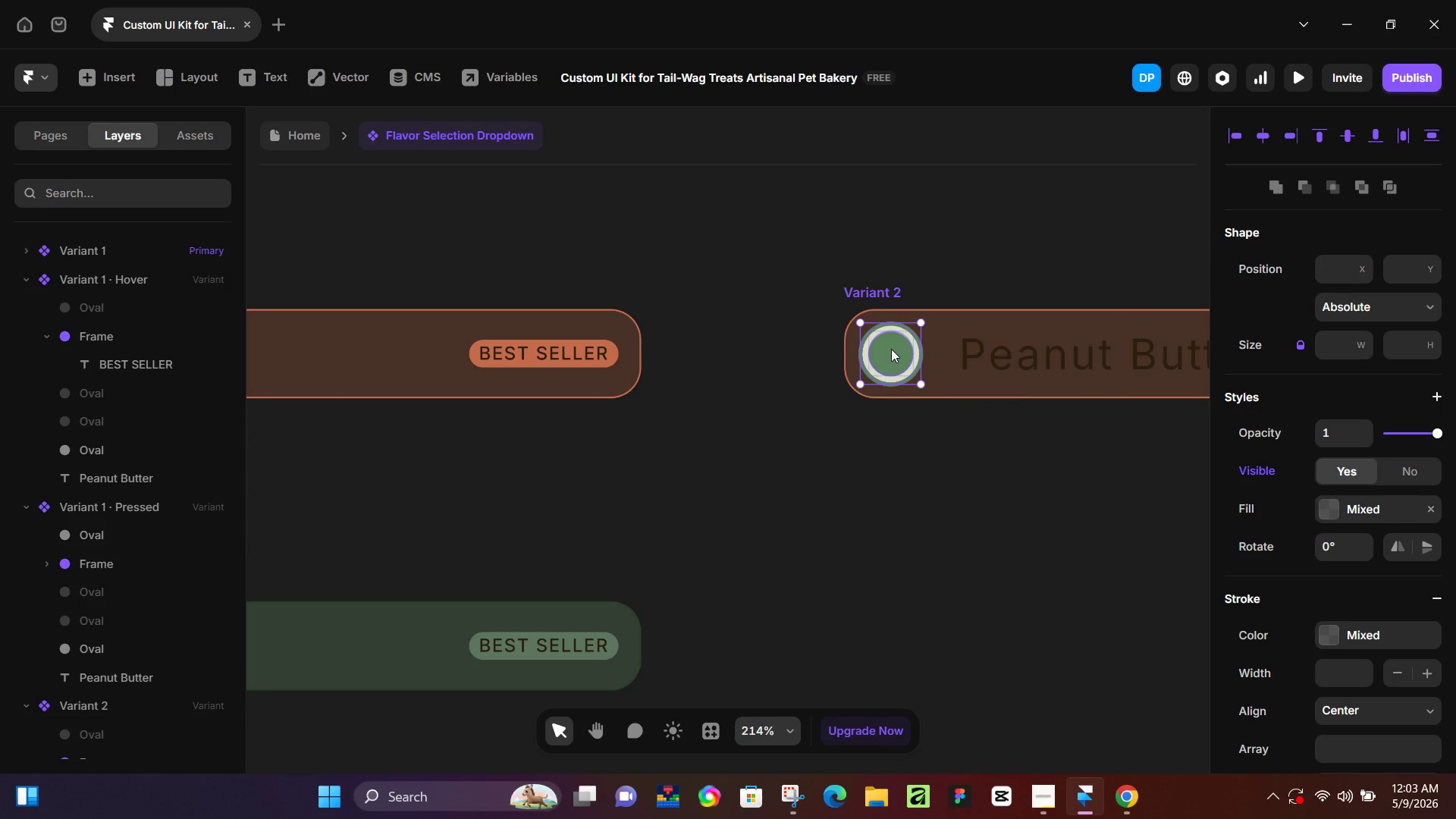 
hold_key(key=ControlLeft, duration=0.53)
scroll: coordinate [891, 349], scroll_direction: up, amount: 6.0
 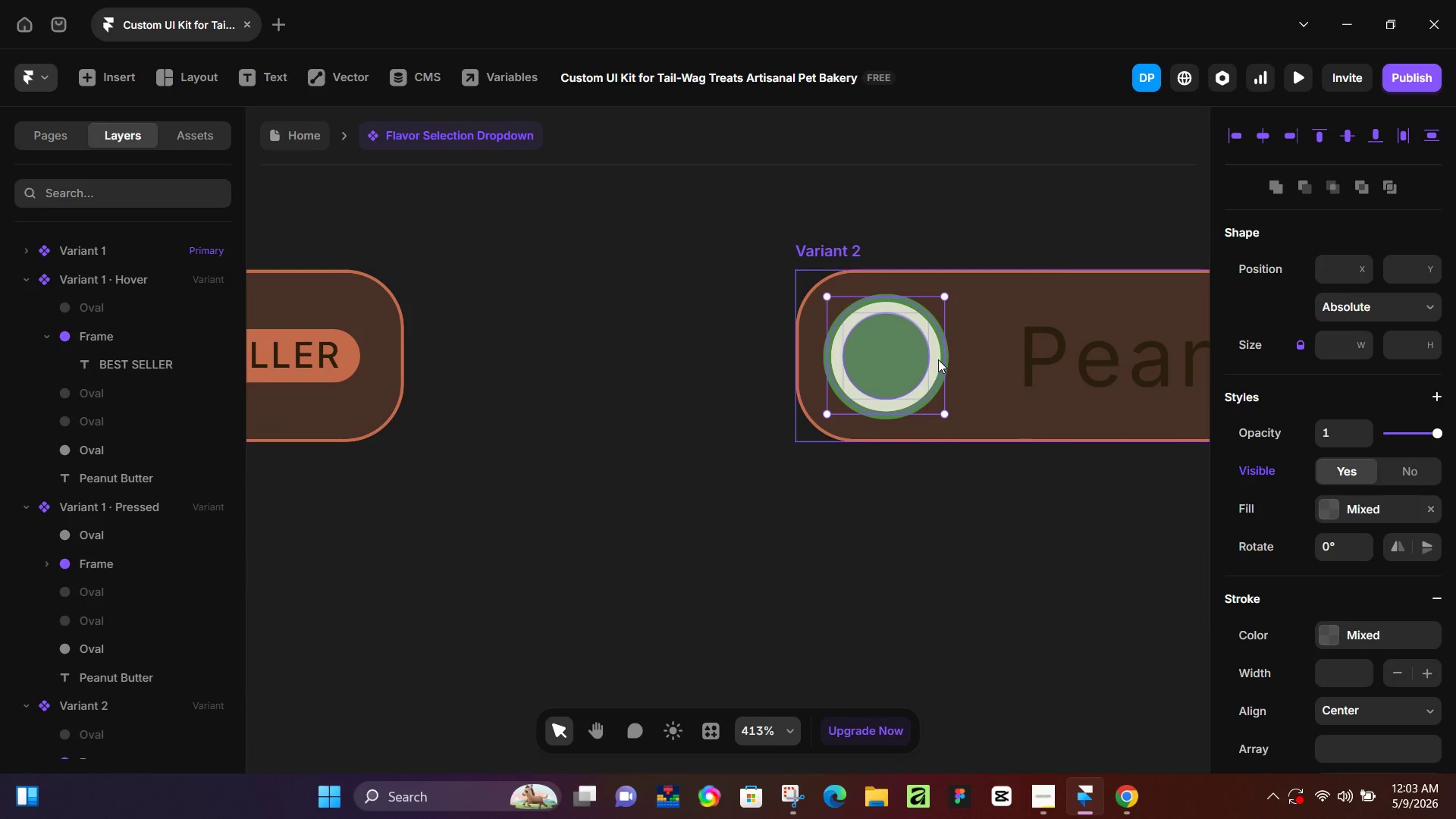 
key(Control+ControlLeft)
 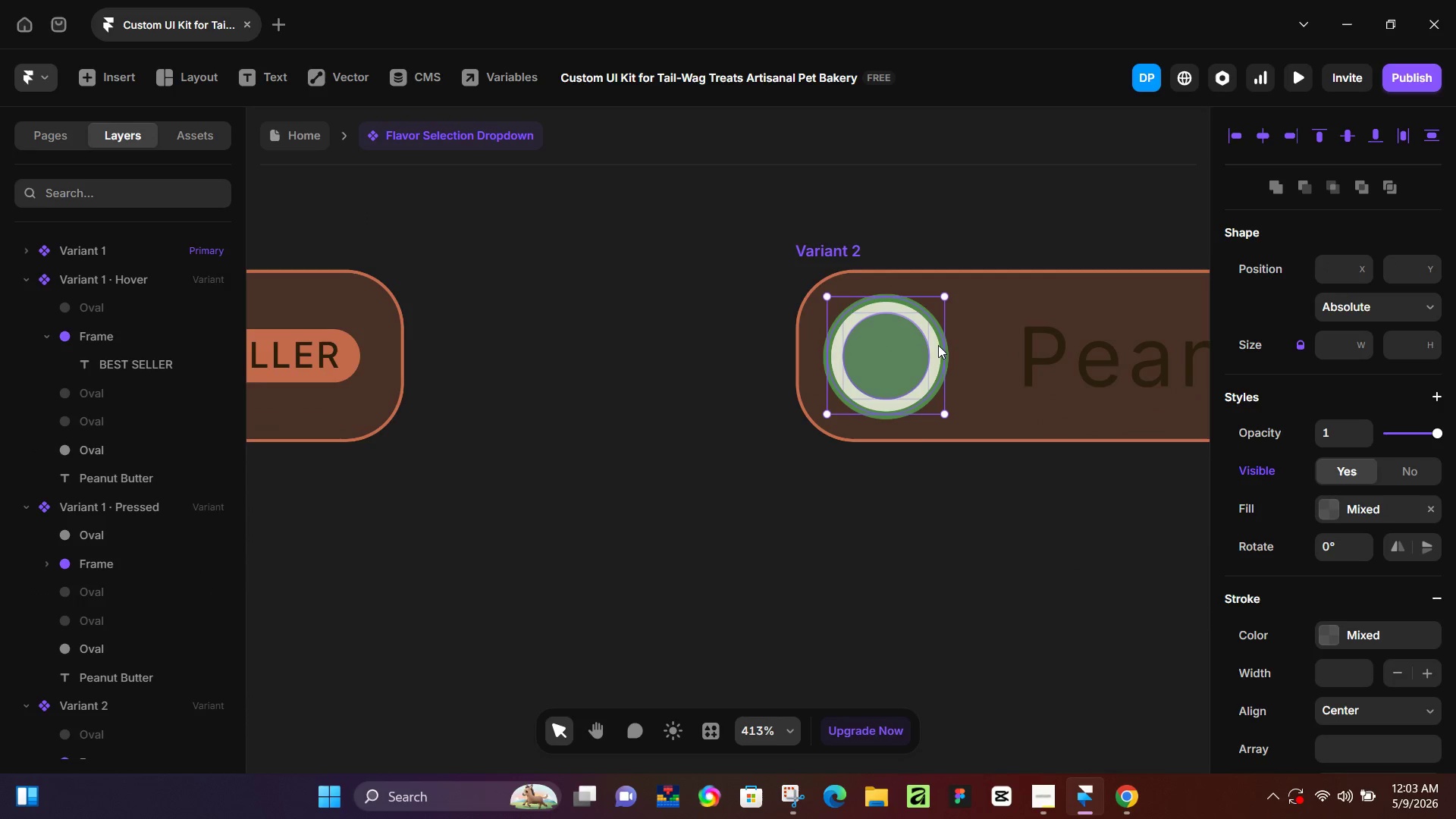 
hold_key(key=ControlLeft, duration=0.78)
 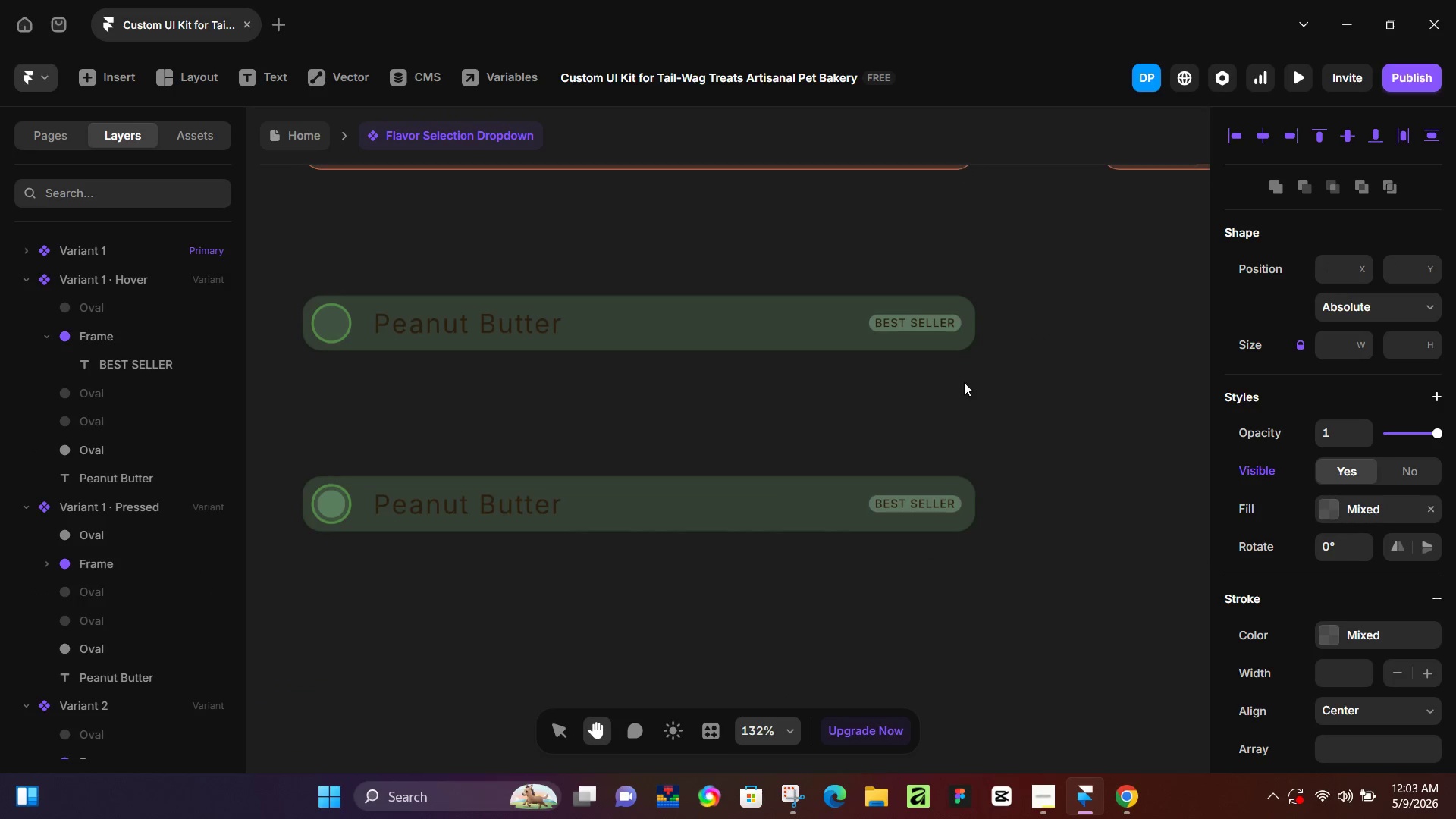 
hold_key(key=Space, duration=0.36)
 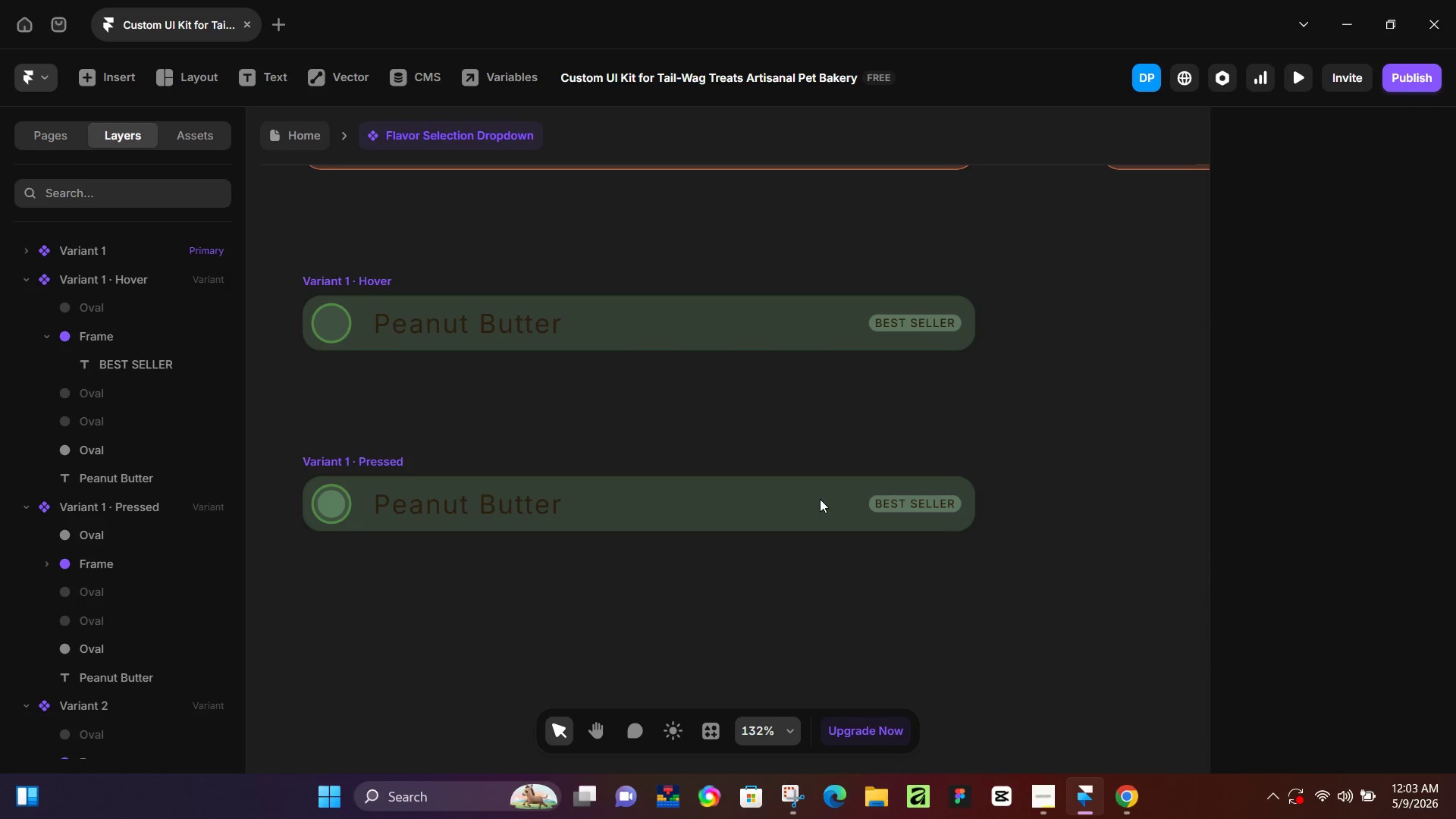 
left_click_drag(start_coordinate=[859, 520], to_coordinate=[1040, 302])
 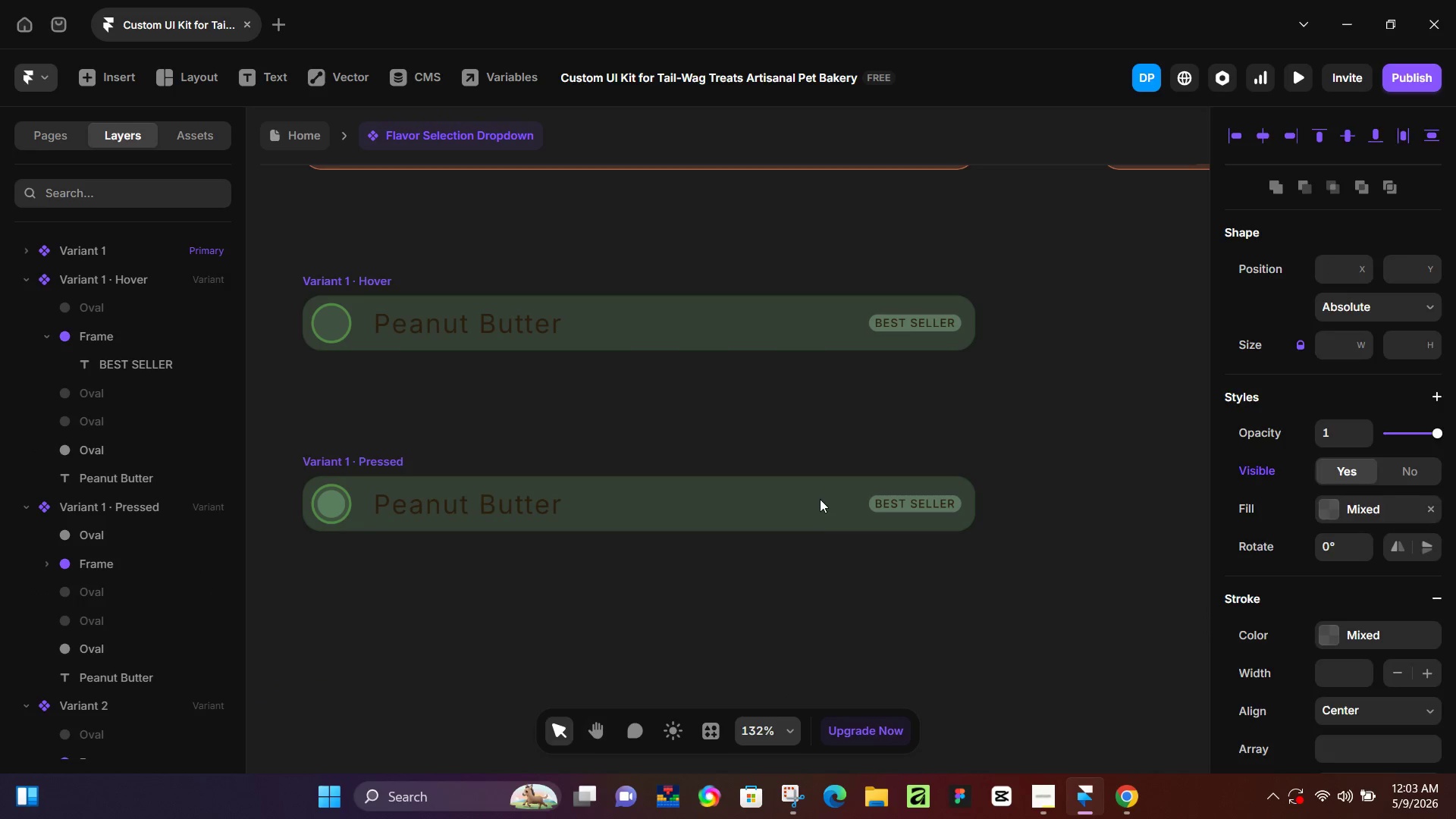 
scroll: coordinate [978, 367], scroll_direction: down, amount: 11.0
 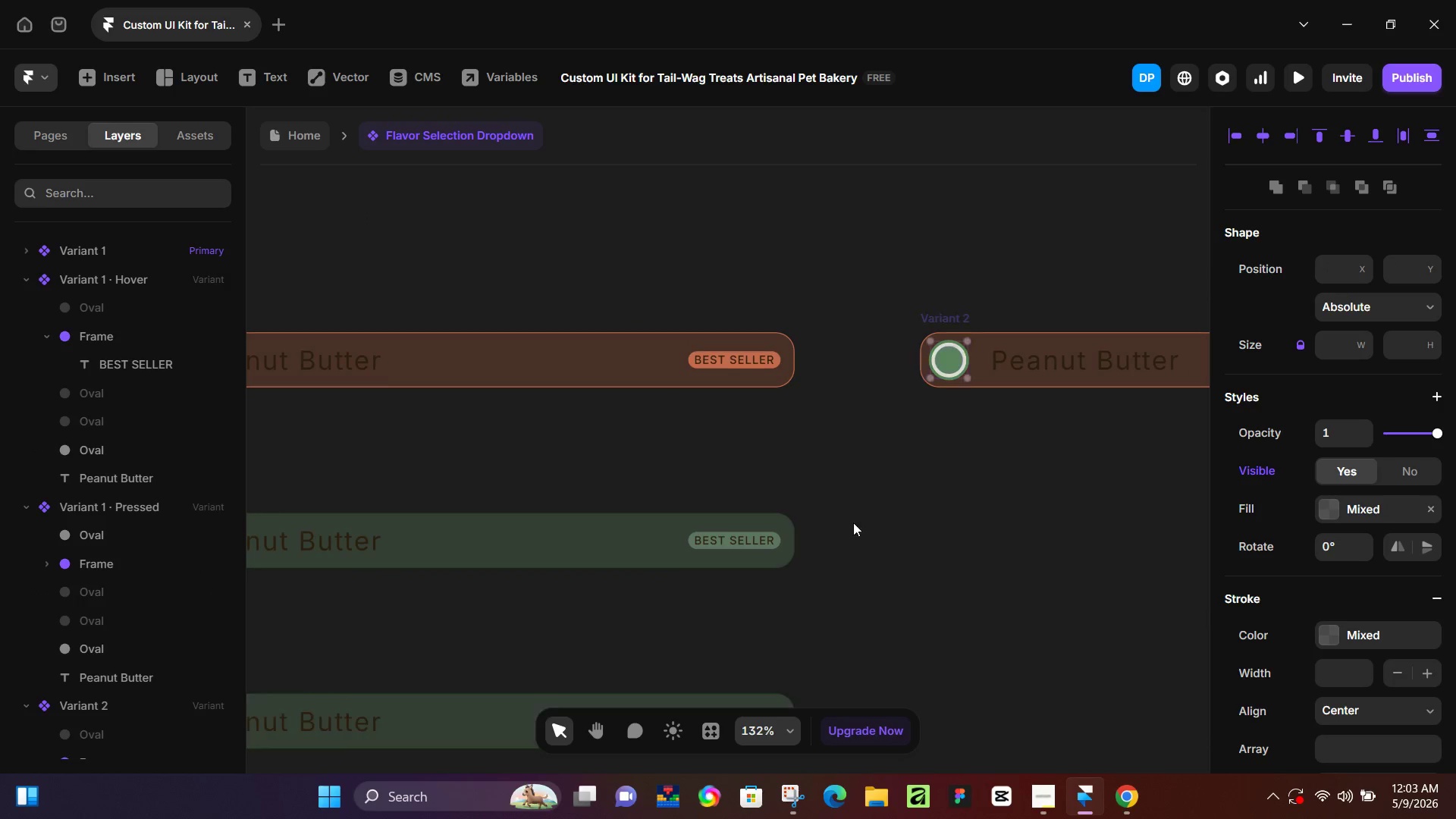 
left_click([820, 499])
 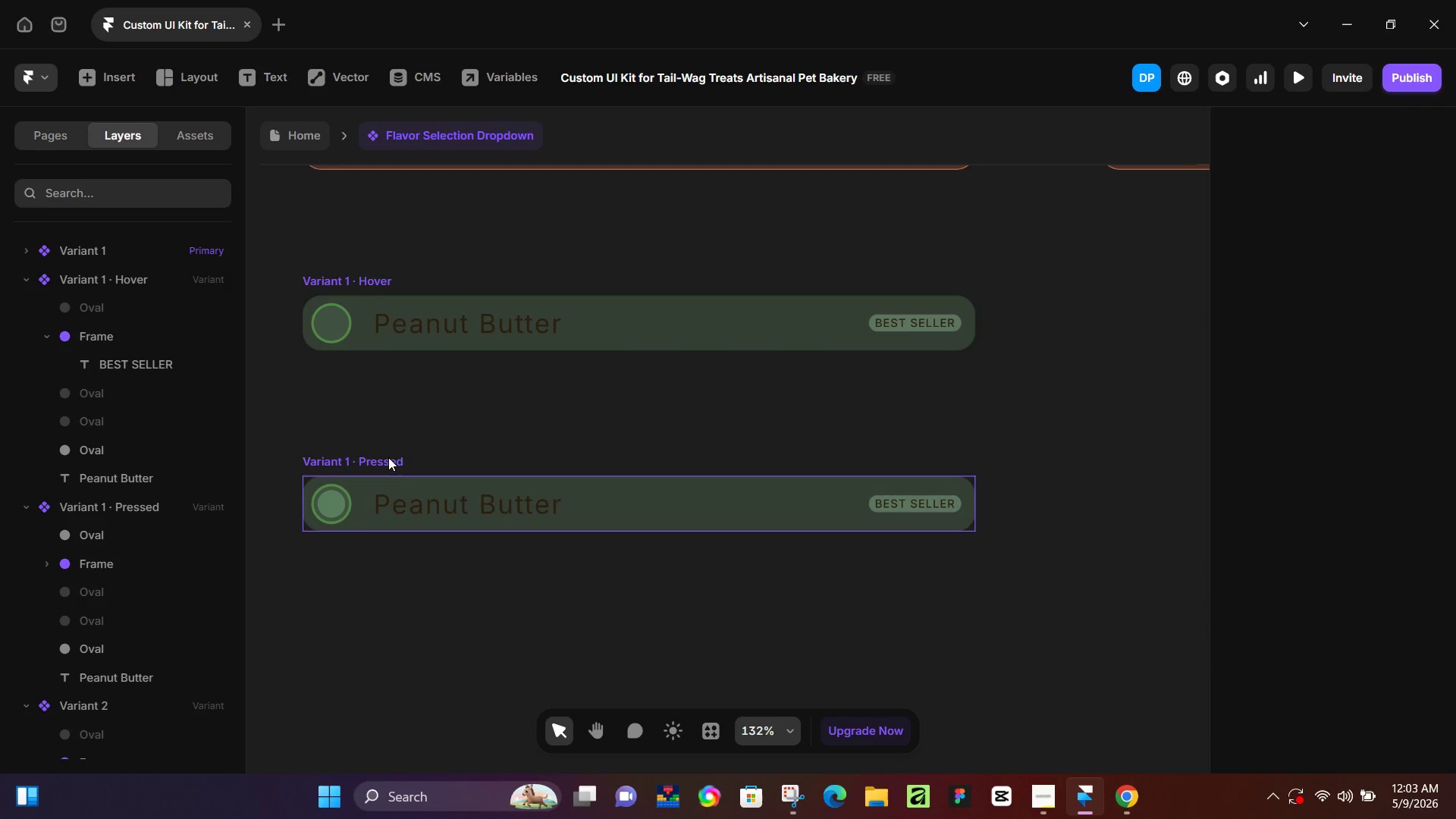 
double_click([388, 462])
 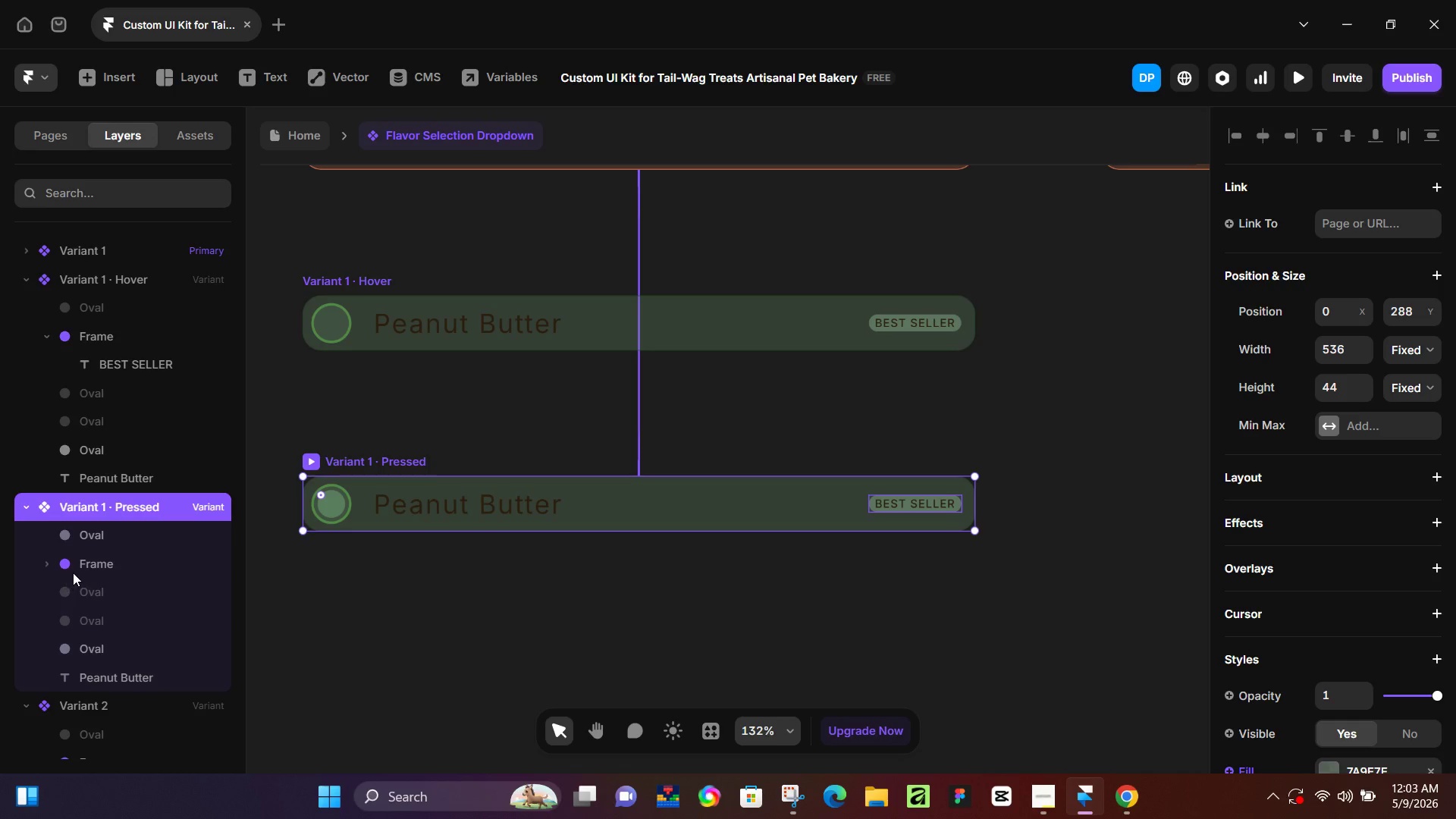 
left_click([83, 561])
 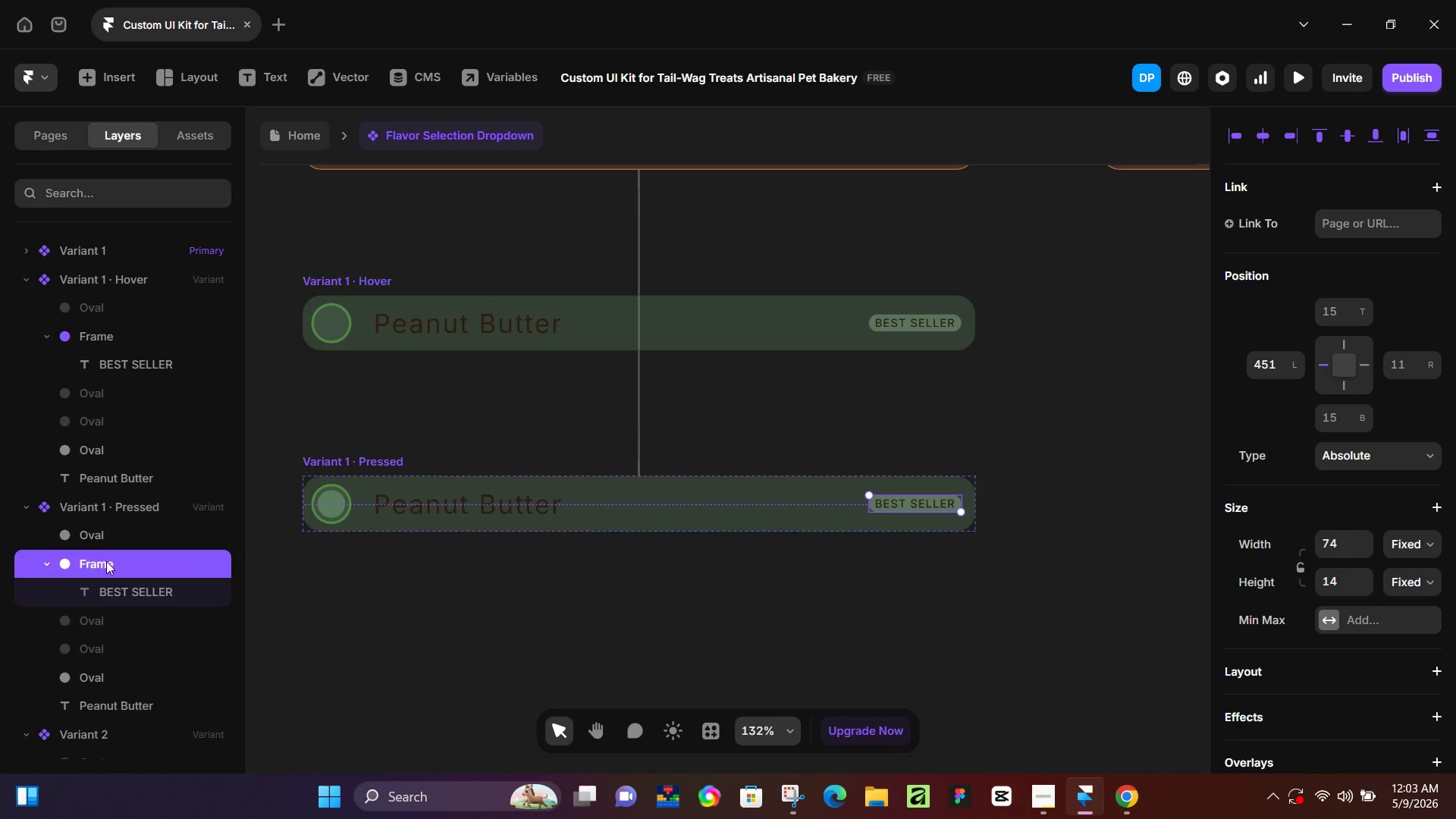 
hold_key(key=ControlLeft, duration=1.5)
 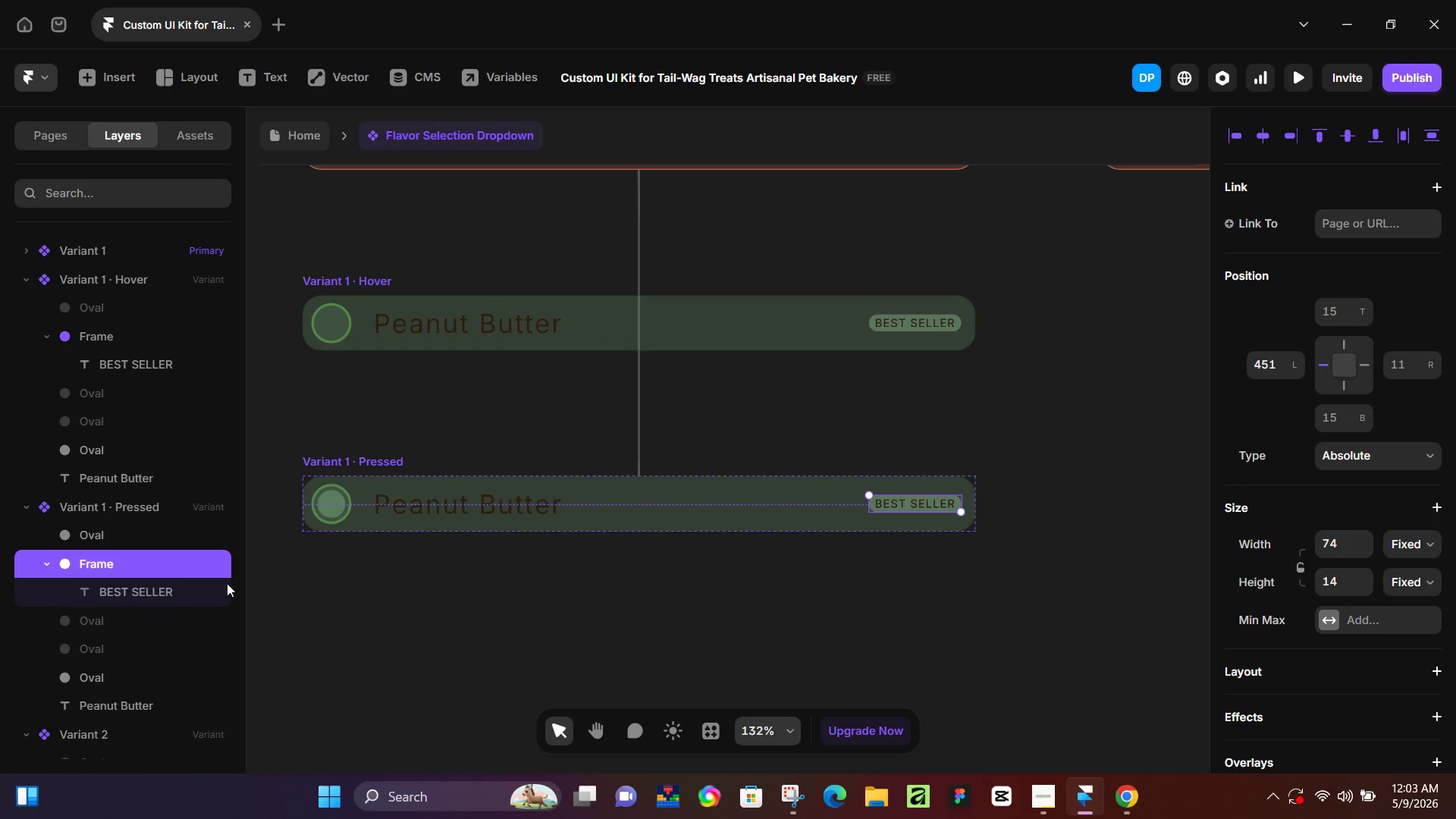 
hold_key(key=ControlLeft, duration=0.55)
 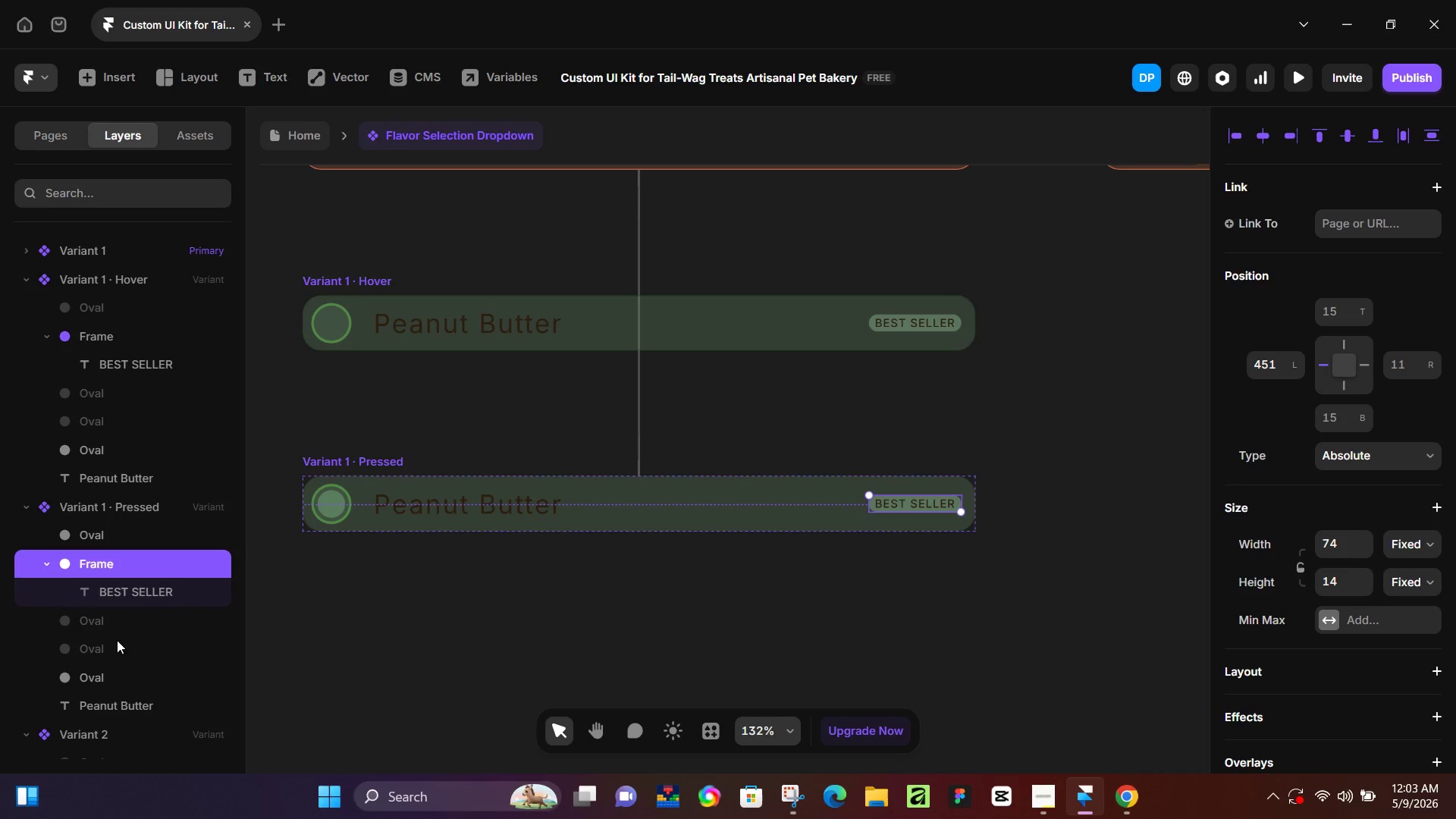 
hold_key(key=ShiftLeft, duration=0.8)
 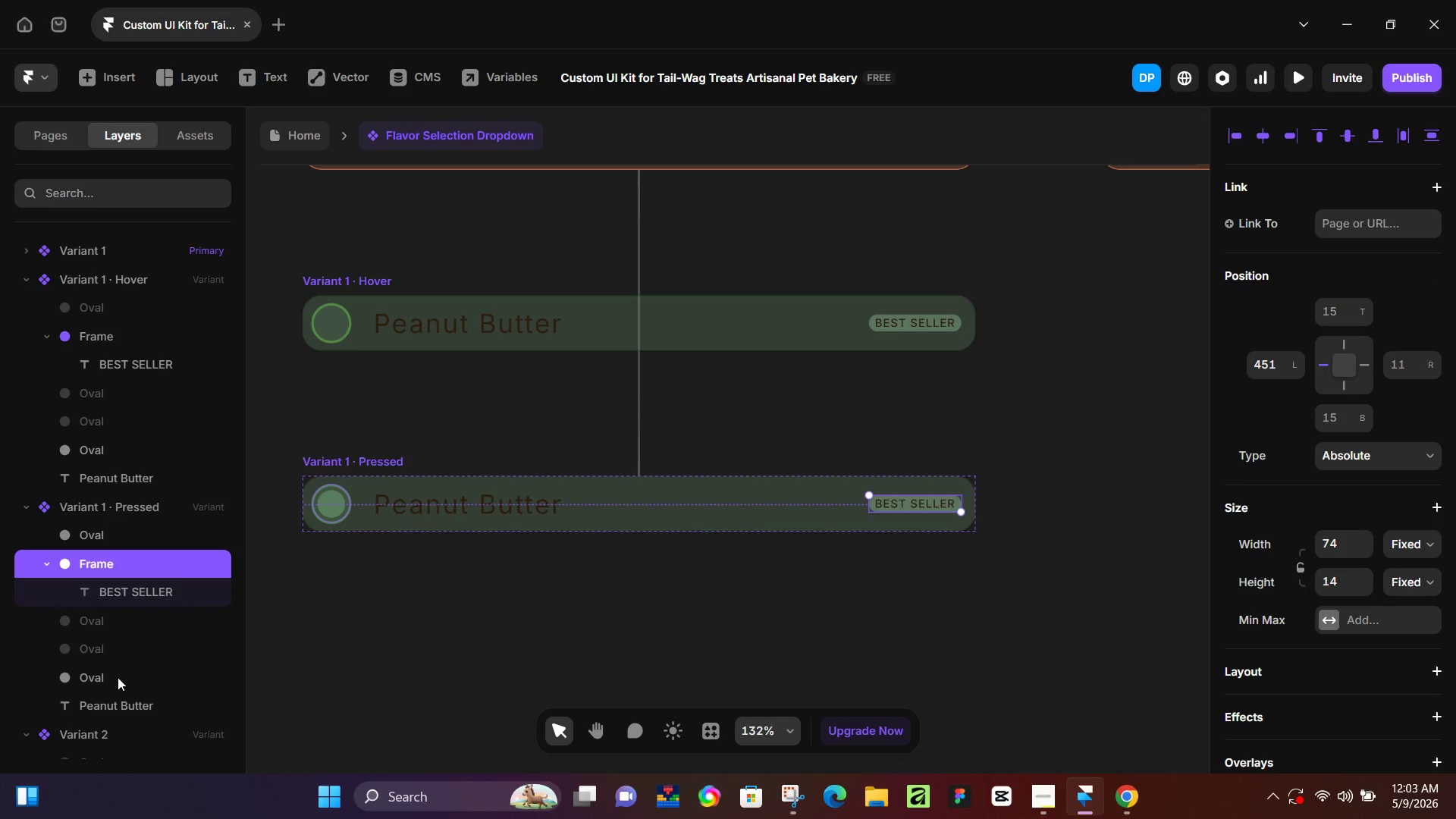 
key(Control+C)
 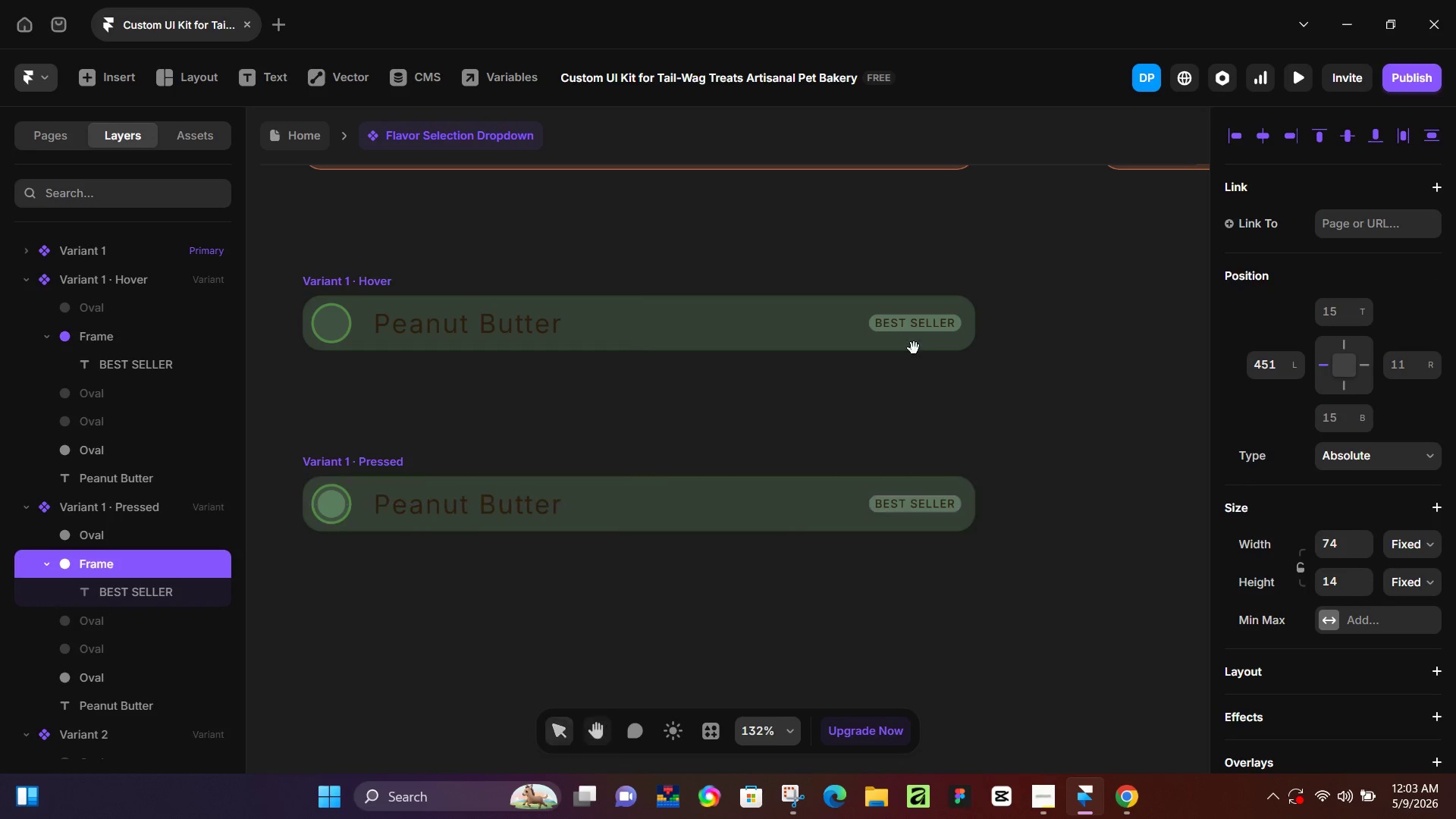 
hold_key(key=Space, duration=1.0)
 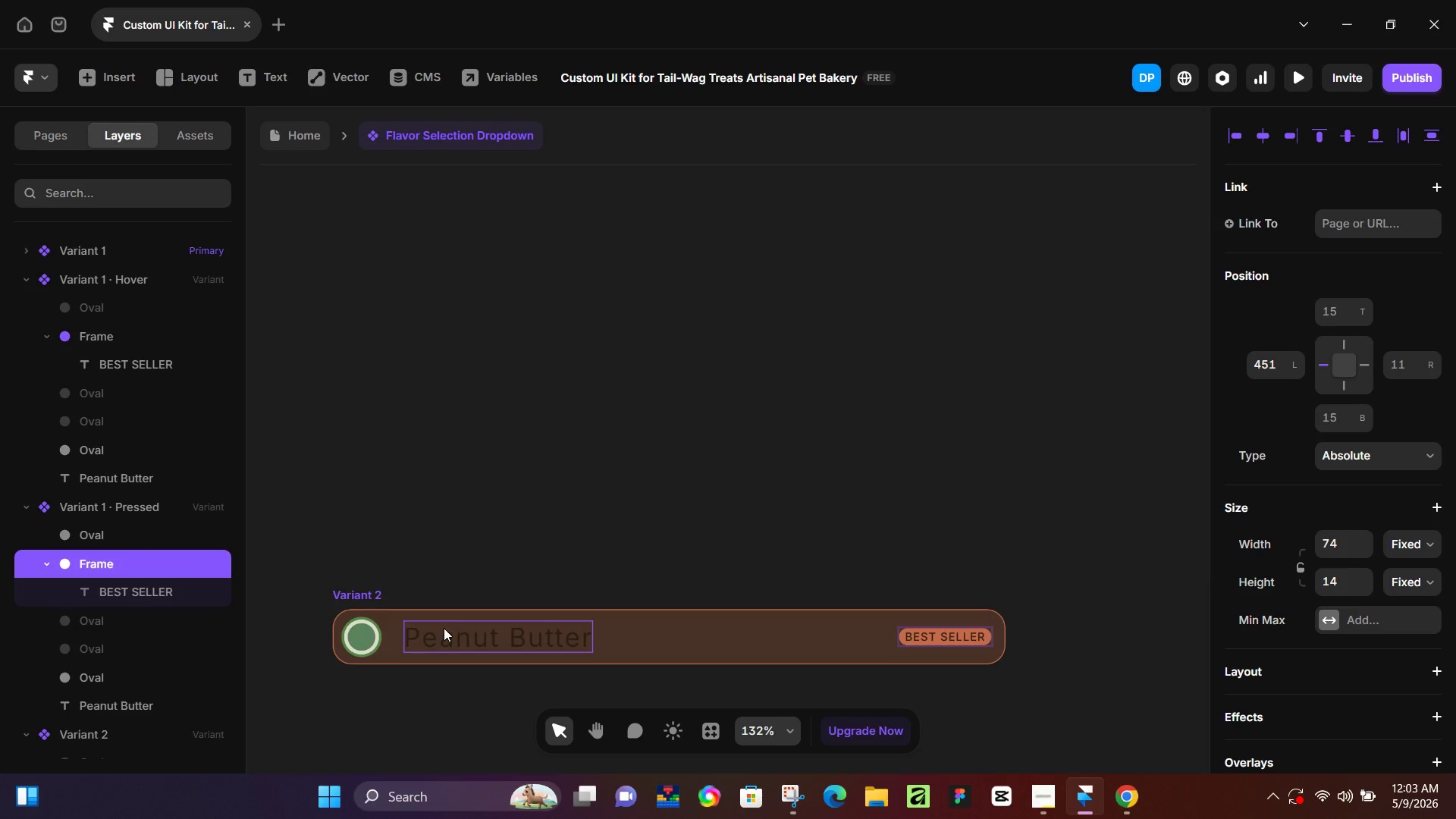 
left_click_drag(start_coordinate=[1053, 314], to_coordinate=[290, 800])
 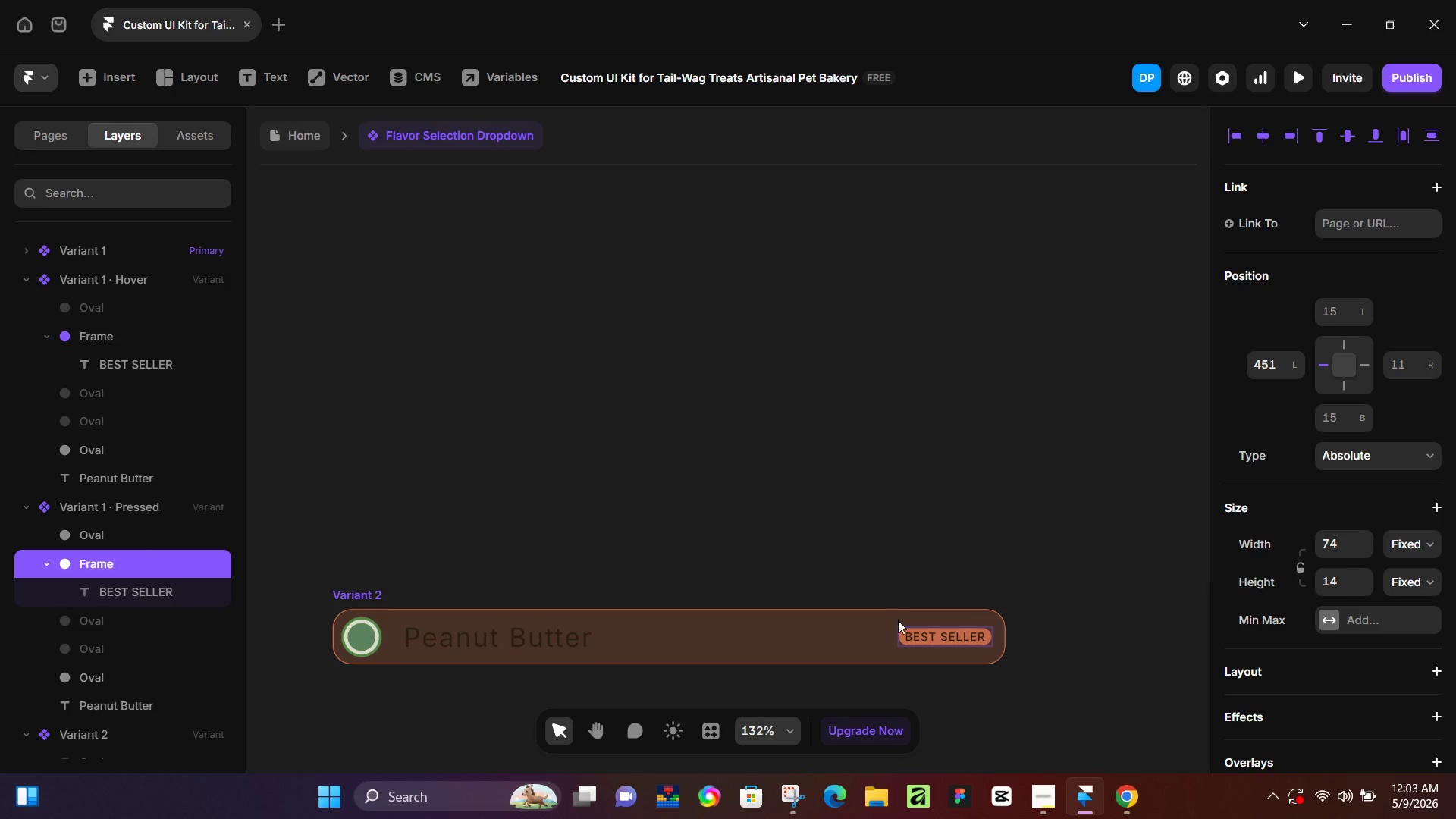 
left_click([826, 645])
 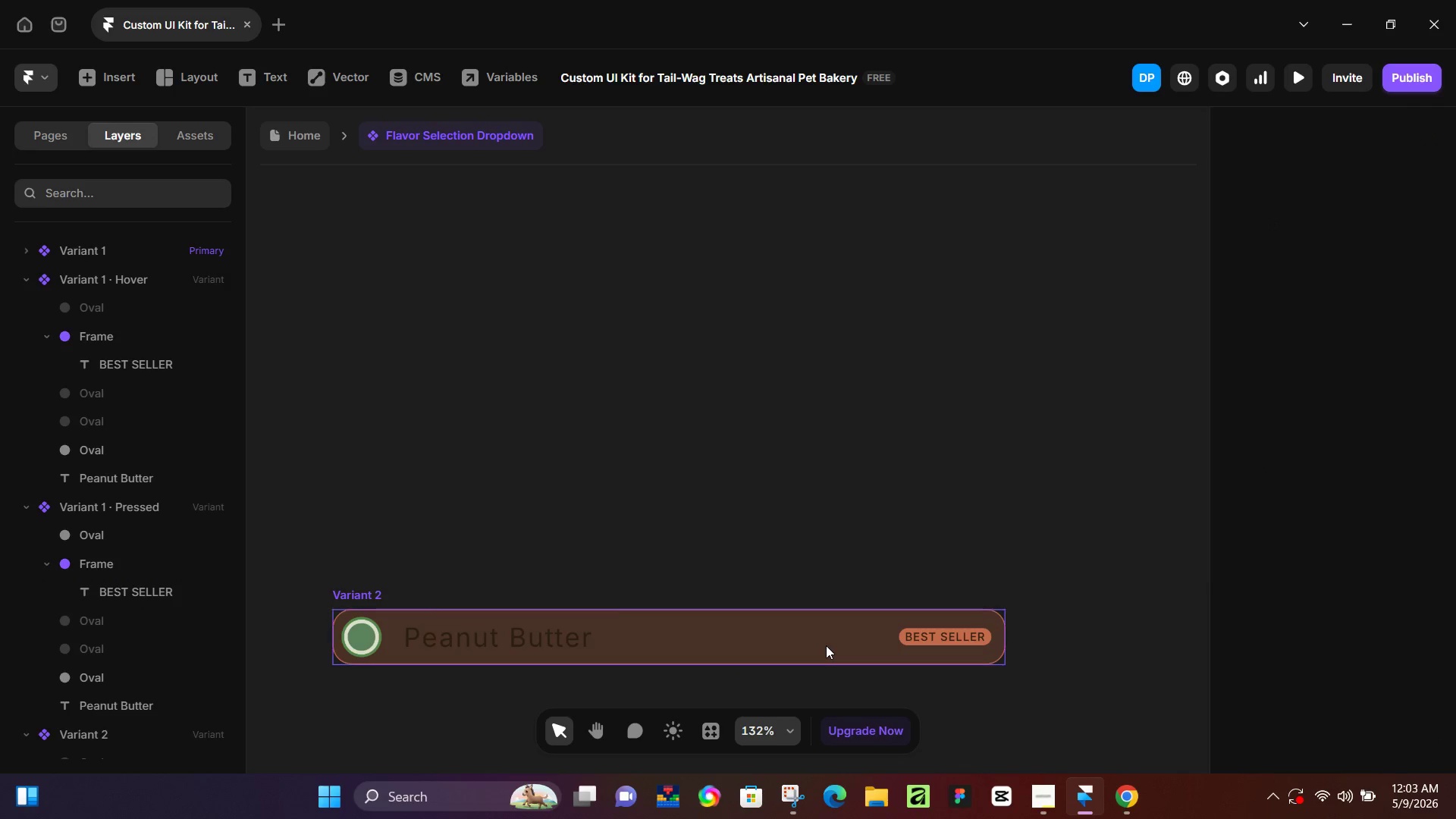 
key(Control+ControlLeft)
 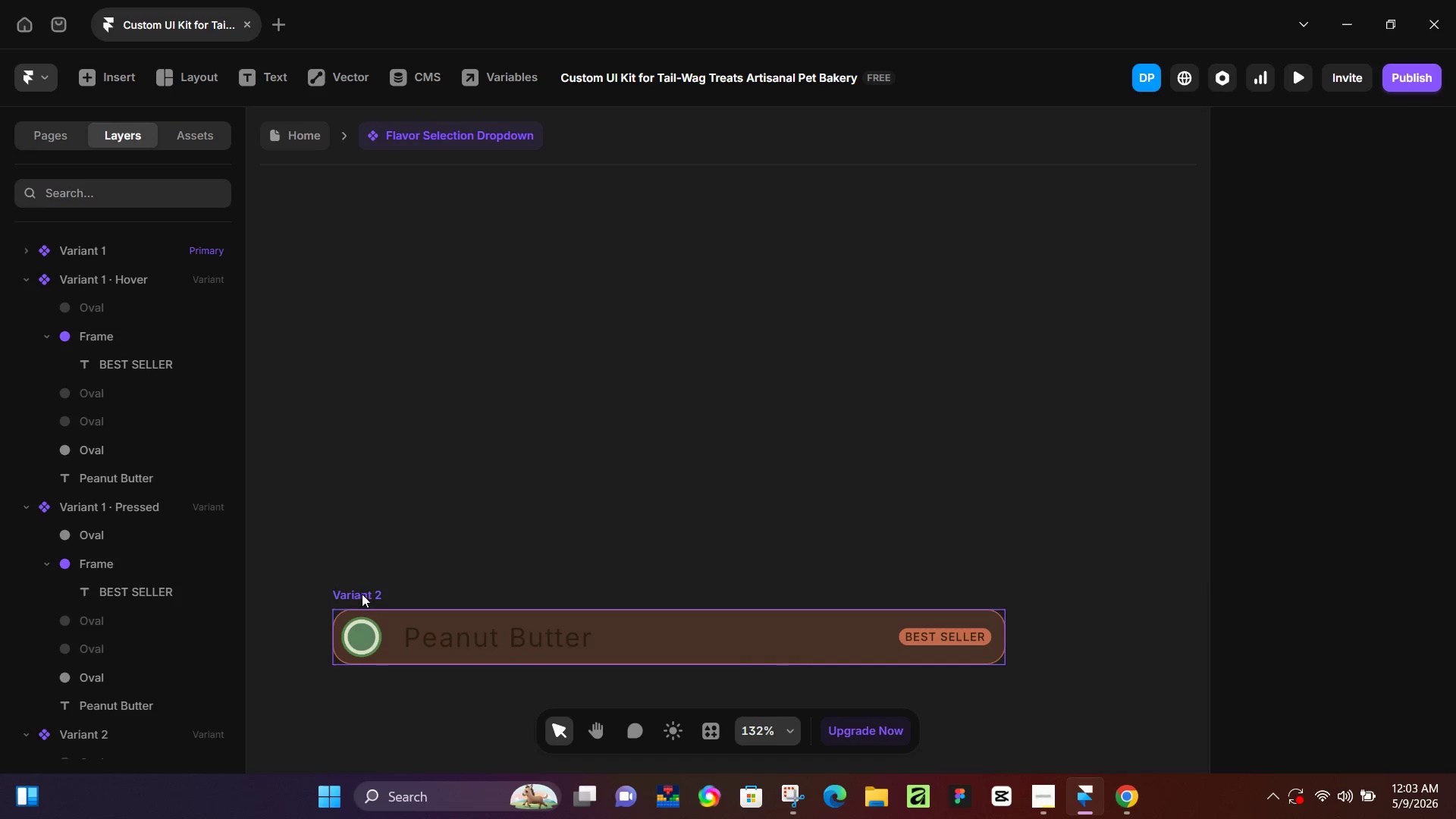 
left_click([362, 594])
 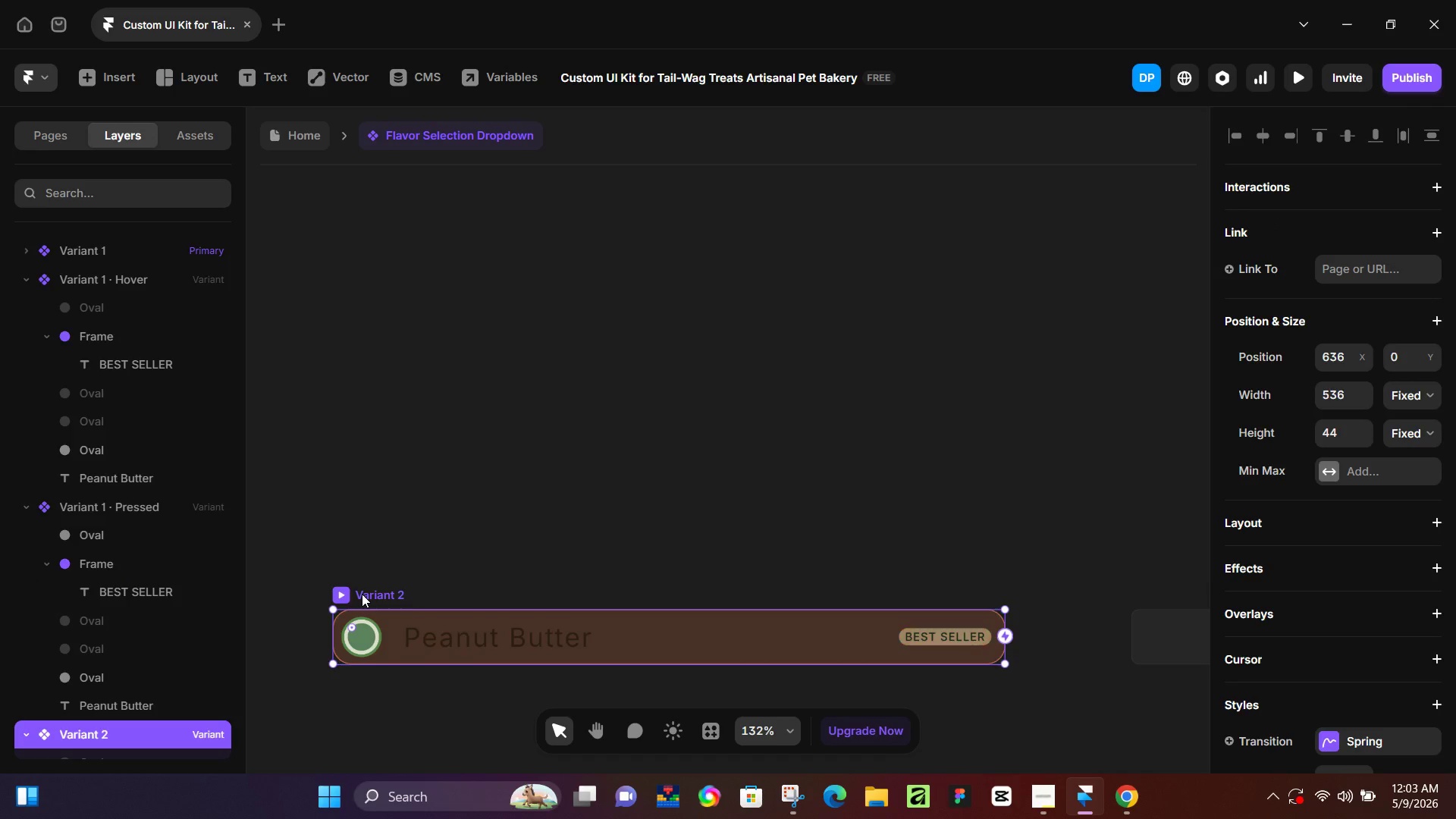 
key(Control+V)
 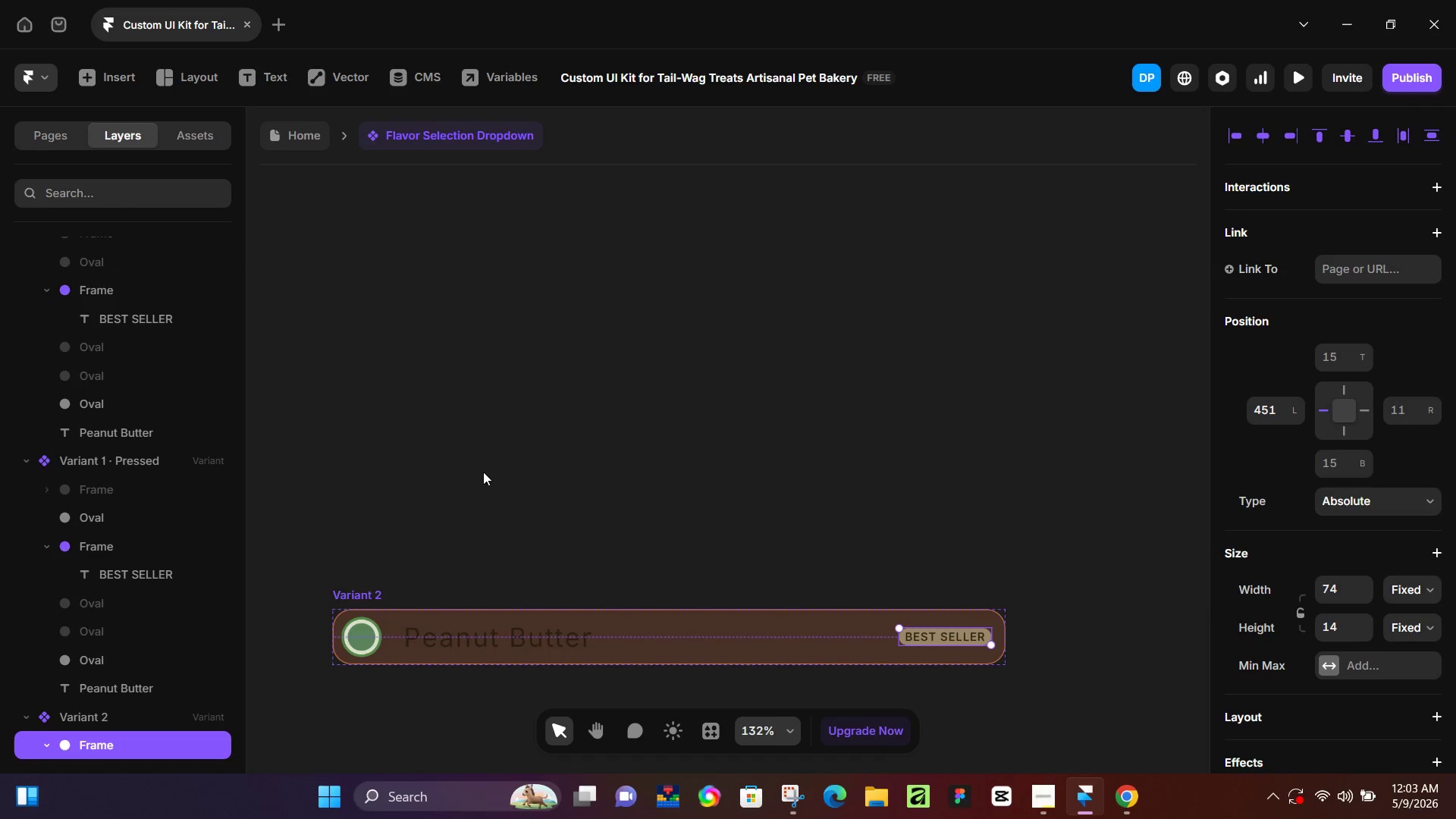 
scroll: coordinate [1351, 540], scroll_direction: down, amount: 10.0
 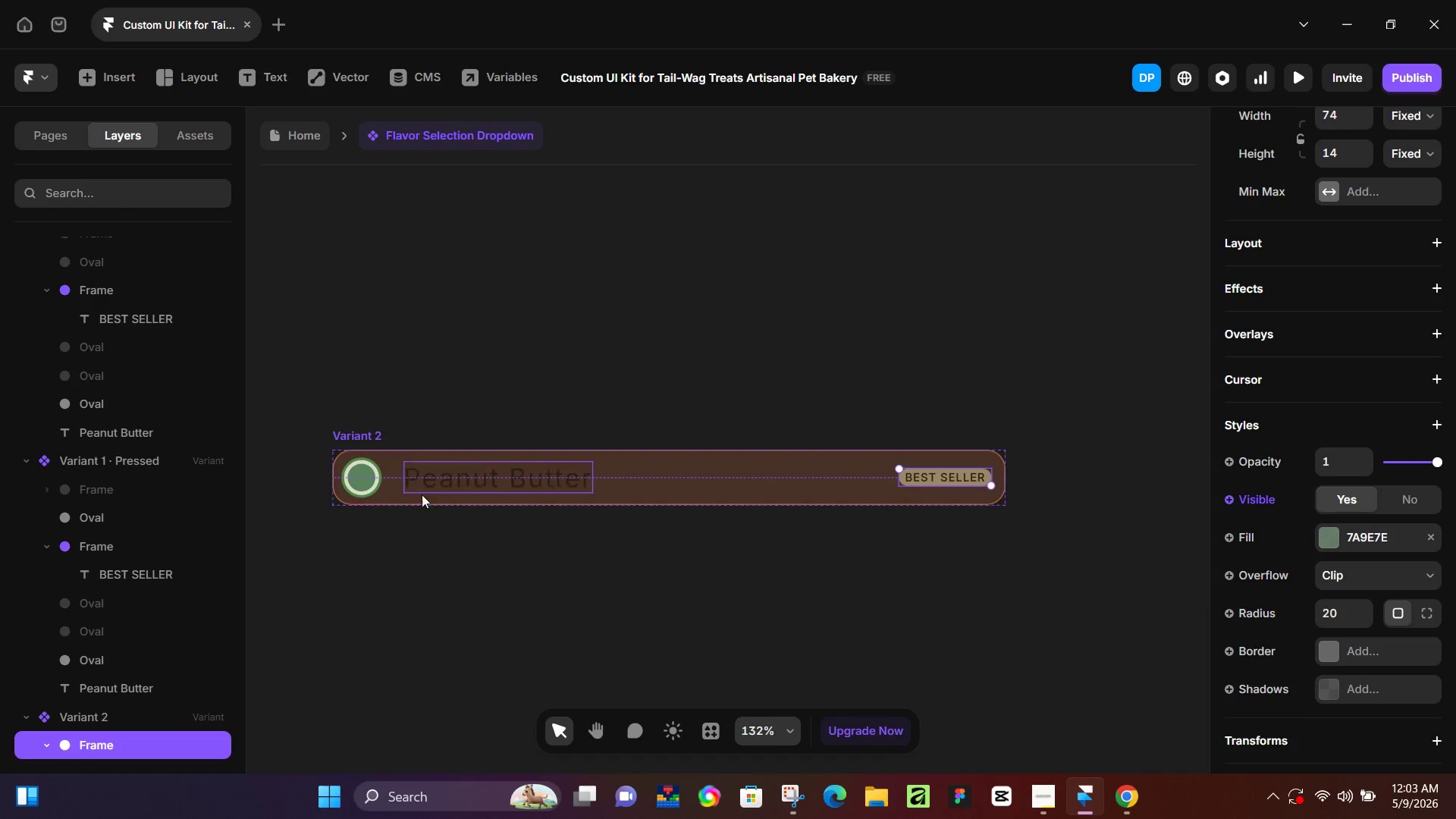 
hold_key(key=Space, duration=0.72)
 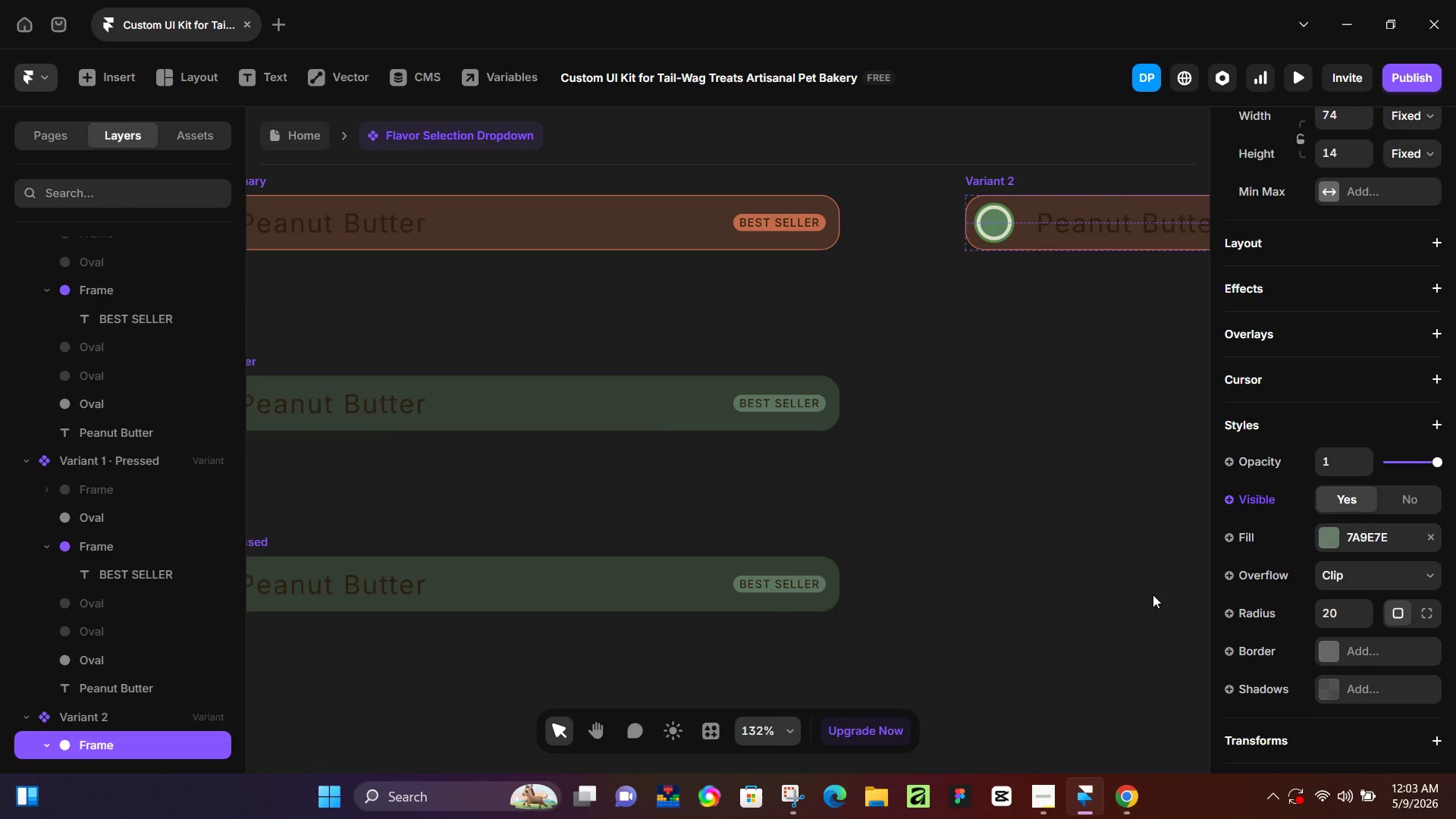 
left_click_drag(start_coordinate=[363, 545], to_coordinate=[996, 291])
 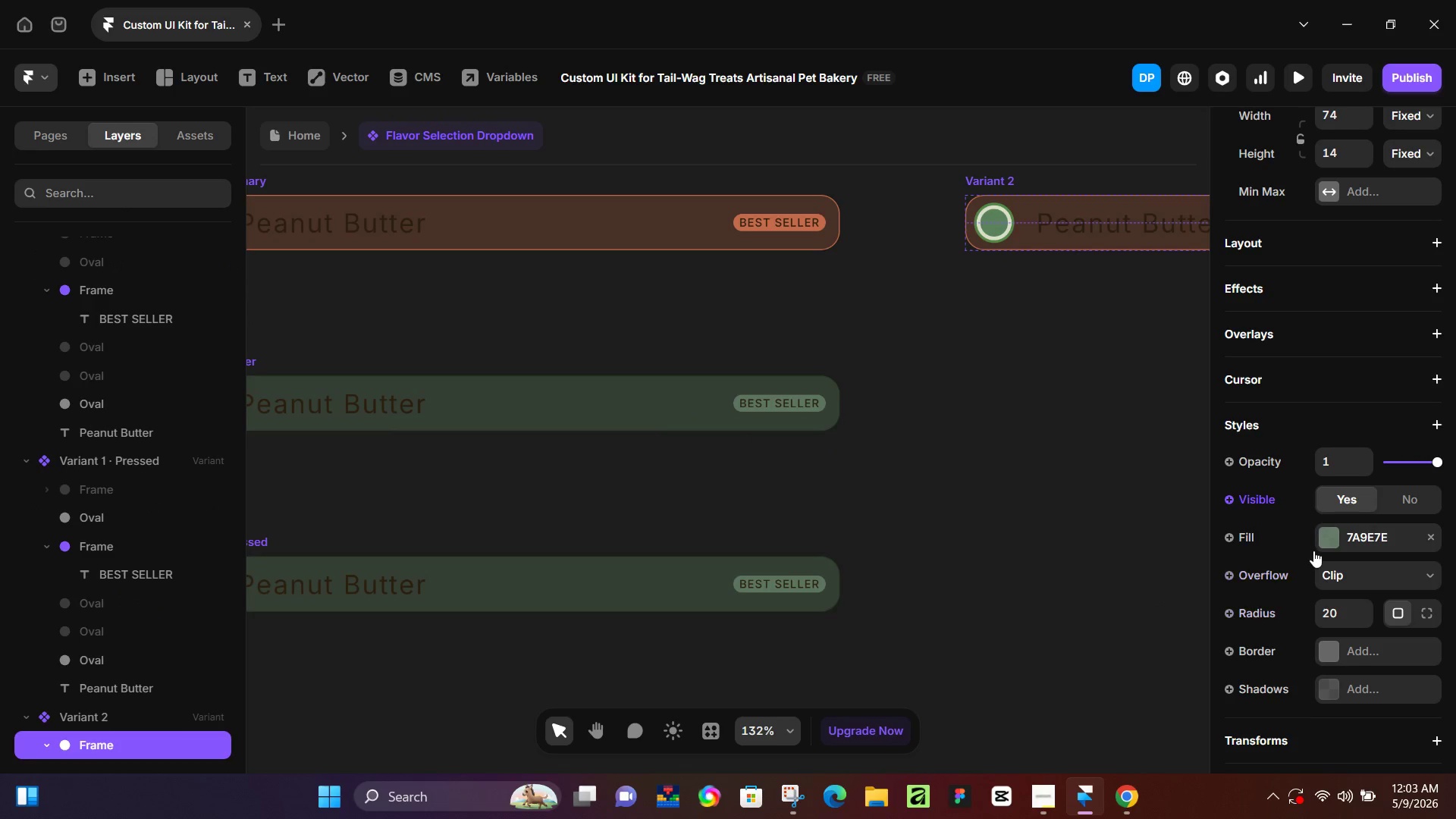 
left_click([1332, 537])
 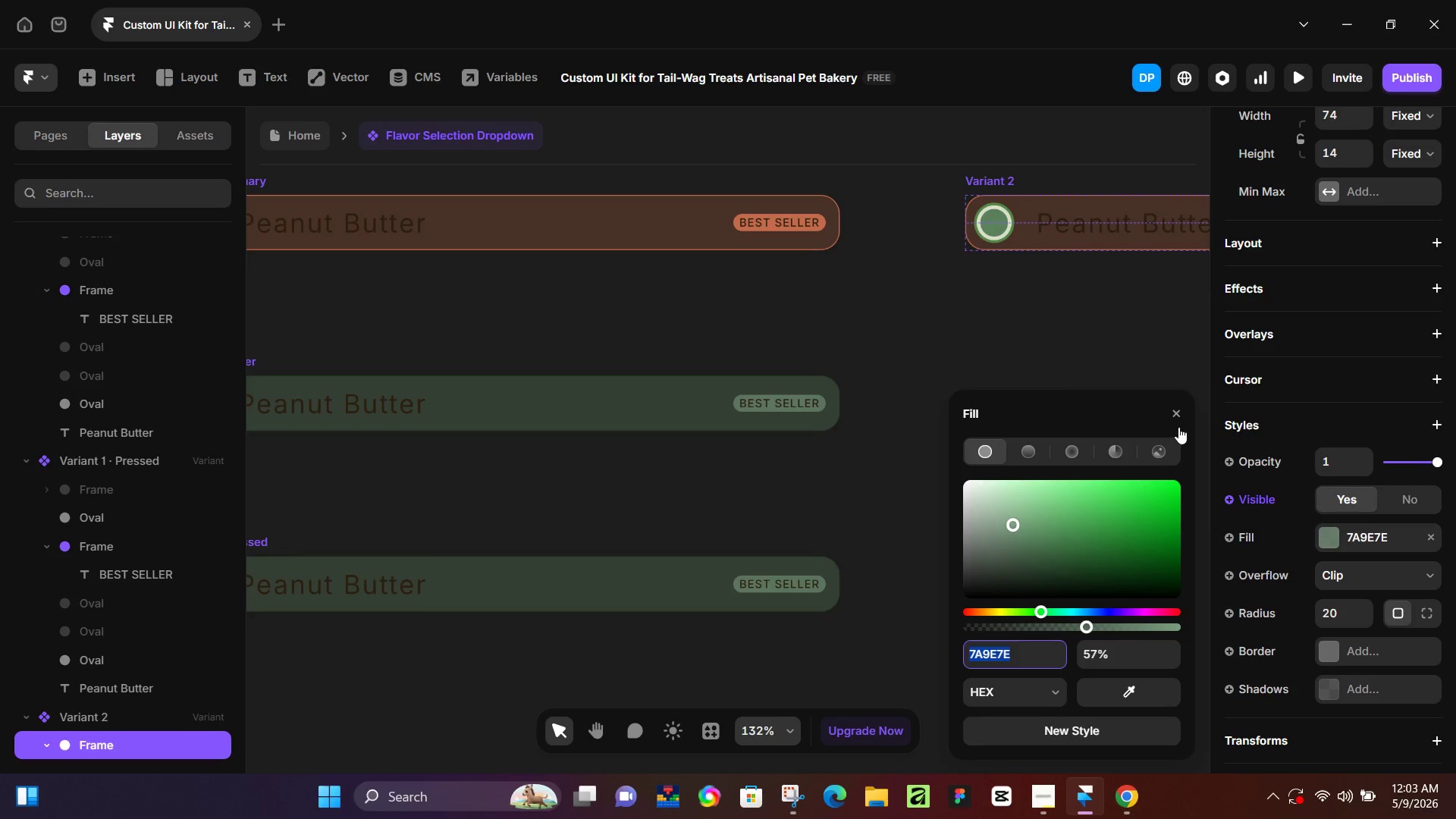 
left_click([1181, 416])
 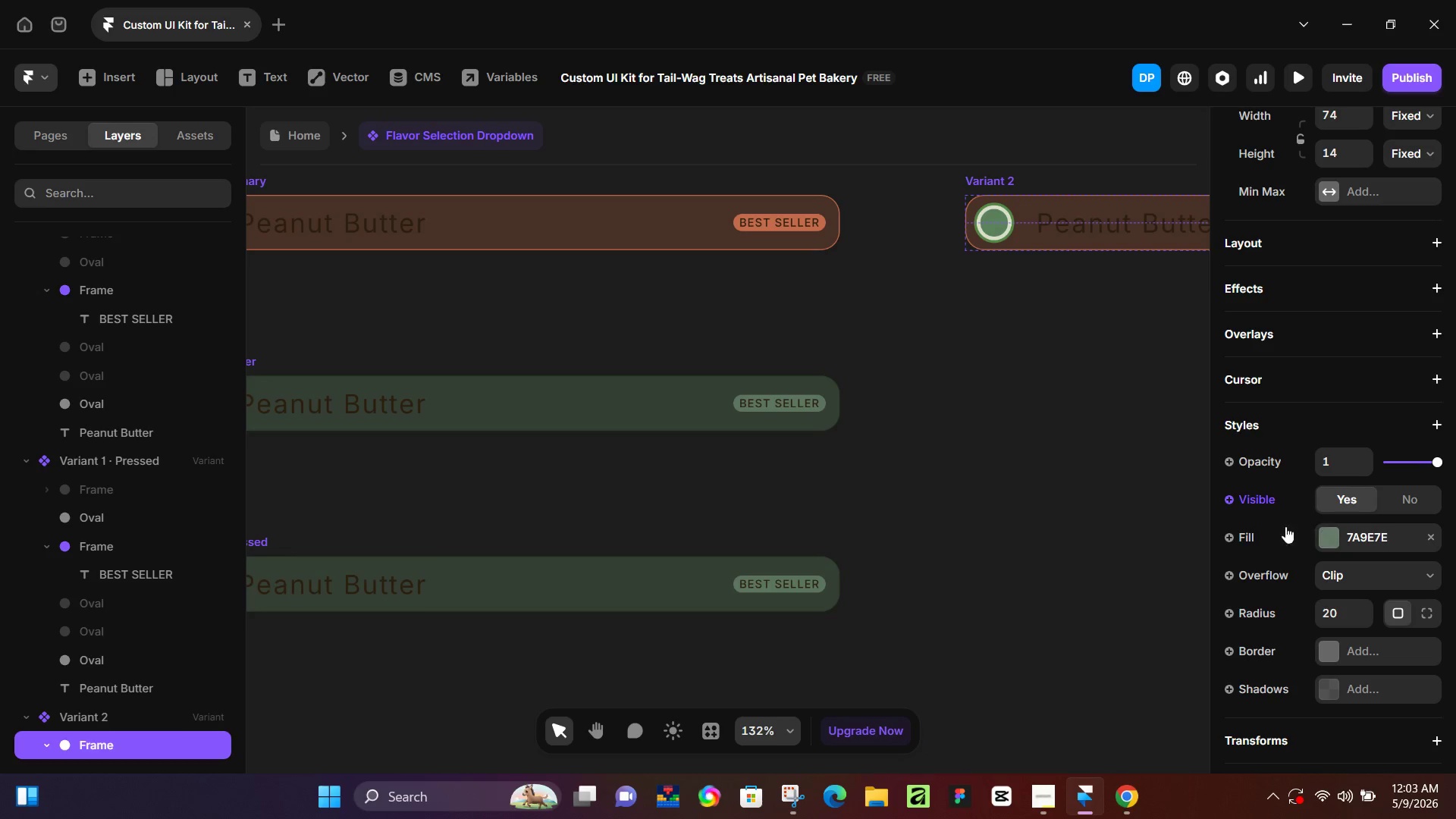 
scroll: coordinate [1078, 380], scroll_direction: up, amount: 4.0
 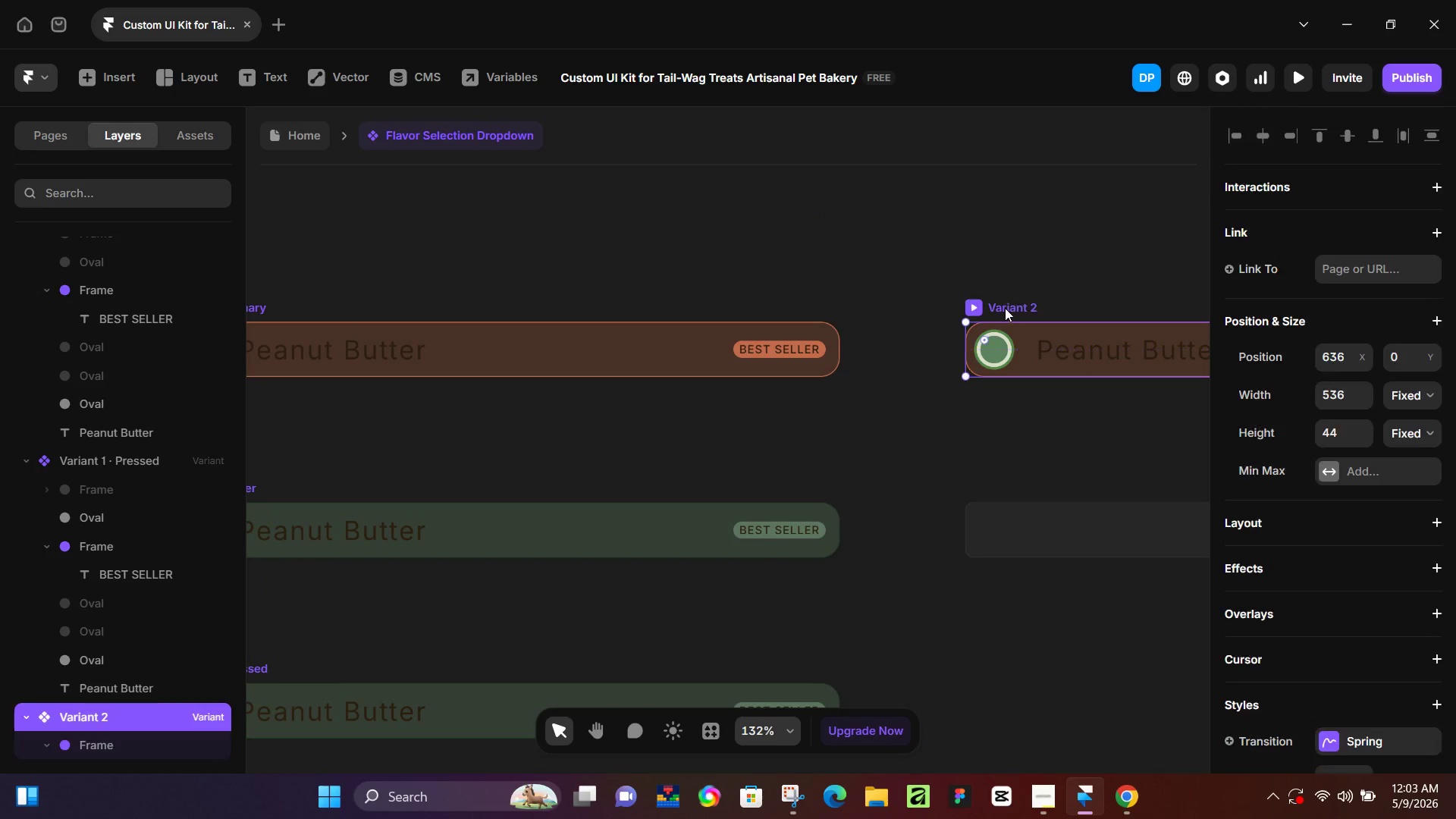 
left_click([1005, 308])
 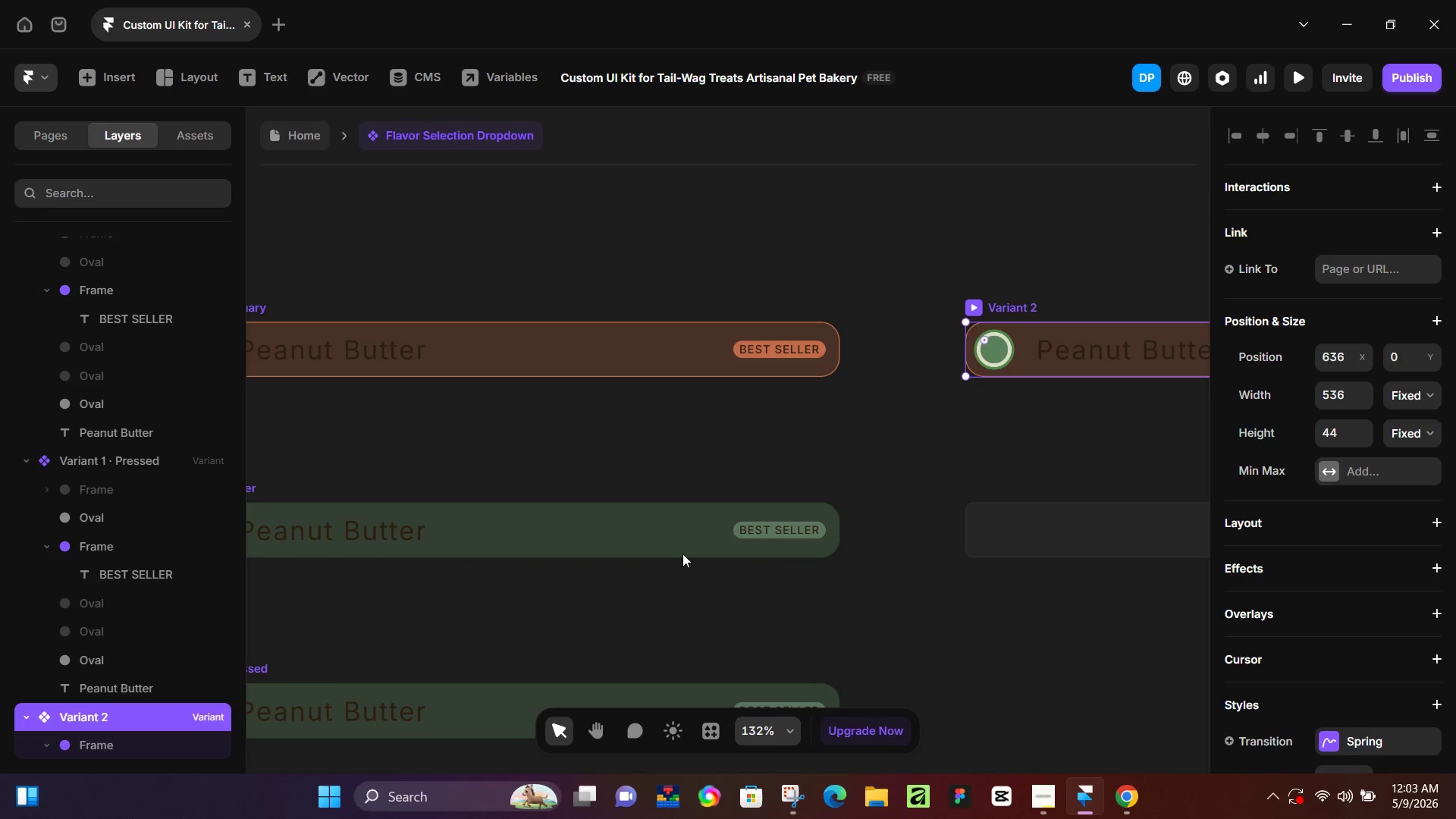 
hold_key(key=Space, duration=0.58)
 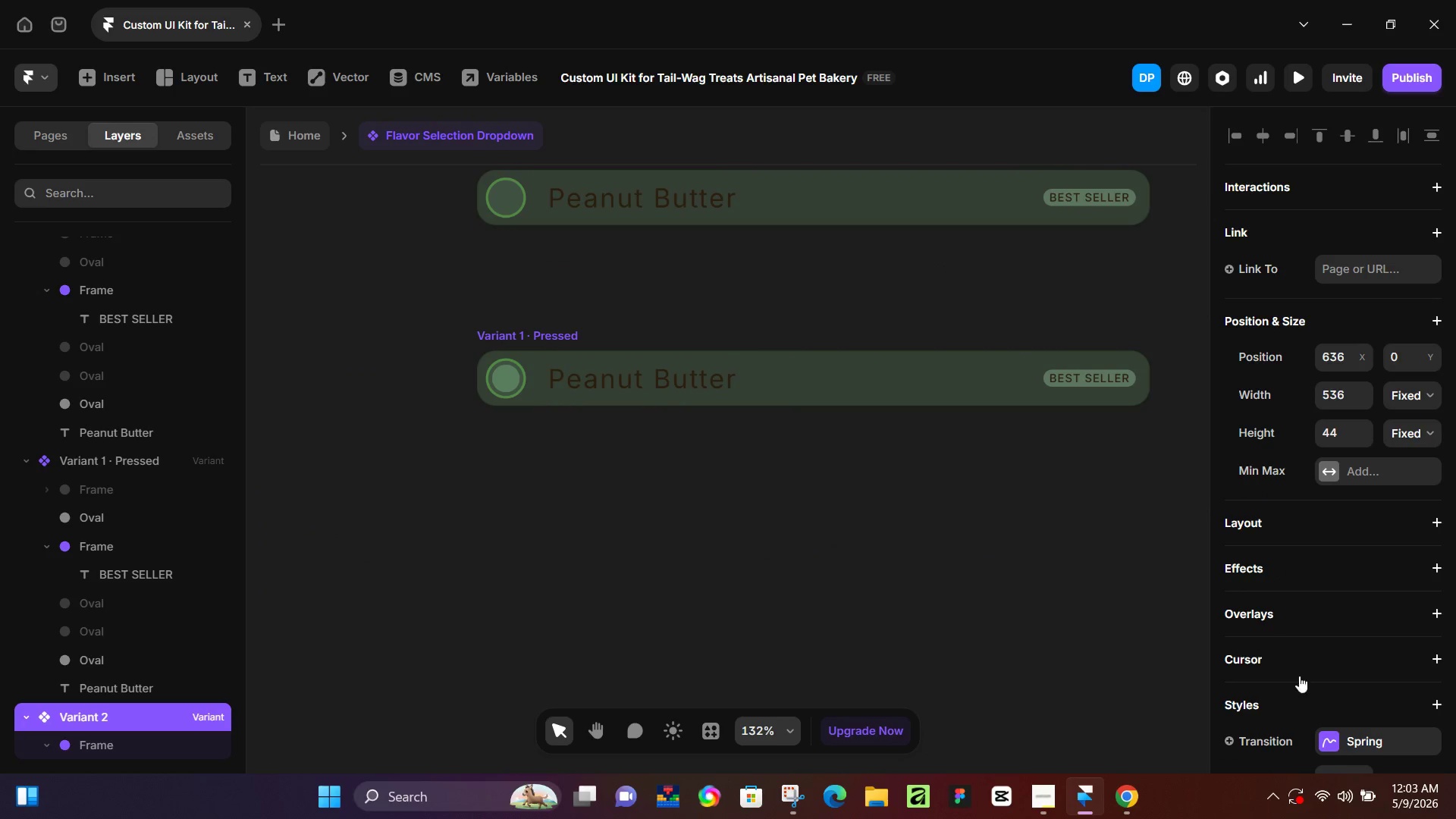 
left_click_drag(start_coordinate=[627, 595], to_coordinate=[937, 263])
 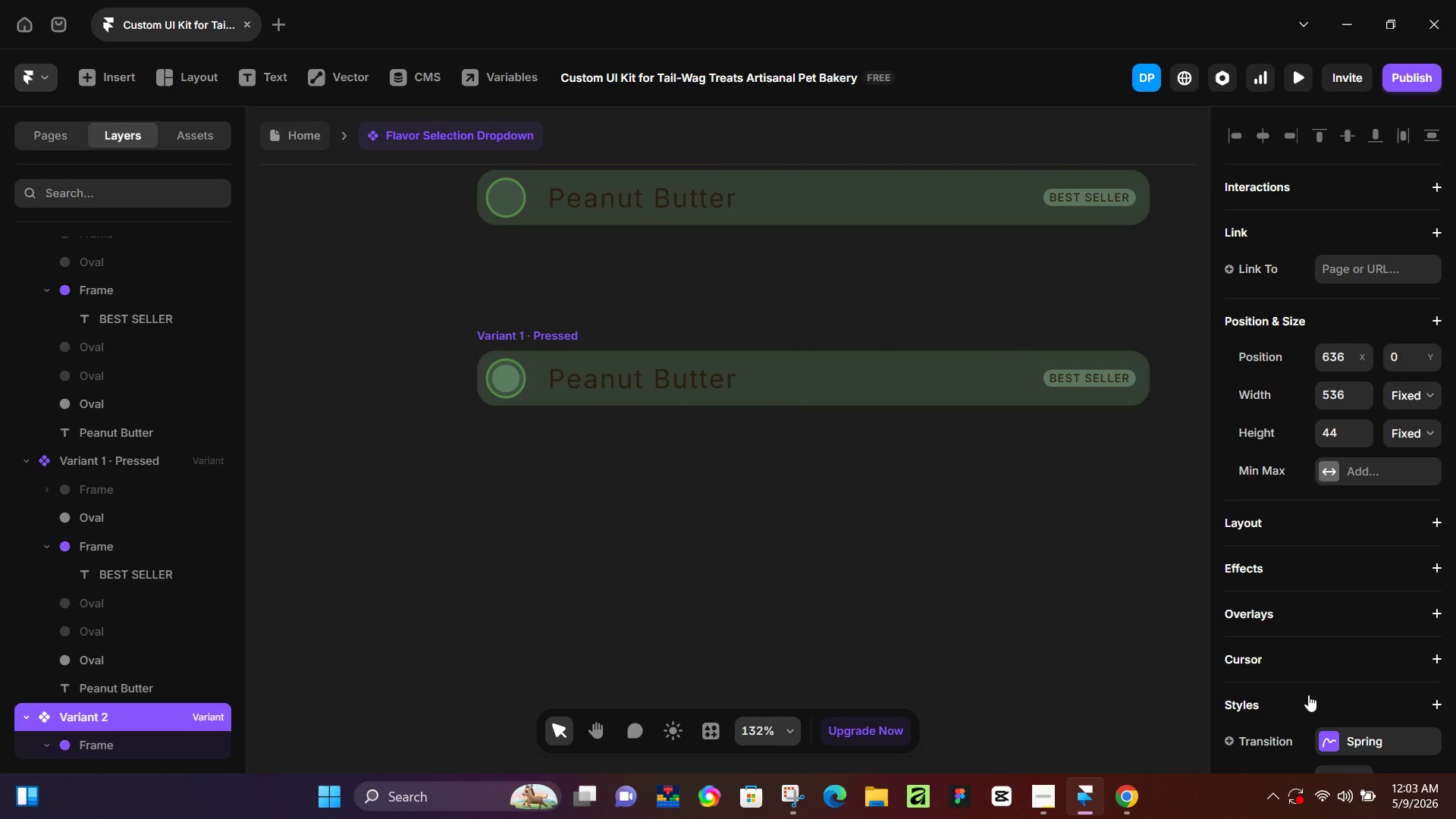 
scroll: coordinate [1310, 692], scroll_direction: down, amount: 4.0
 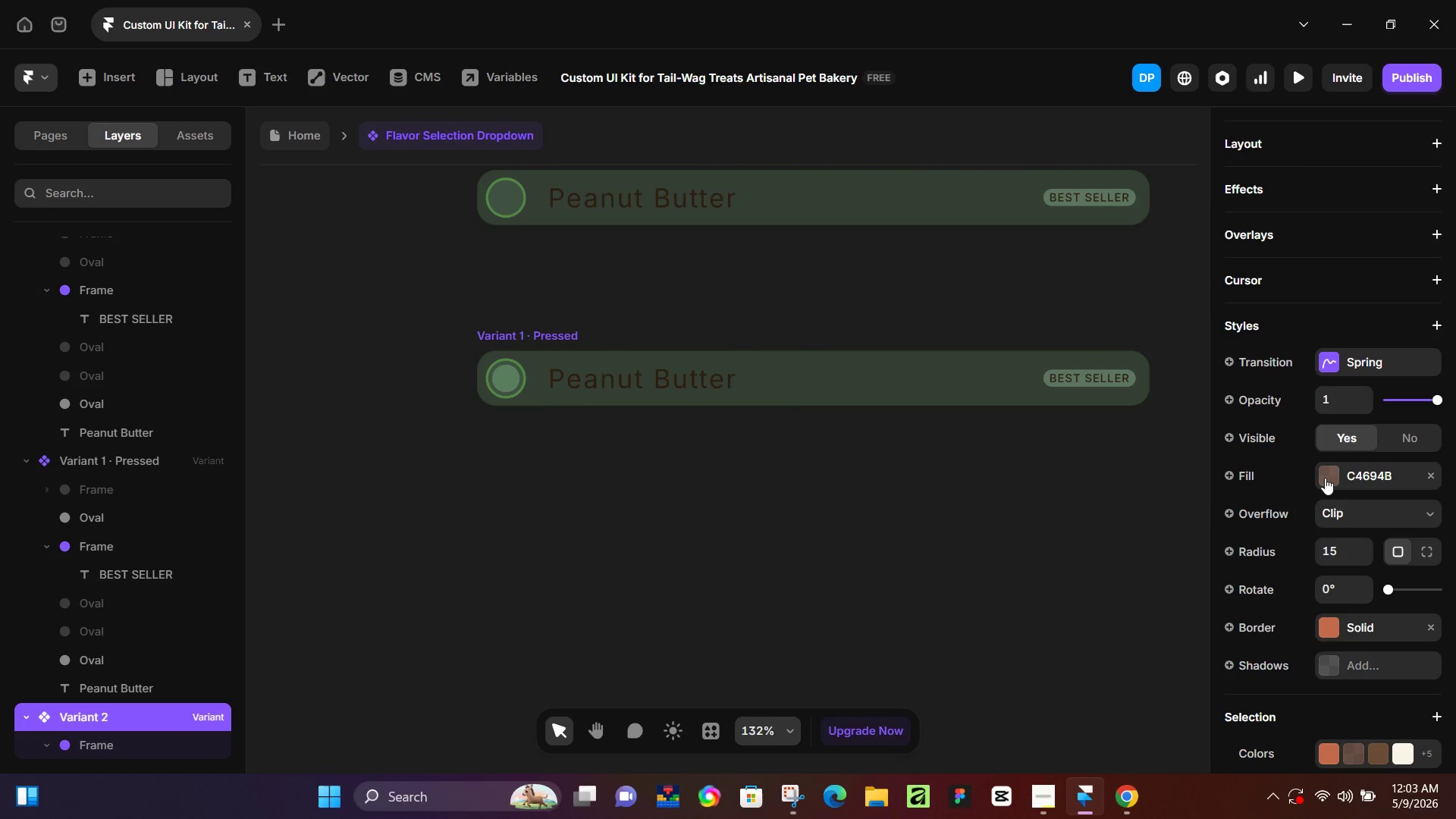 
left_click([1325, 478])
 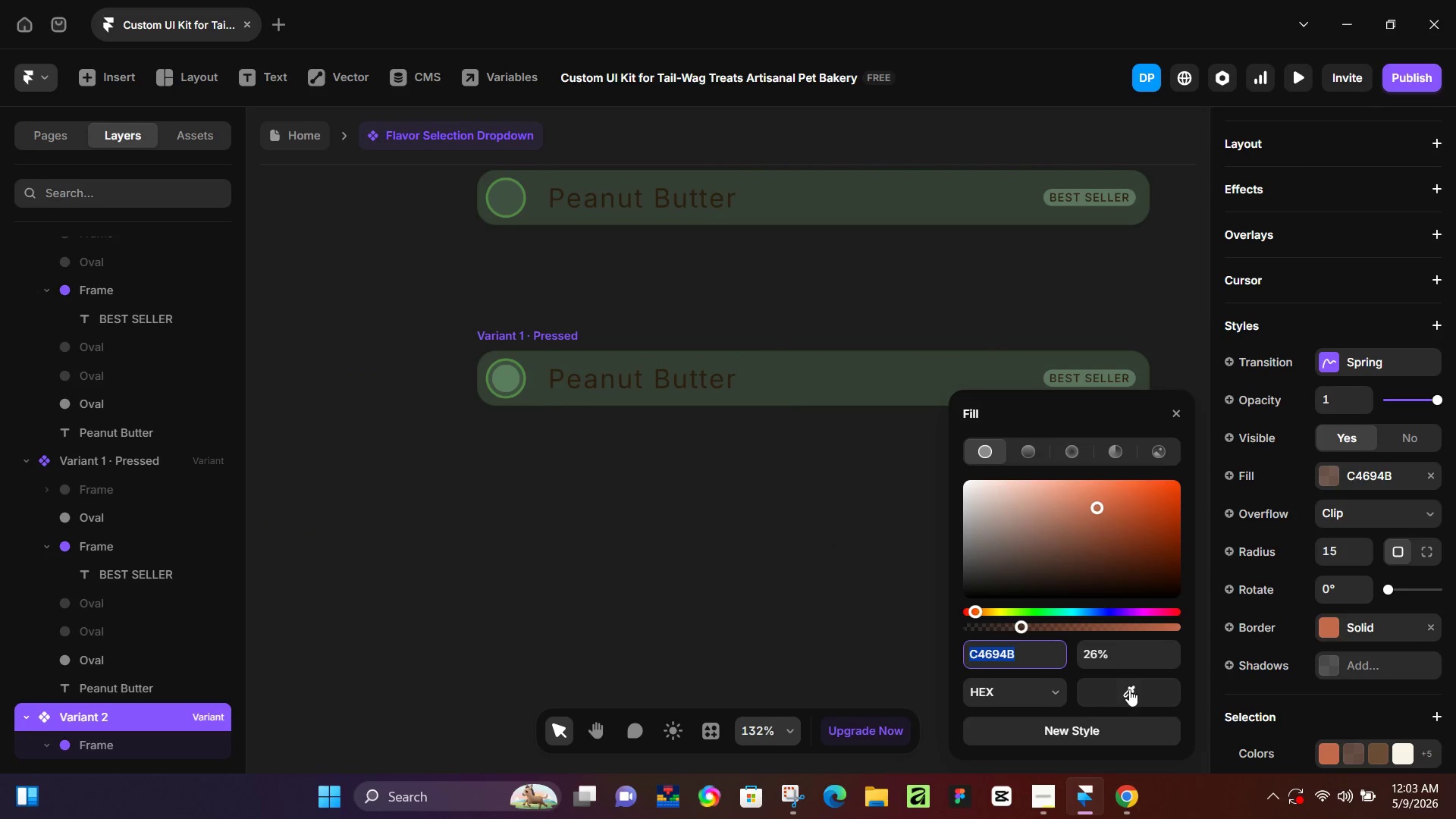 
left_click_drag(start_coordinate=[1129, 689], to_coordinate=[890, 385])
 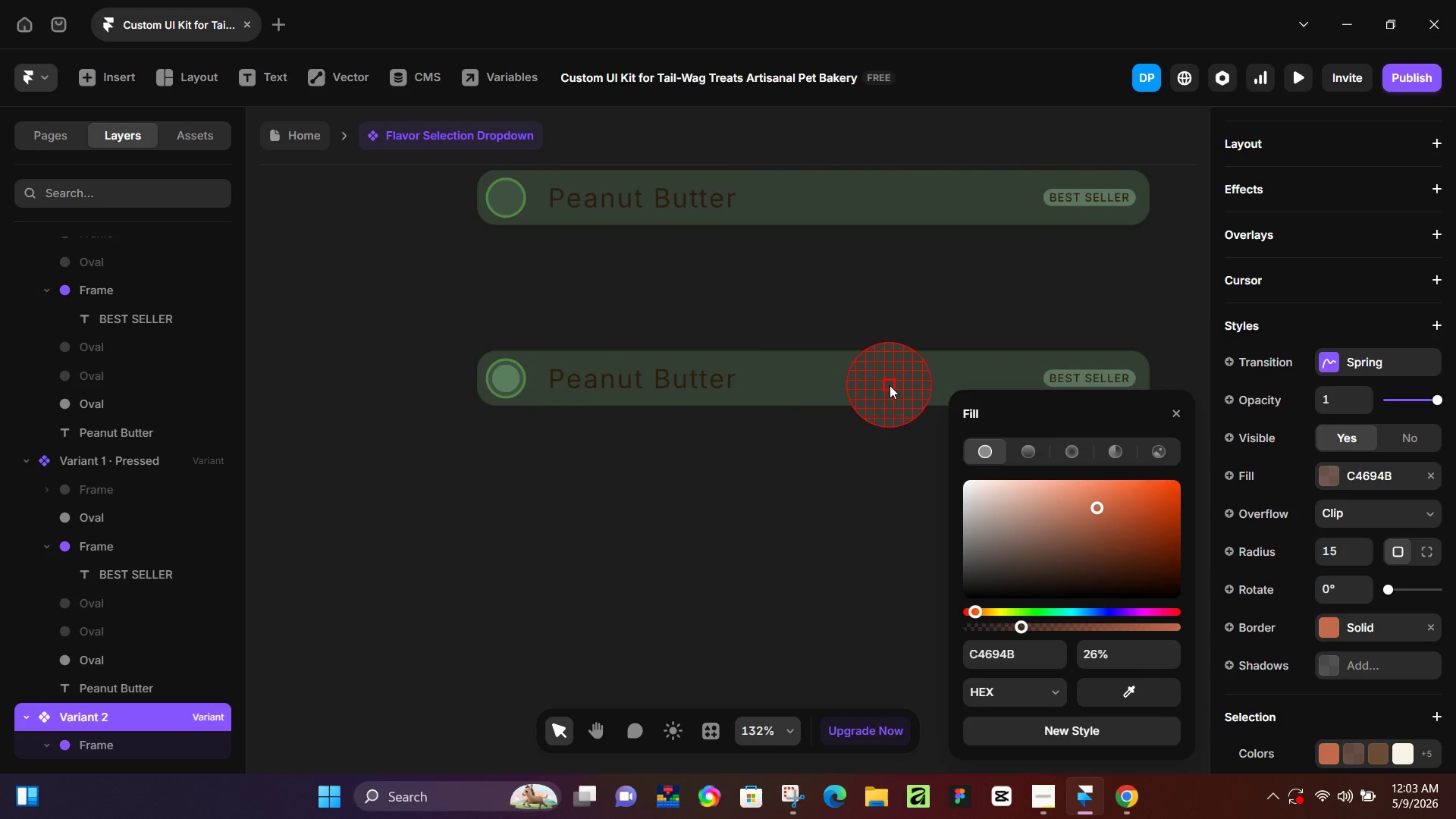 
left_click([890, 385])
 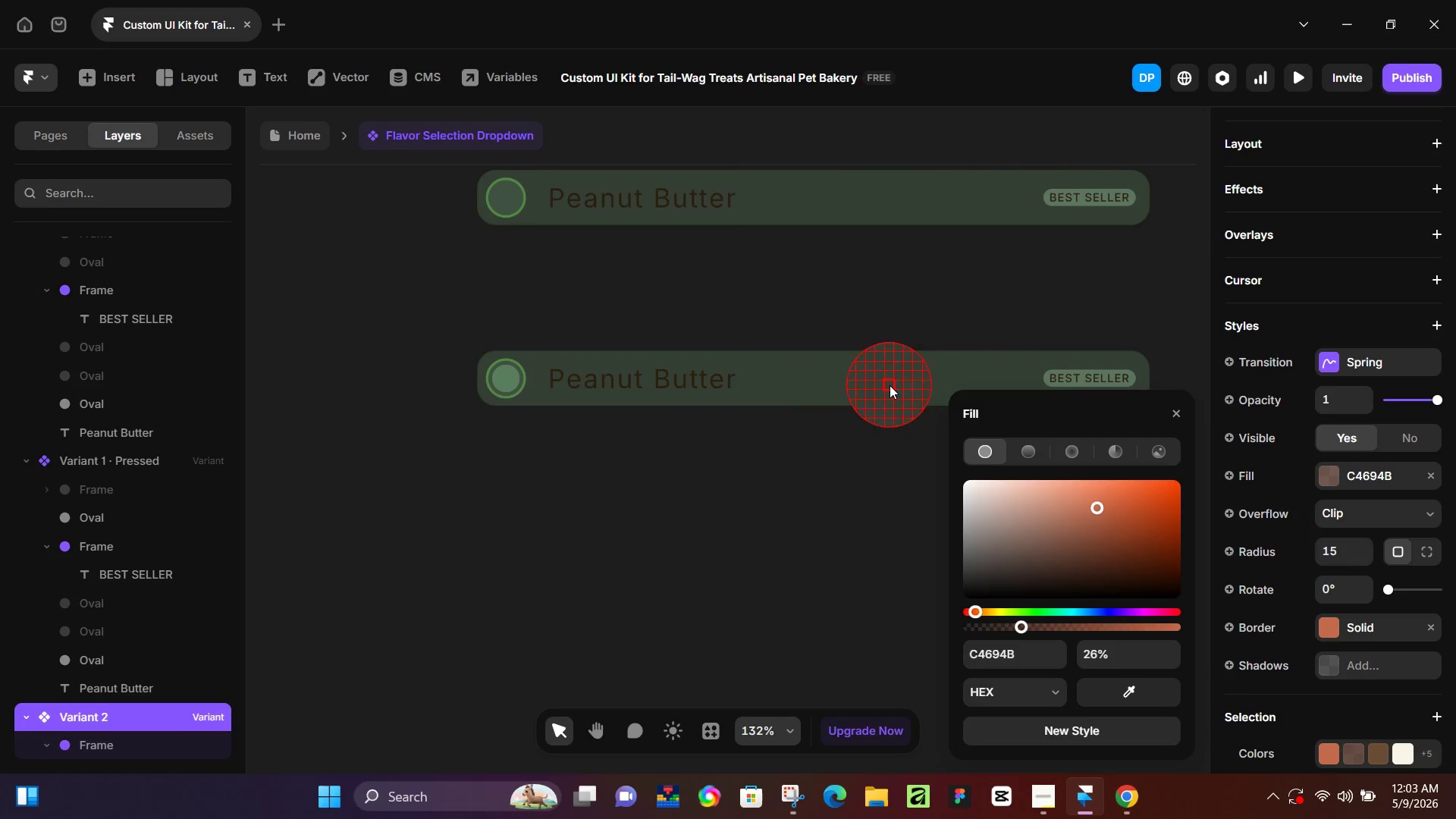 
left_click([890, 385])
 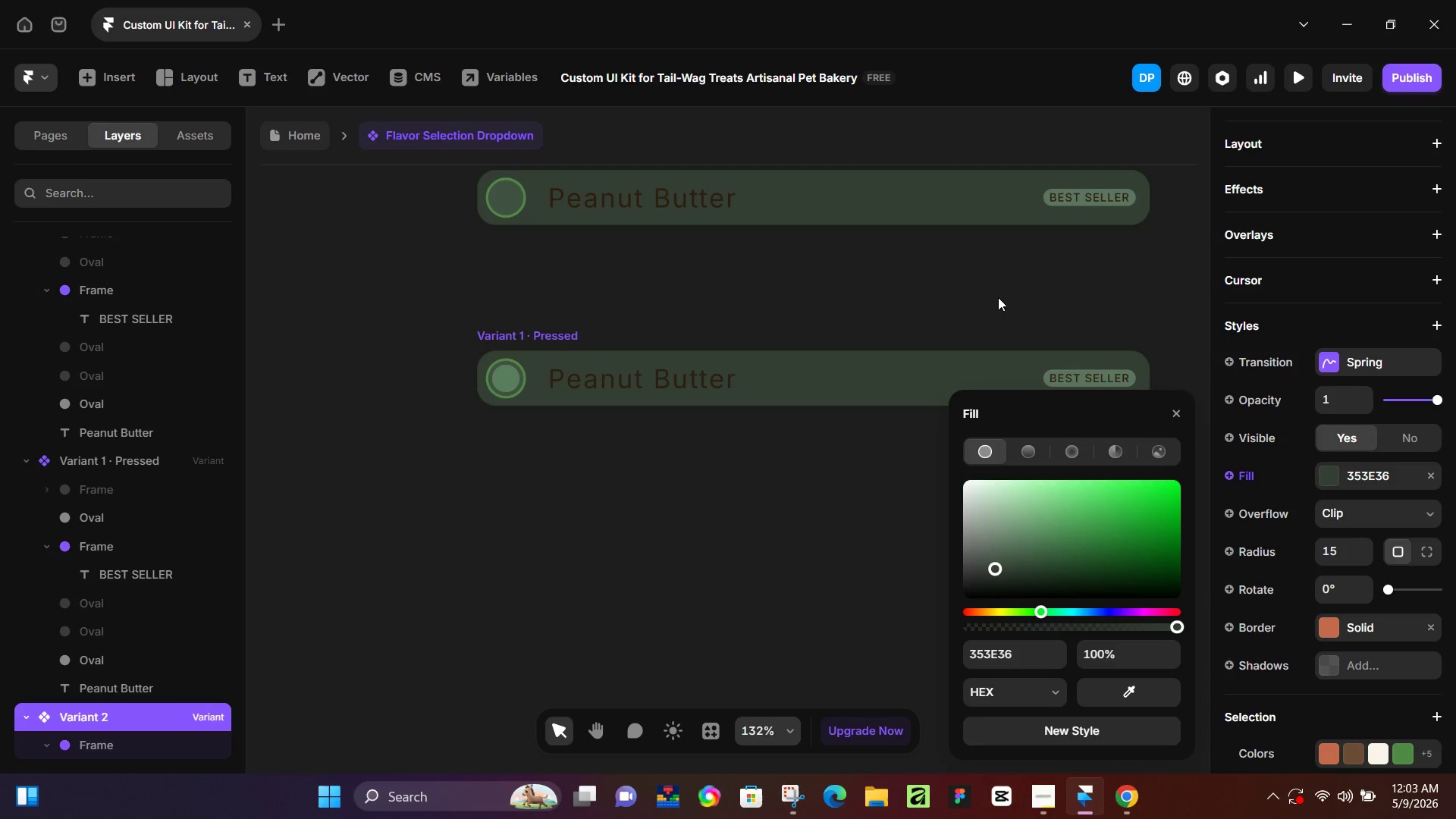 
hold_key(key=Space, duration=1.3)
 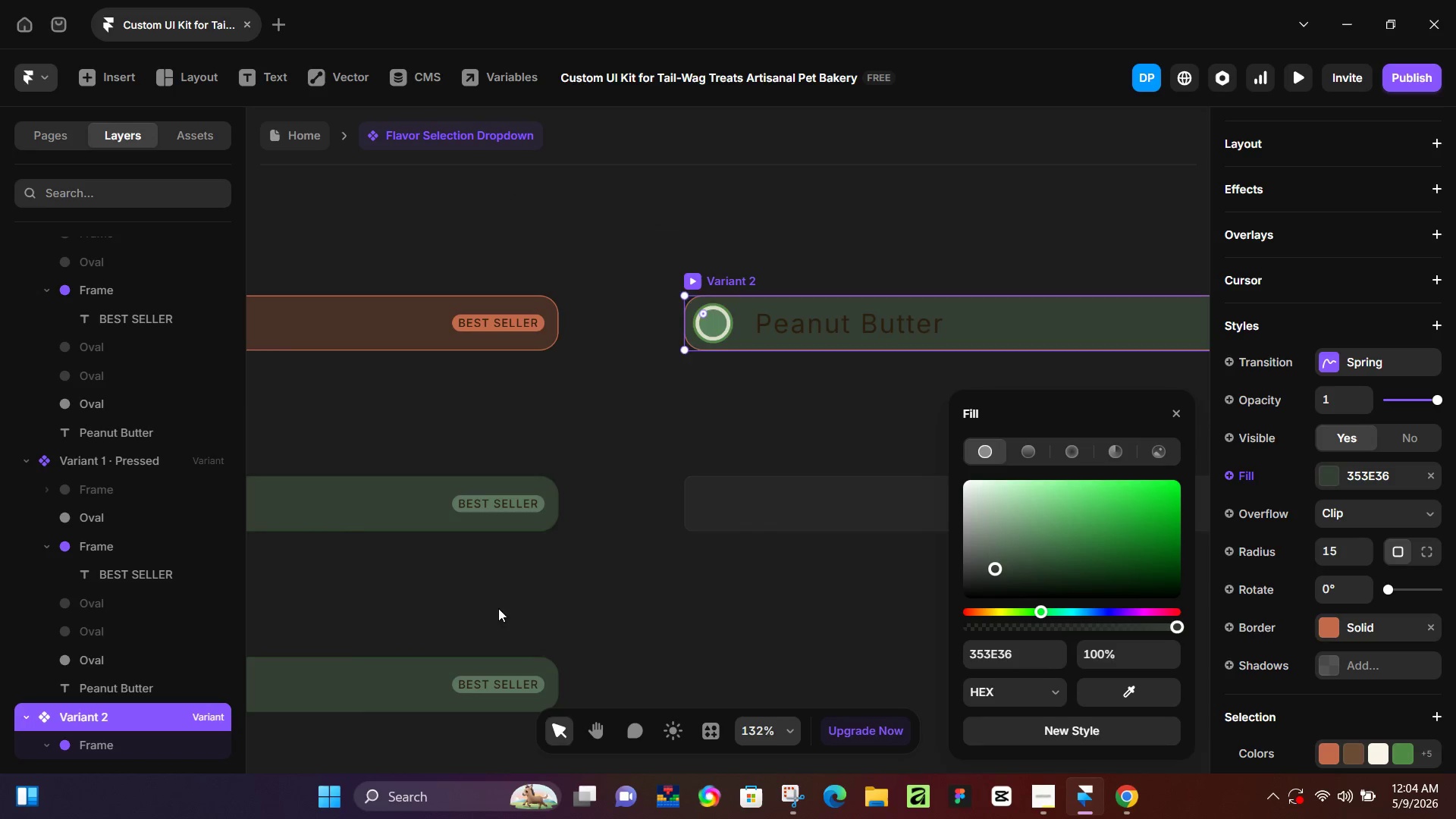 
left_click_drag(start_coordinate=[1091, 309], to_coordinate=[500, 616])
 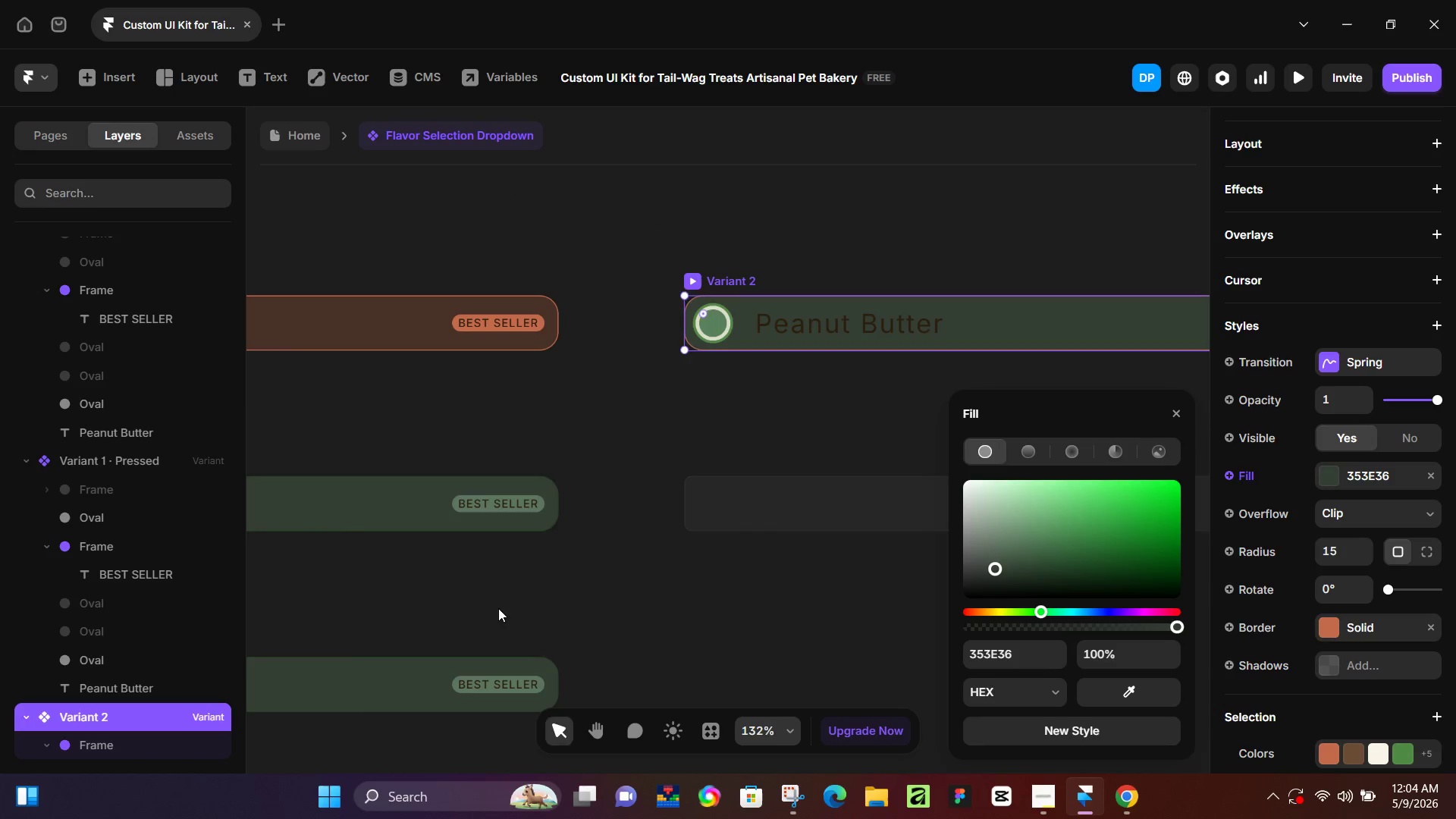 
hold_key(key=Space, duration=0.92)
 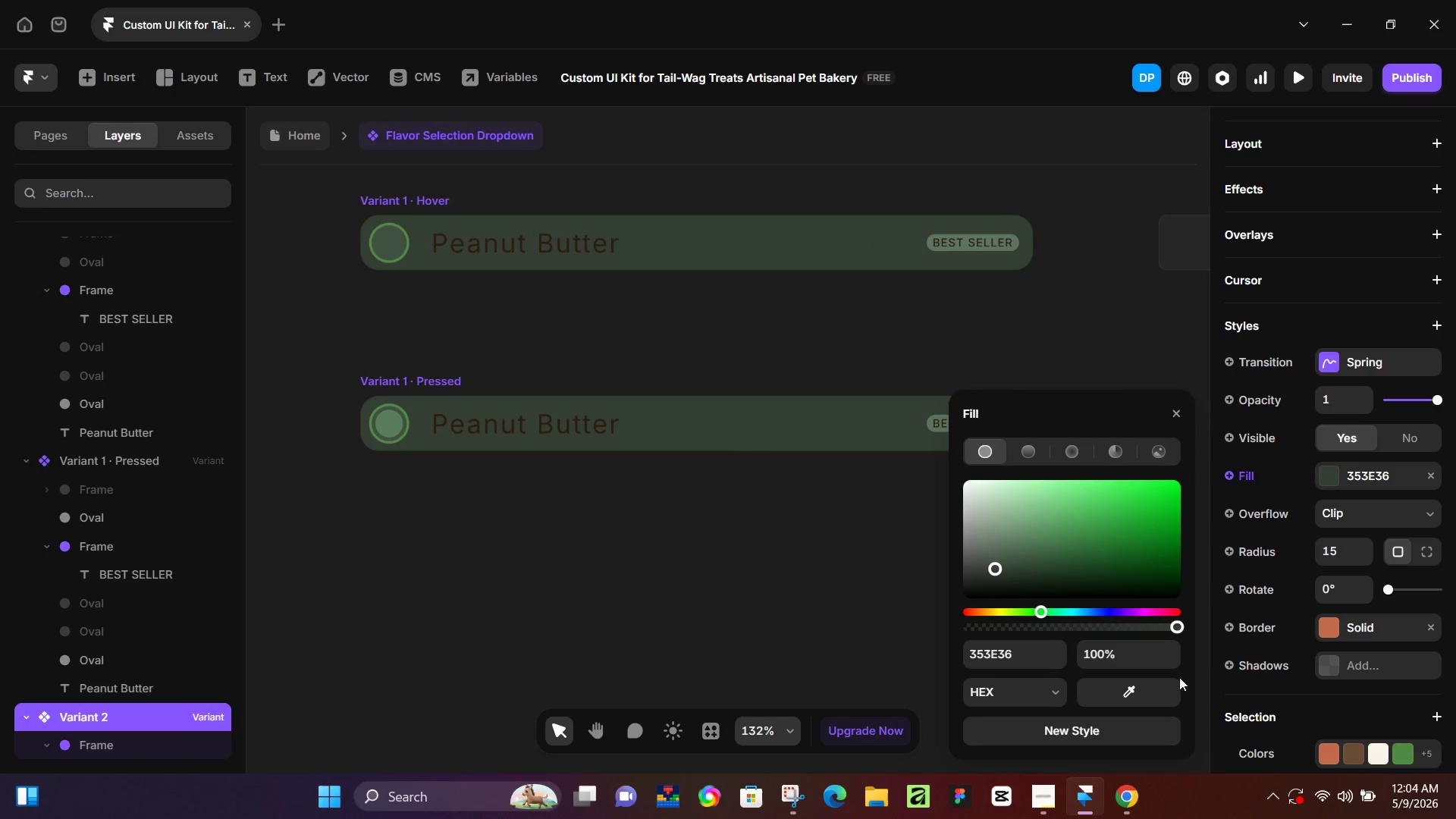 
left_click_drag(start_coordinate=[447, 603], to_coordinate=[923, 342])
 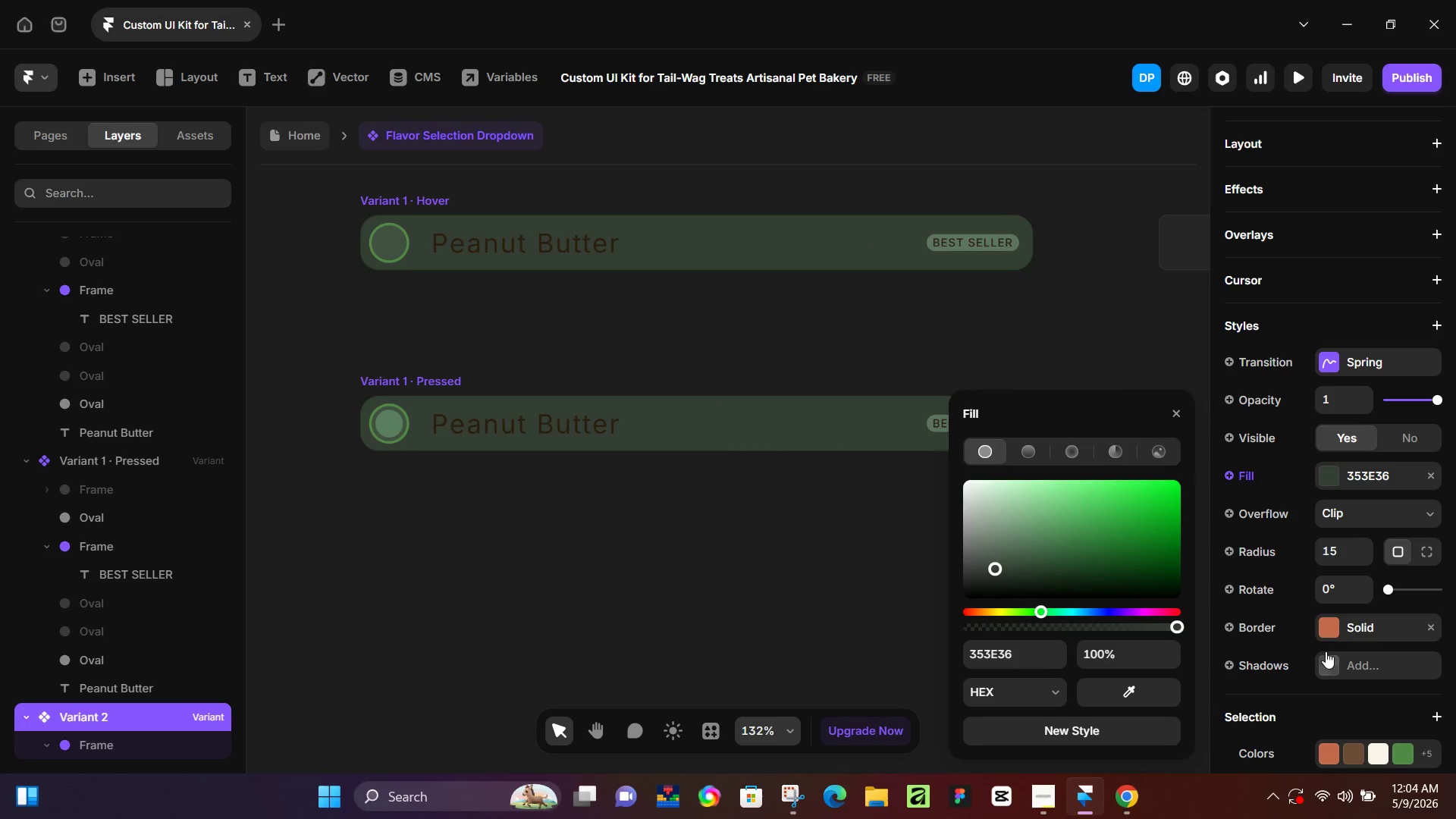 
left_click([1326, 634])
 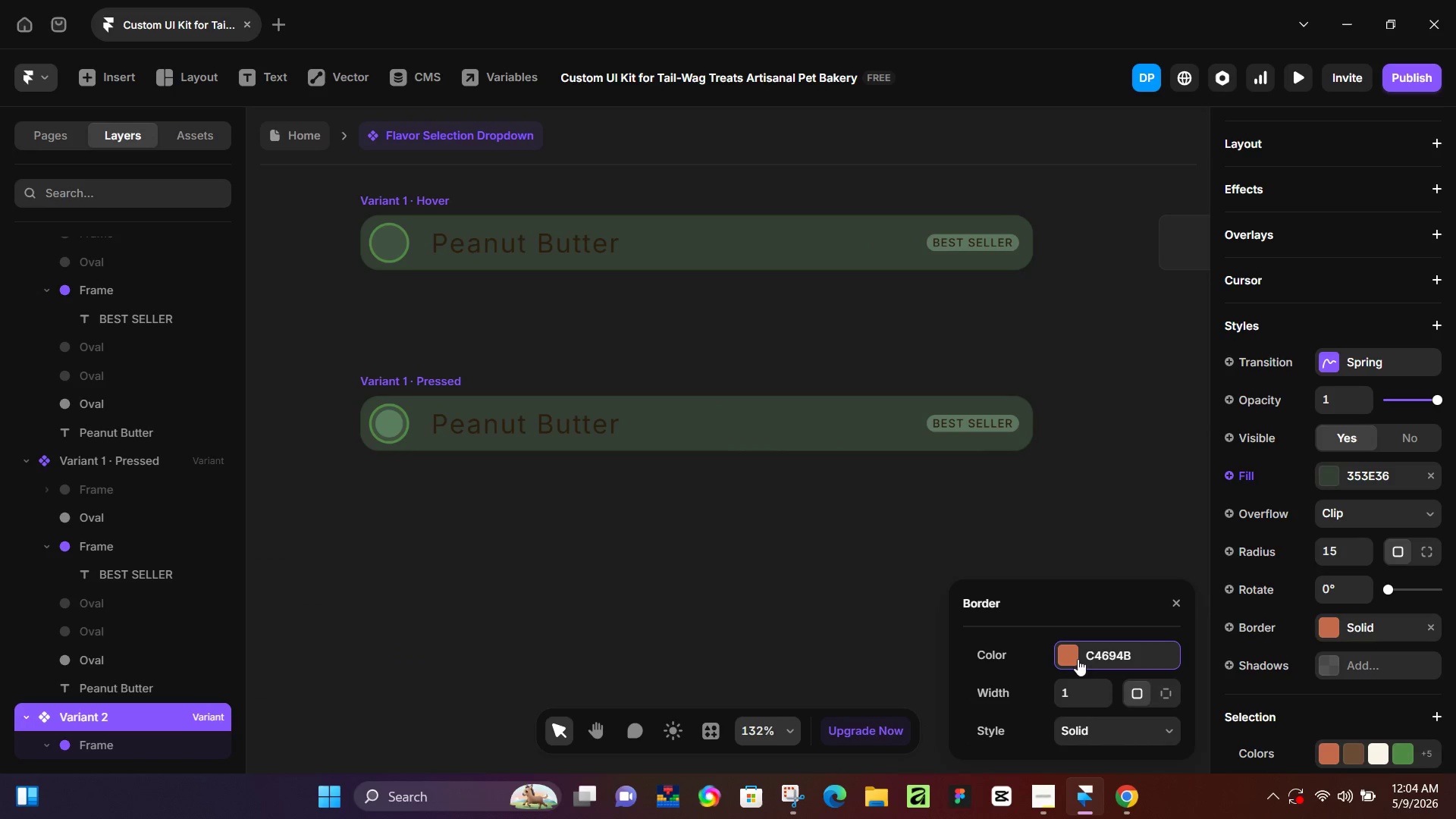 
left_click([1063, 656])
 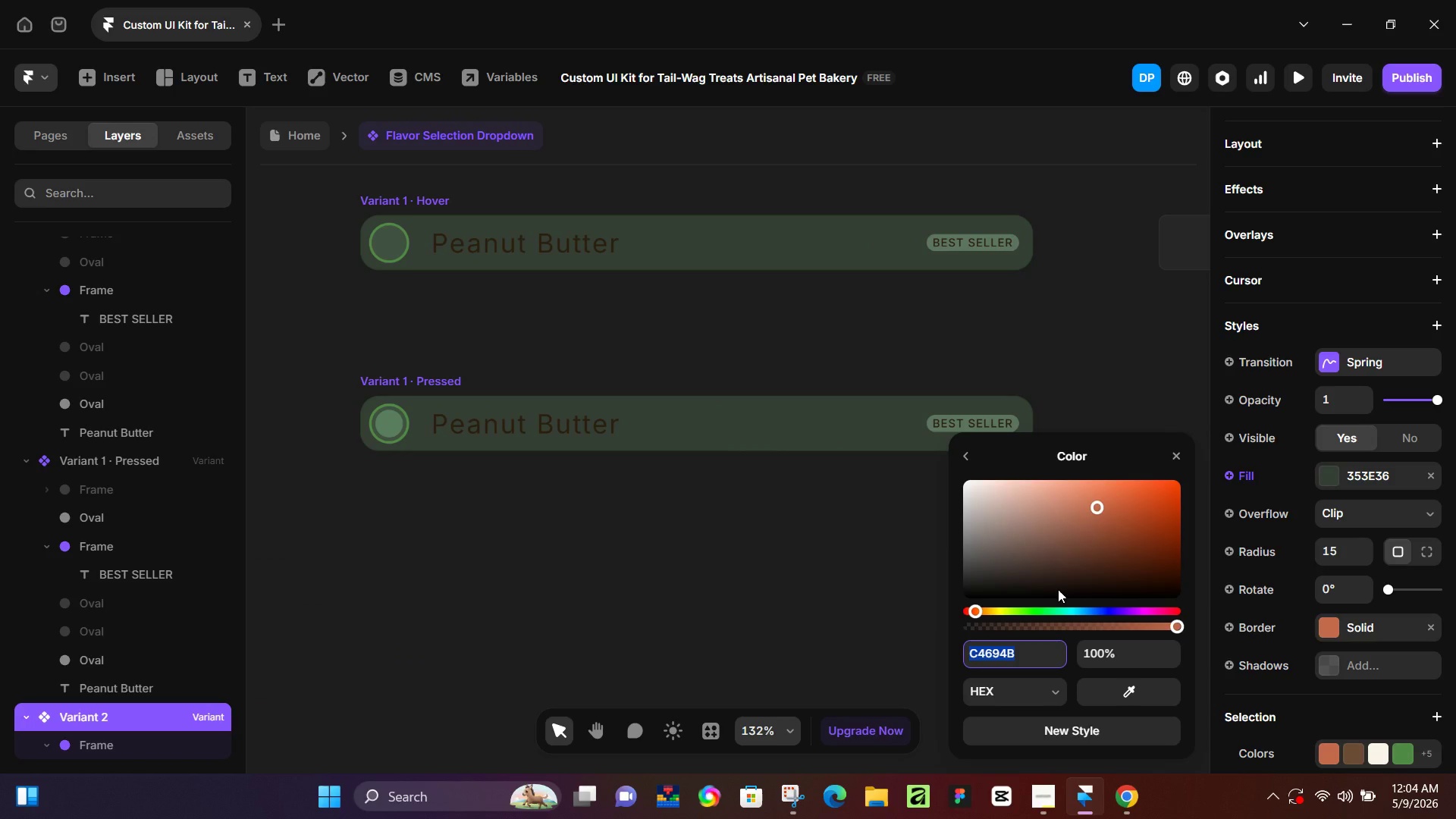 
left_click([1058, 589])
 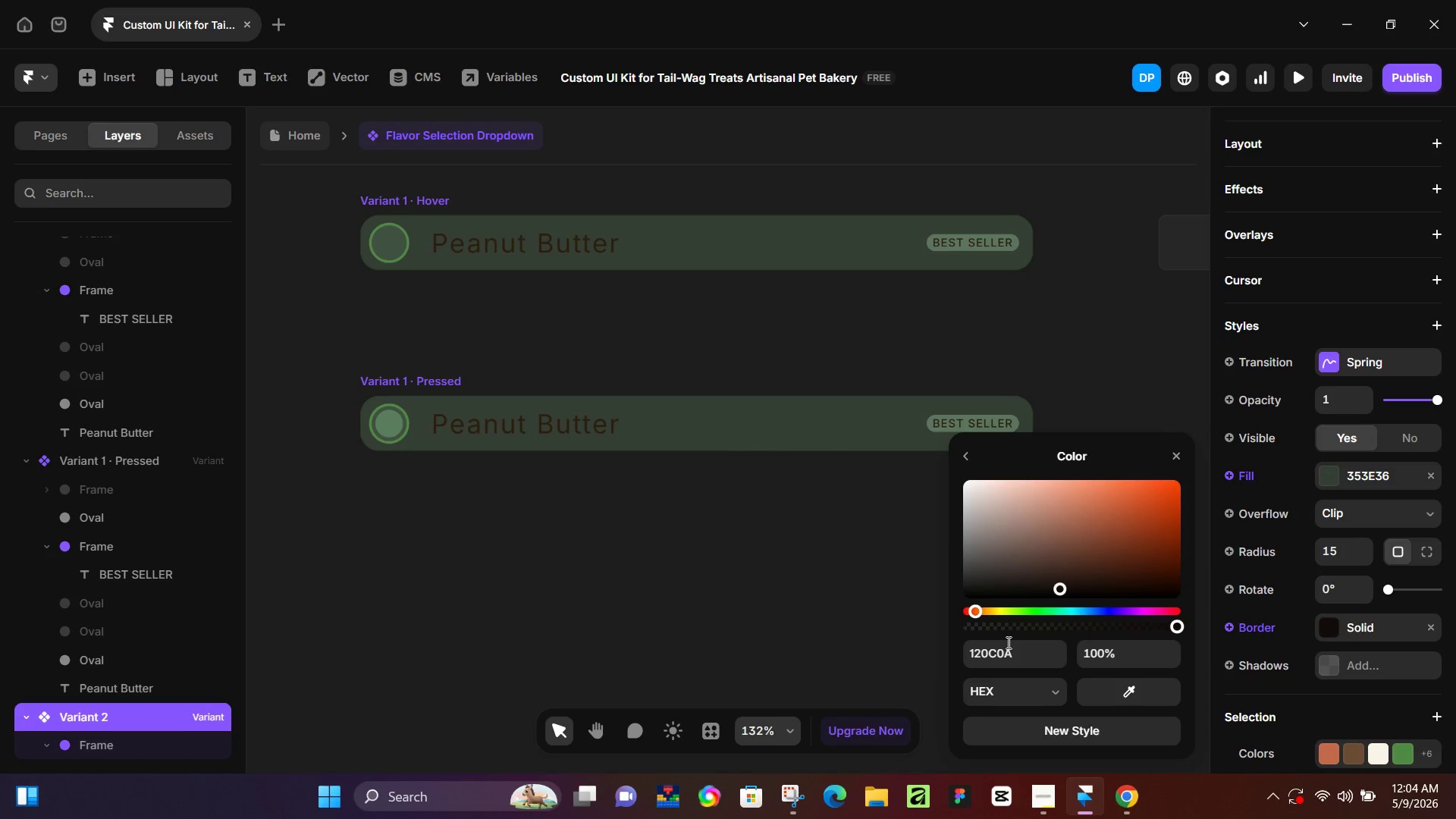 
left_click([1007, 642])
 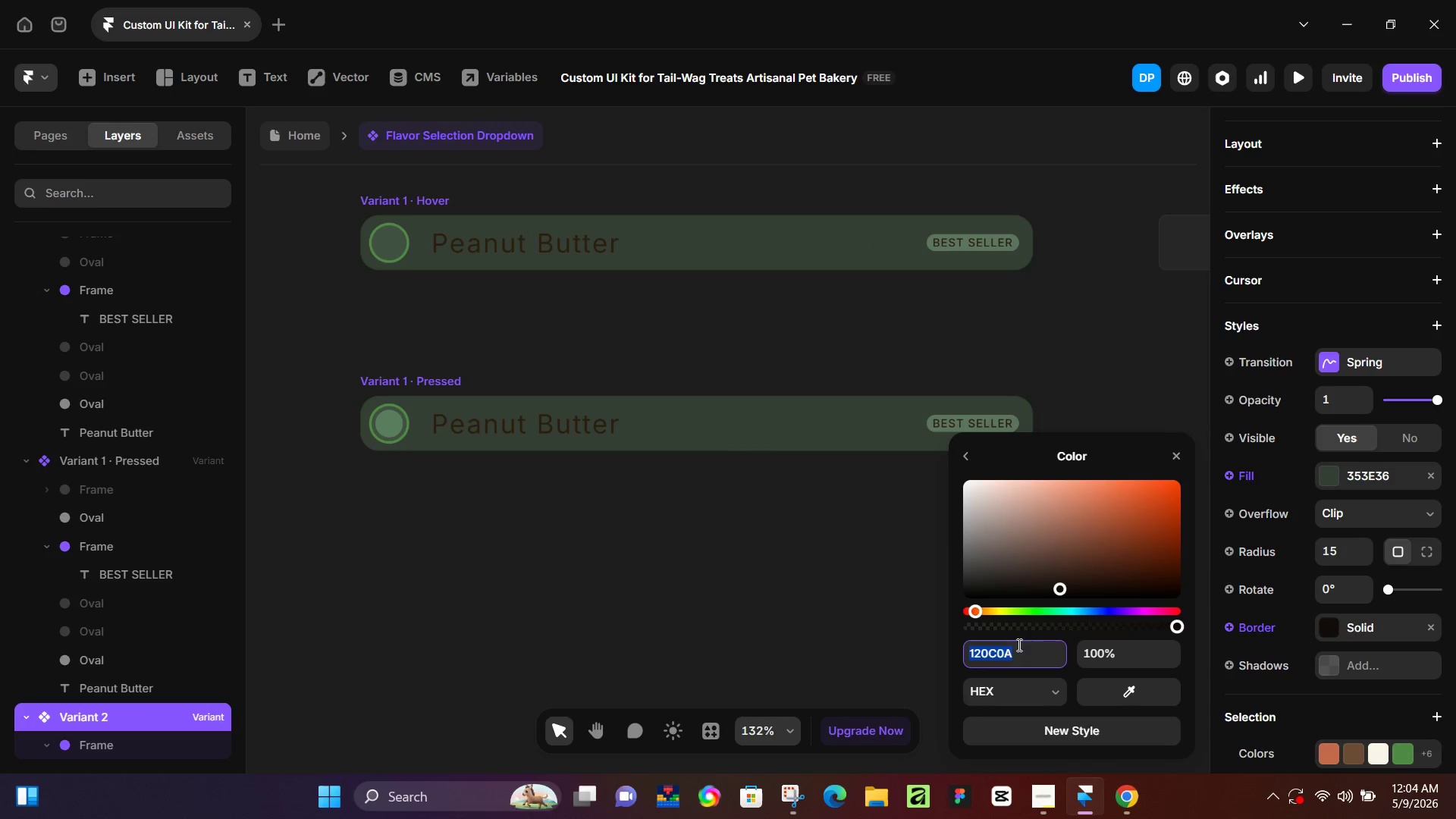 
key(Control+ControlLeft)
 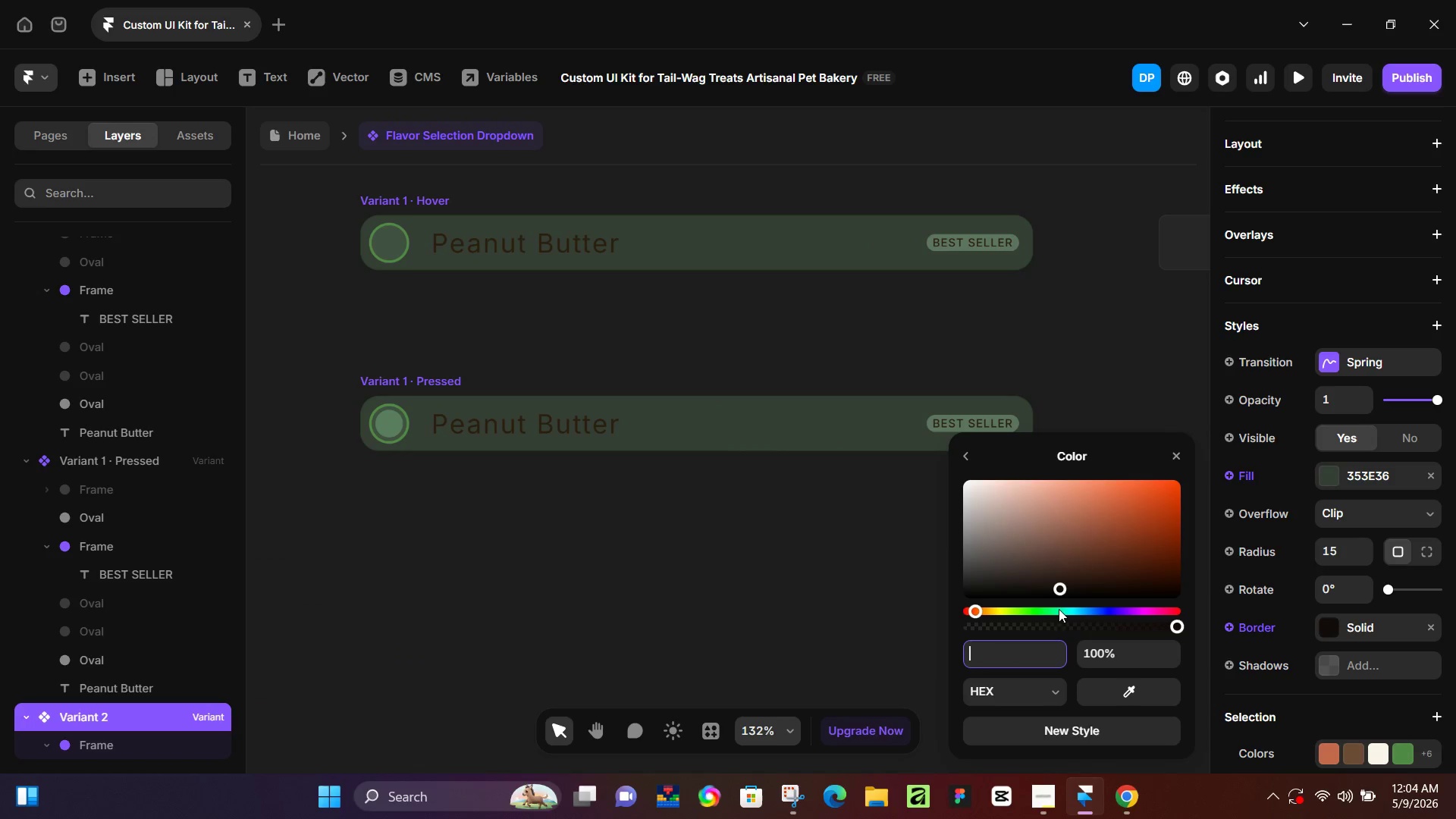 
key(Control+V)
 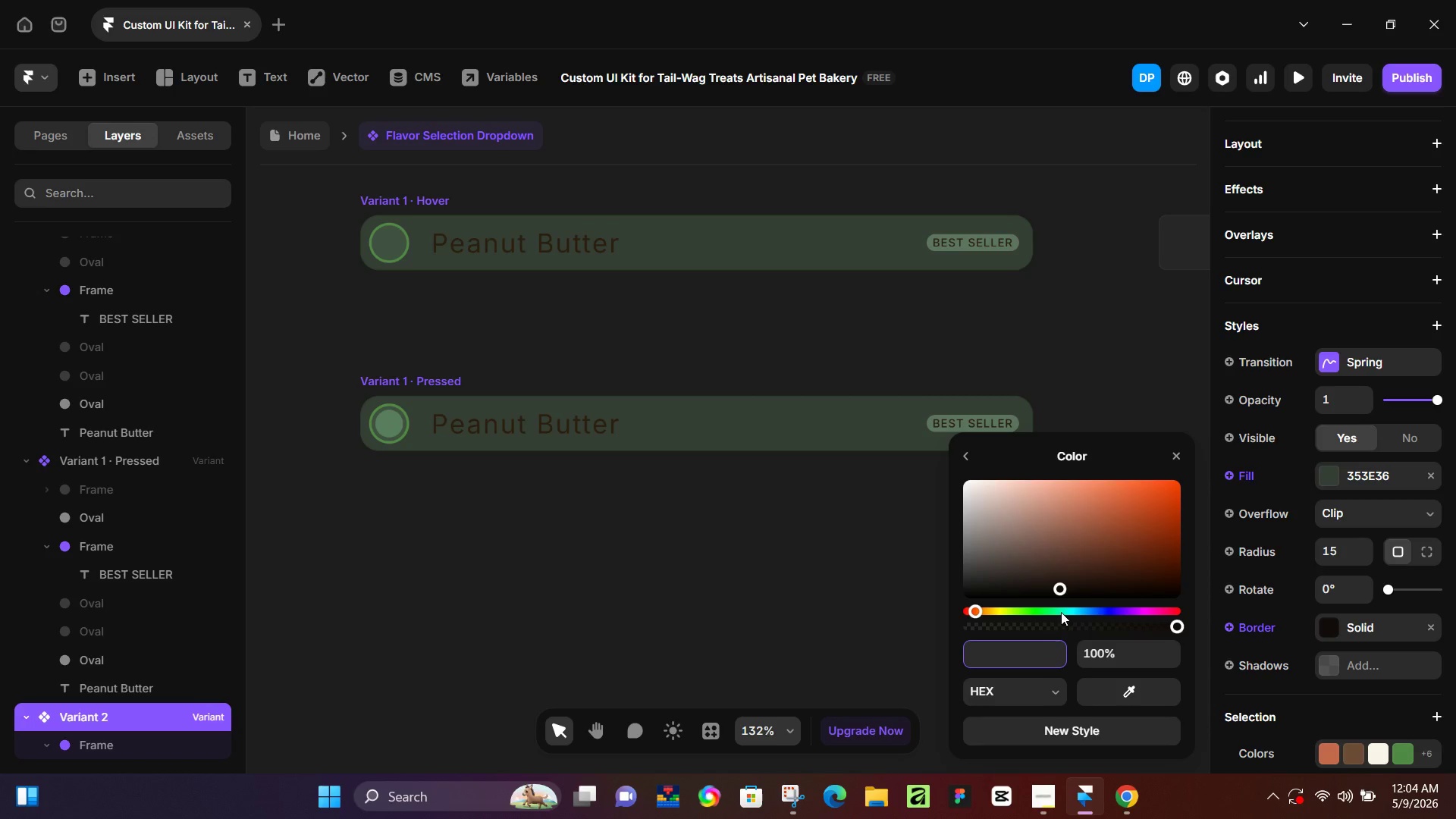 
key(Control+V)
 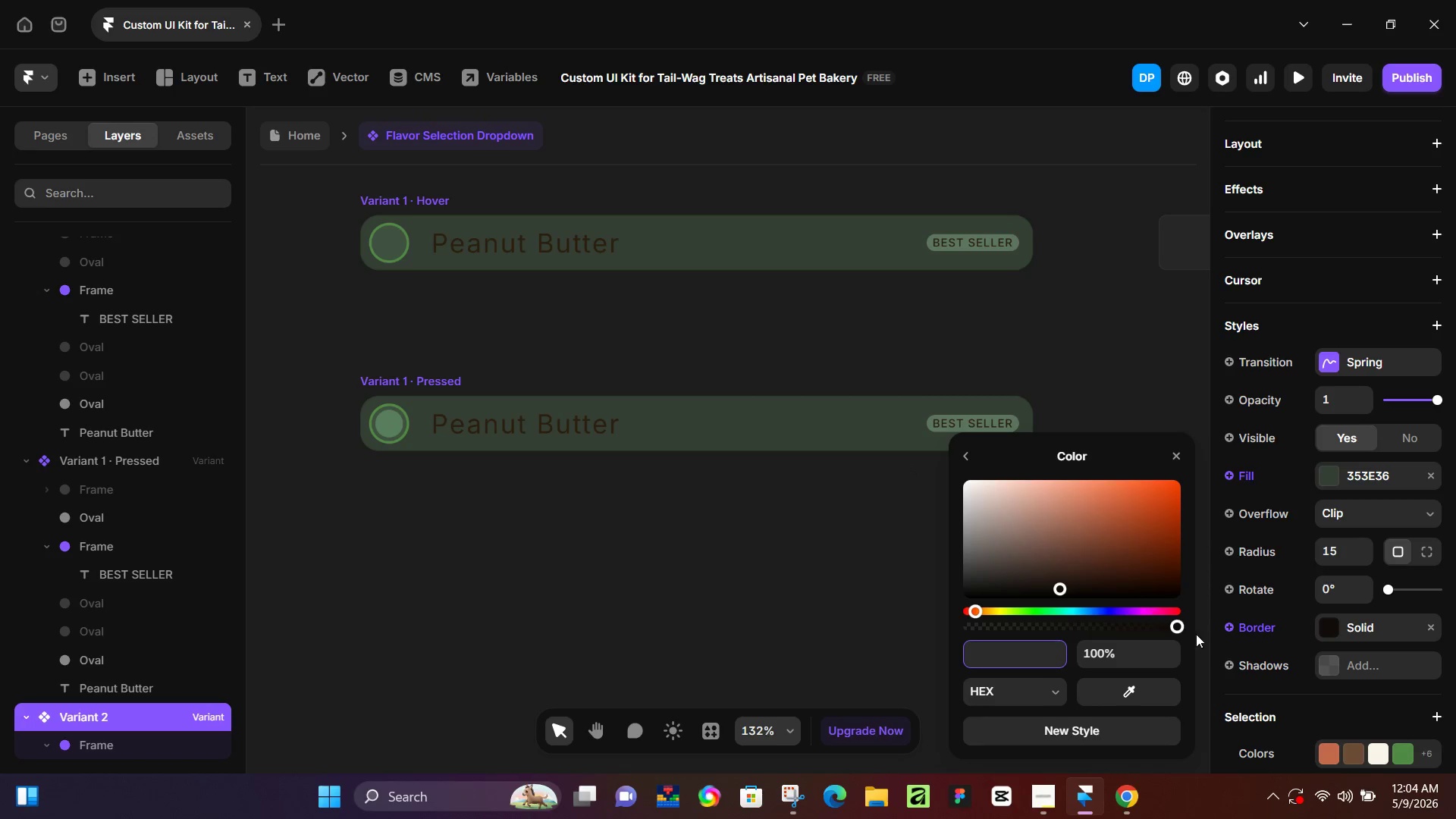 
left_click_drag(start_coordinate=[1151, 688], to_coordinate=[392, 425])
 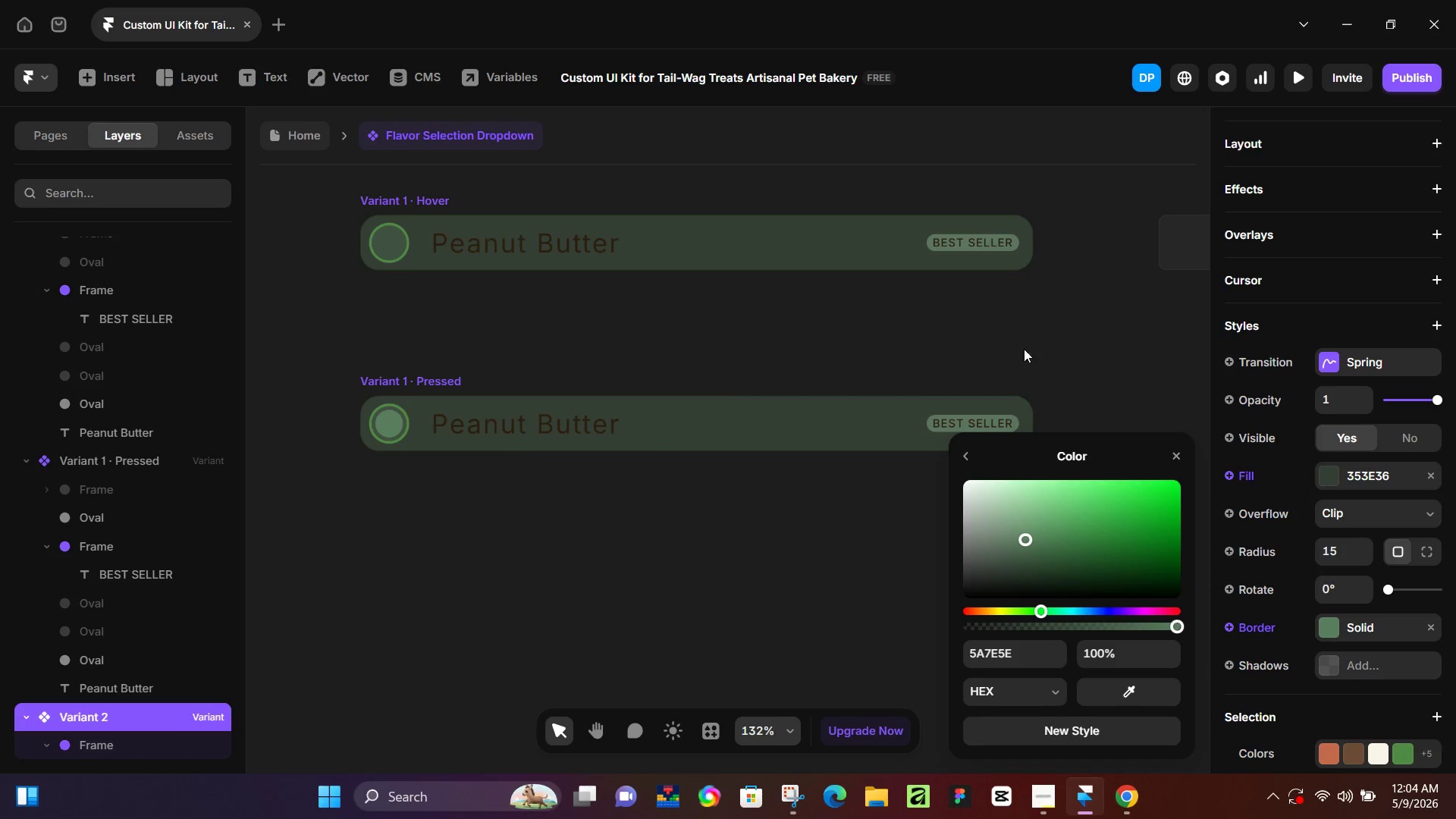 
left_click([1073, 334])
 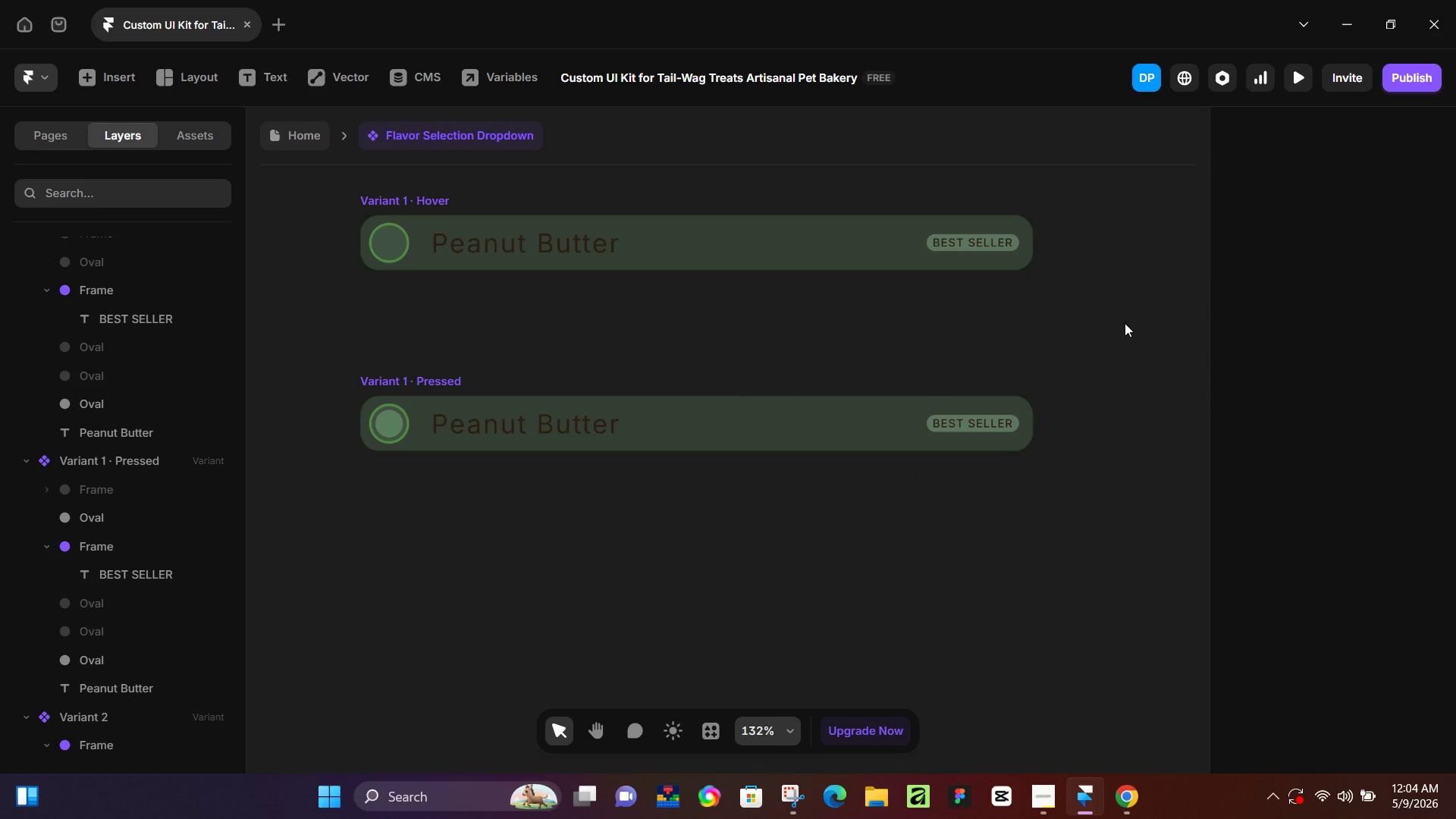 
hold_key(key=Space, duration=0.8)
 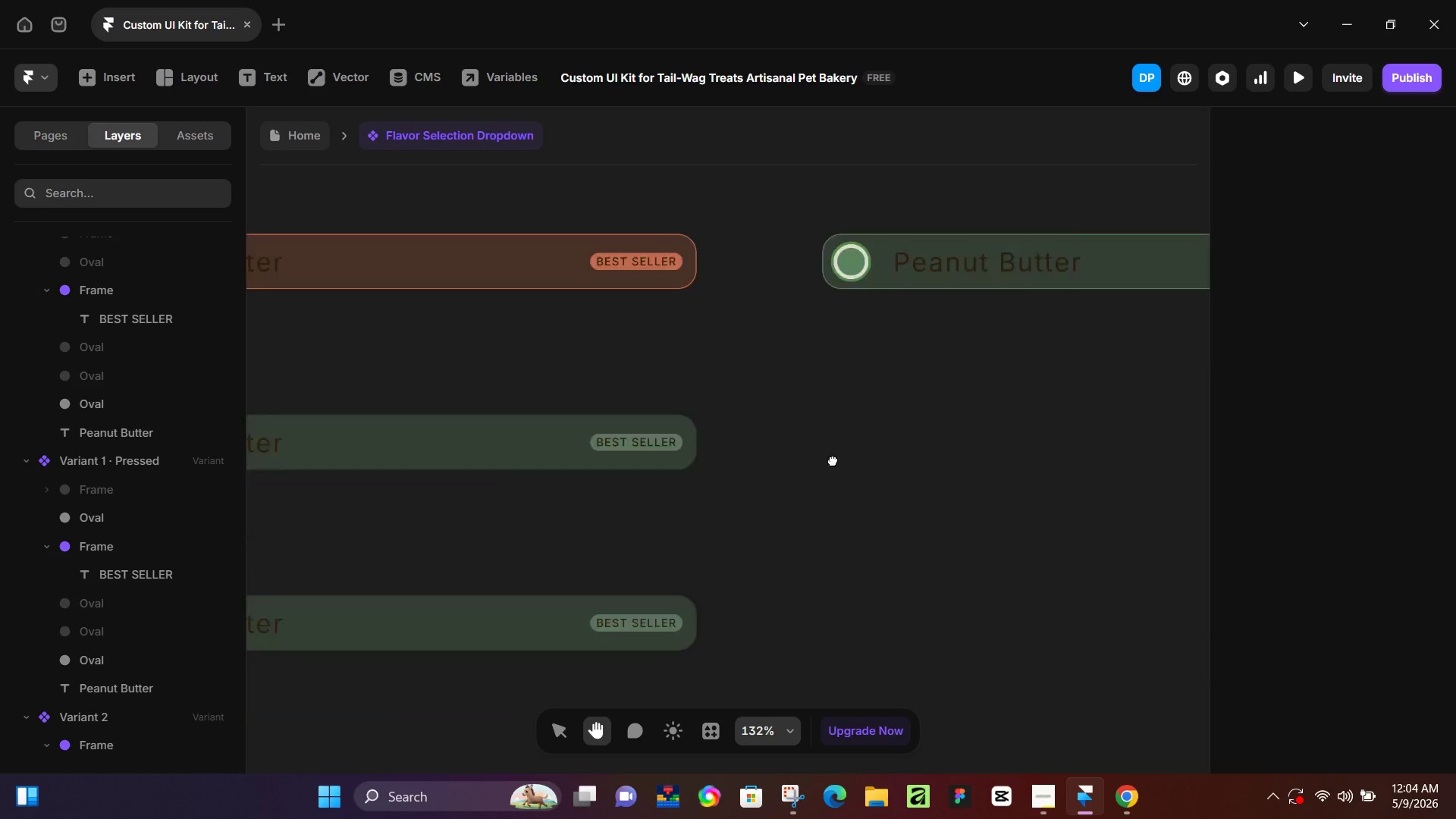 
left_click_drag(start_coordinate=[1126, 322], to_coordinate=[585, 601])
 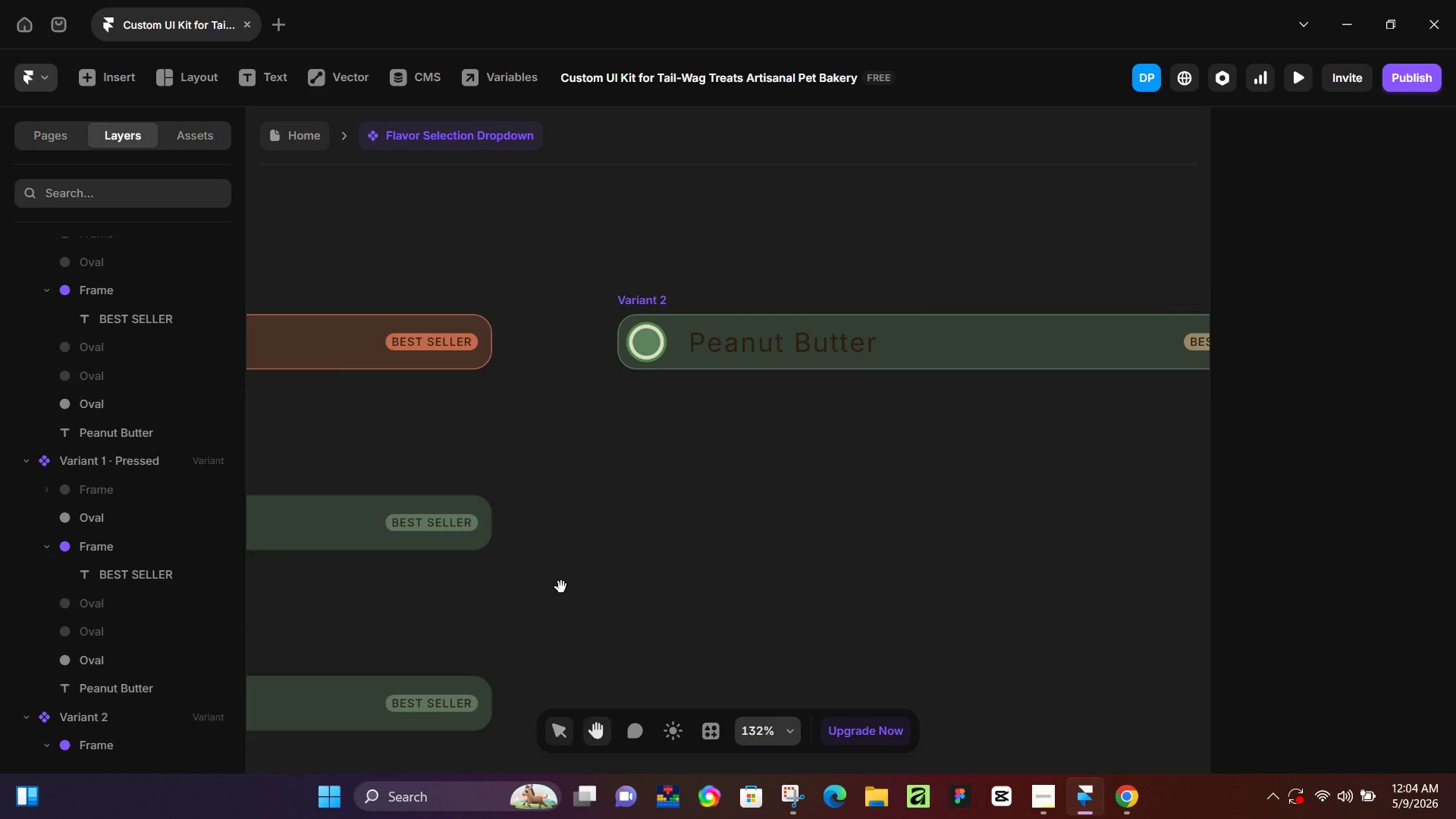 
hold_key(key=Space, duration=0.61)
 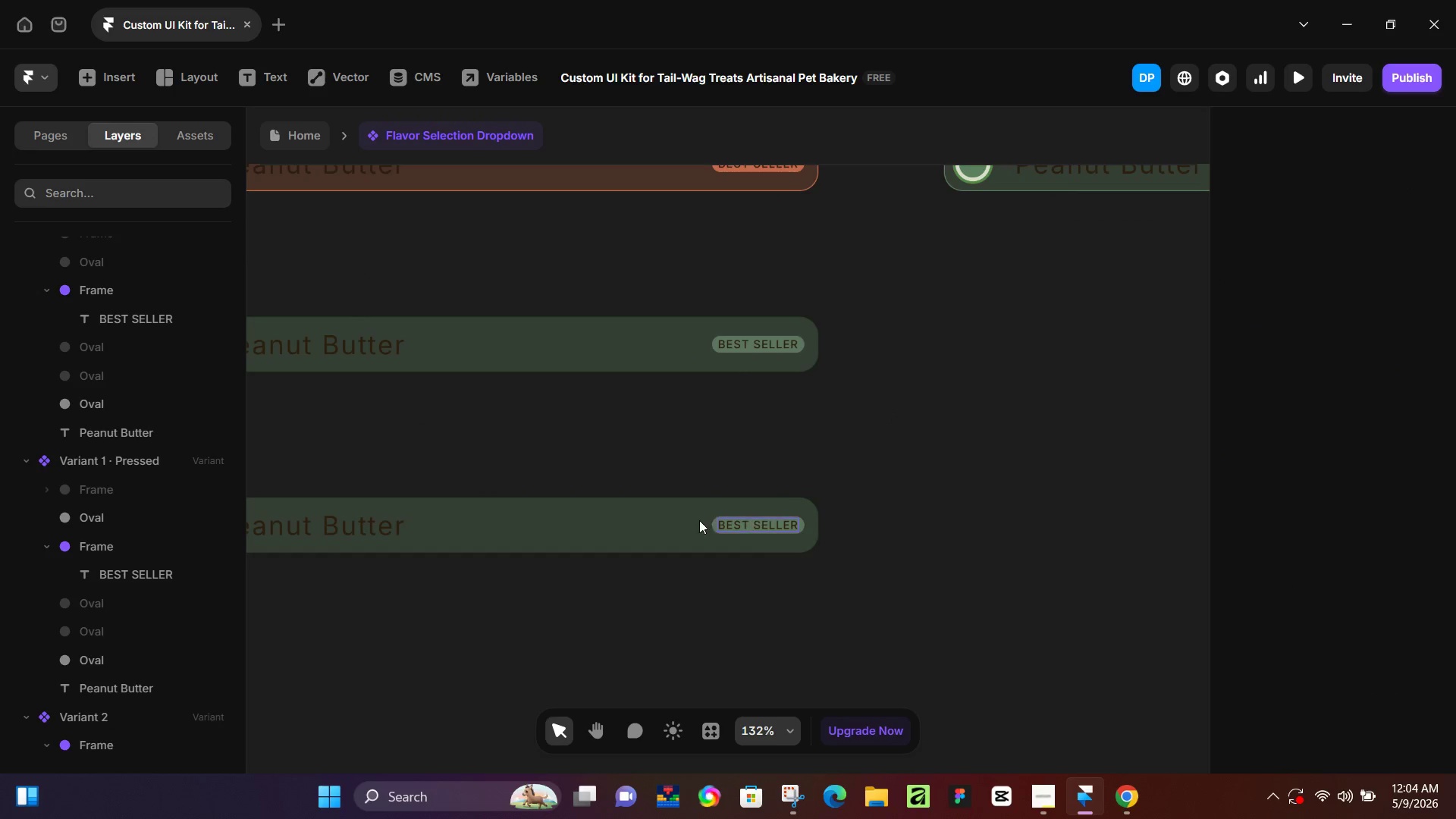 
left_click_drag(start_coordinate=[561, 587], to_coordinate=[889, 409])
 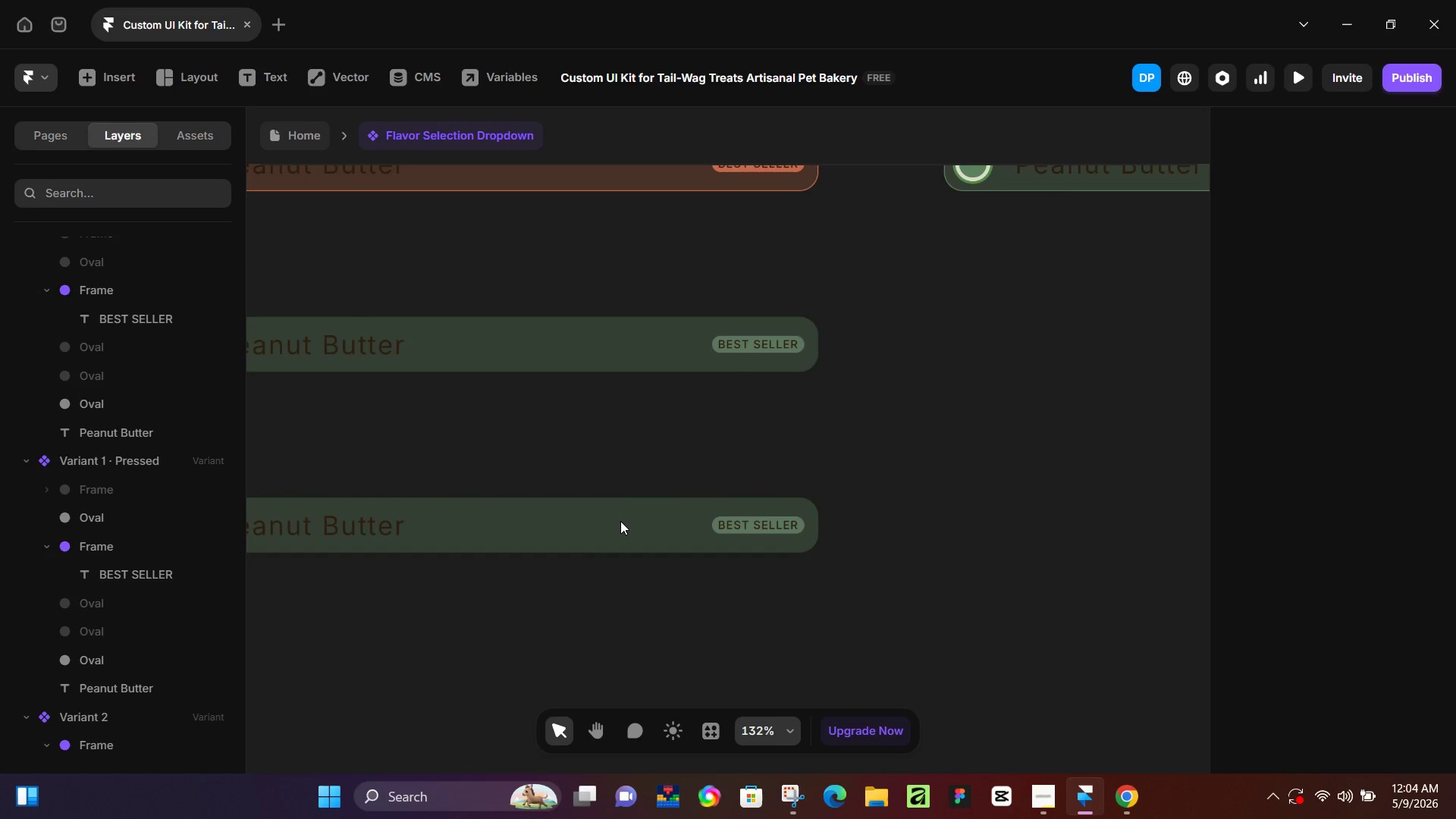 
left_click([620, 521])
 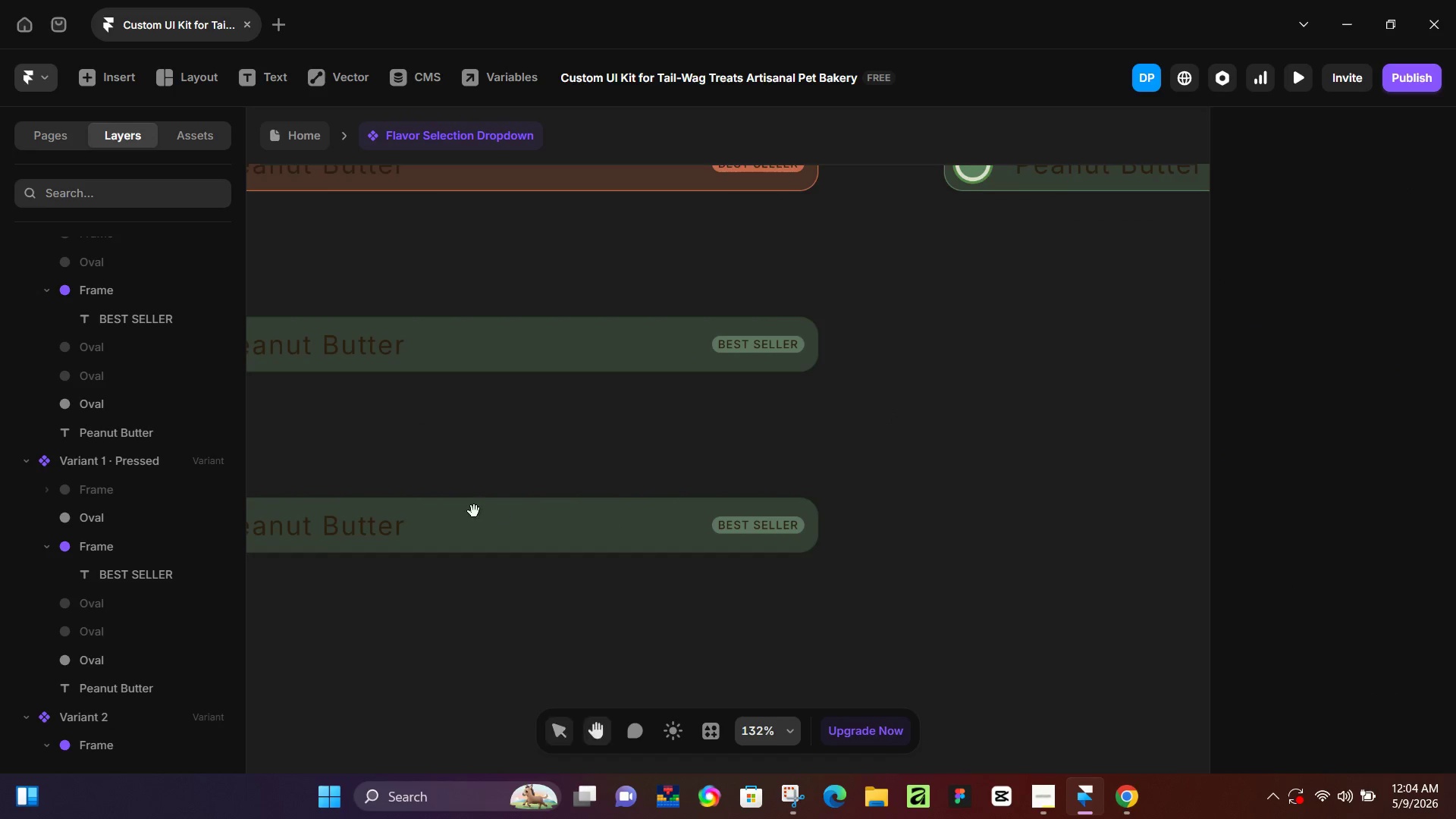 
hold_key(key=Space, duration=0.45)
 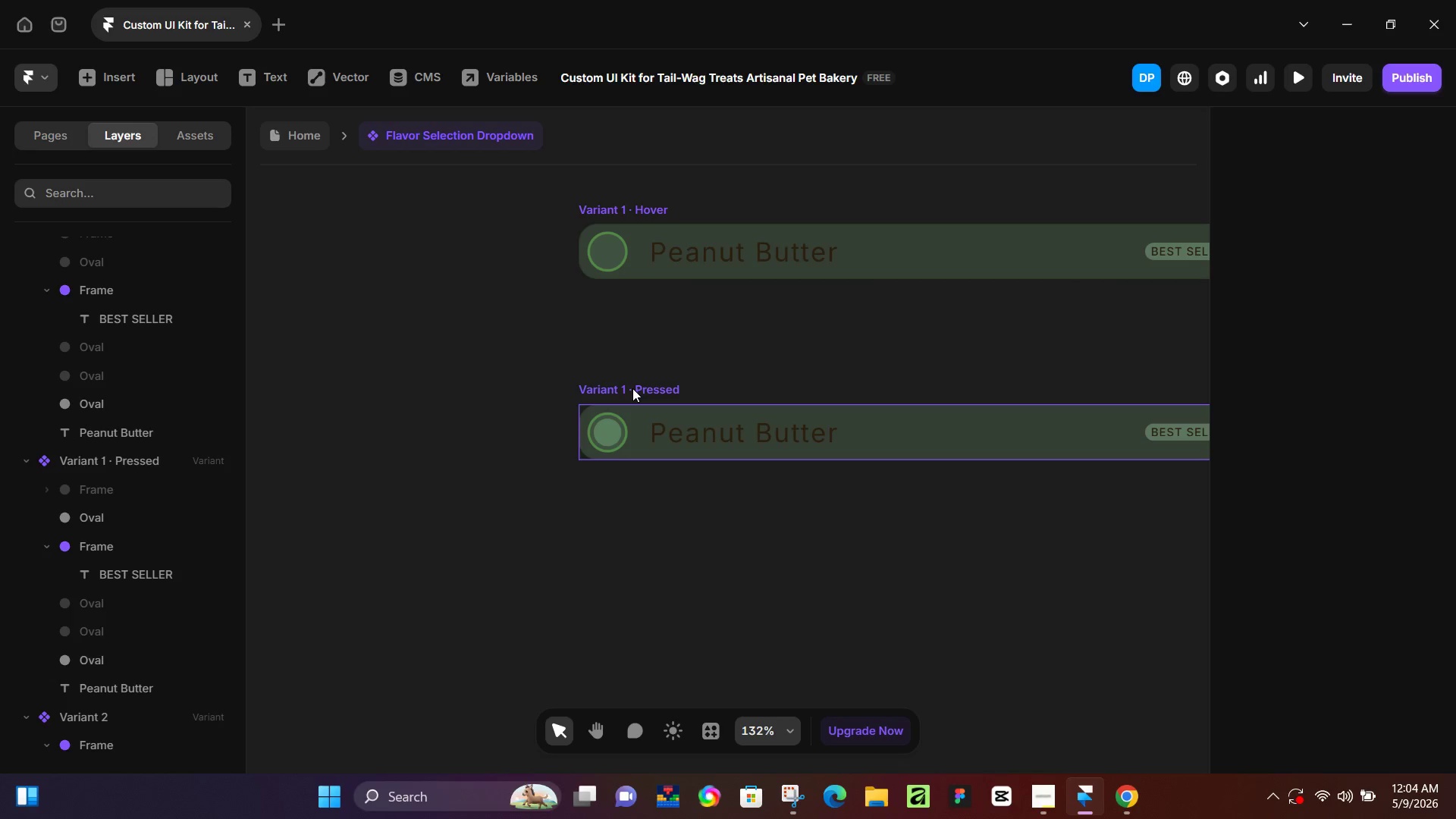 
left_click_drag(start_coordinate=[478, 504], to_coordinate=[912, 412])
 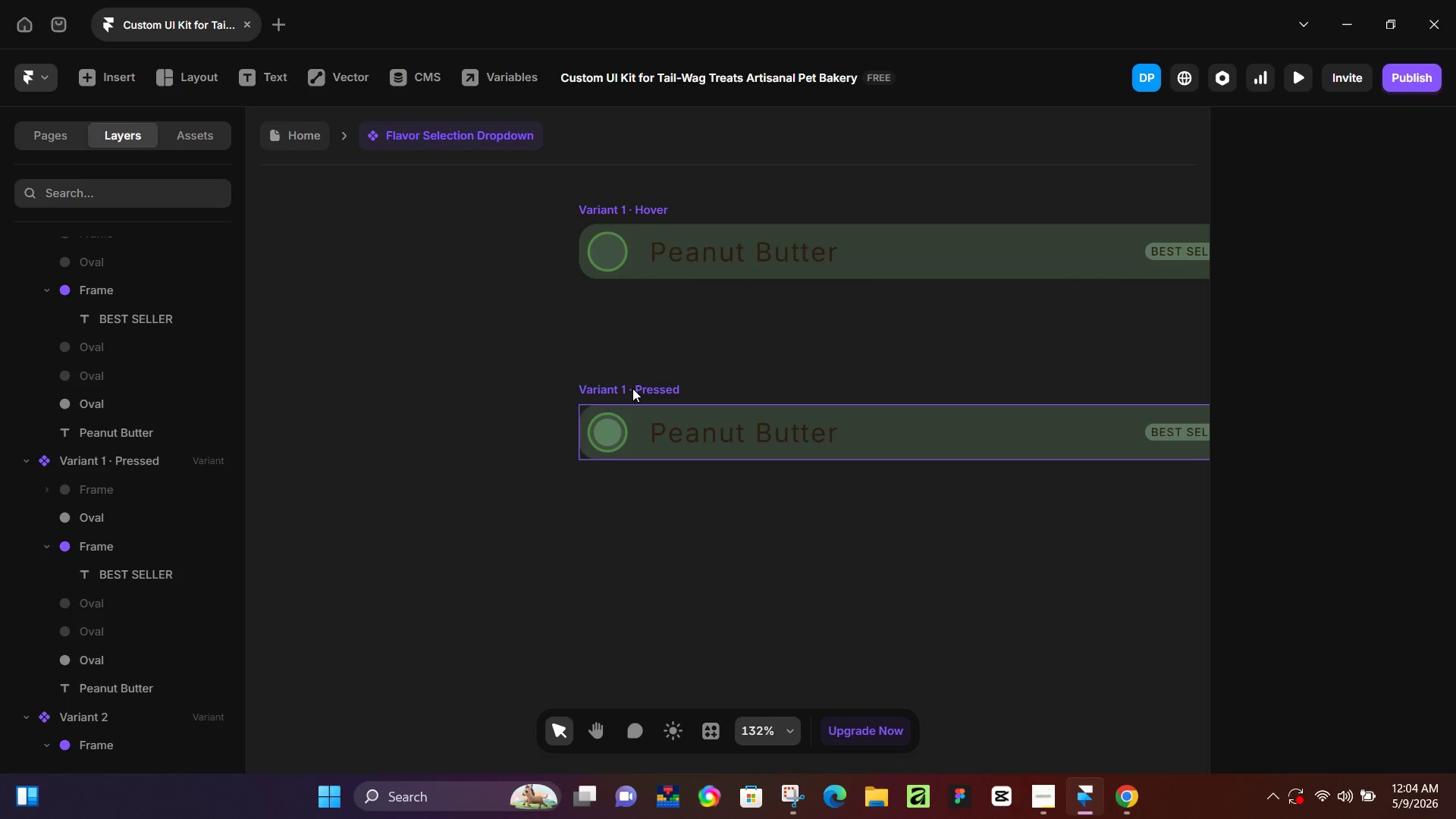 
left_click([632, 388])
 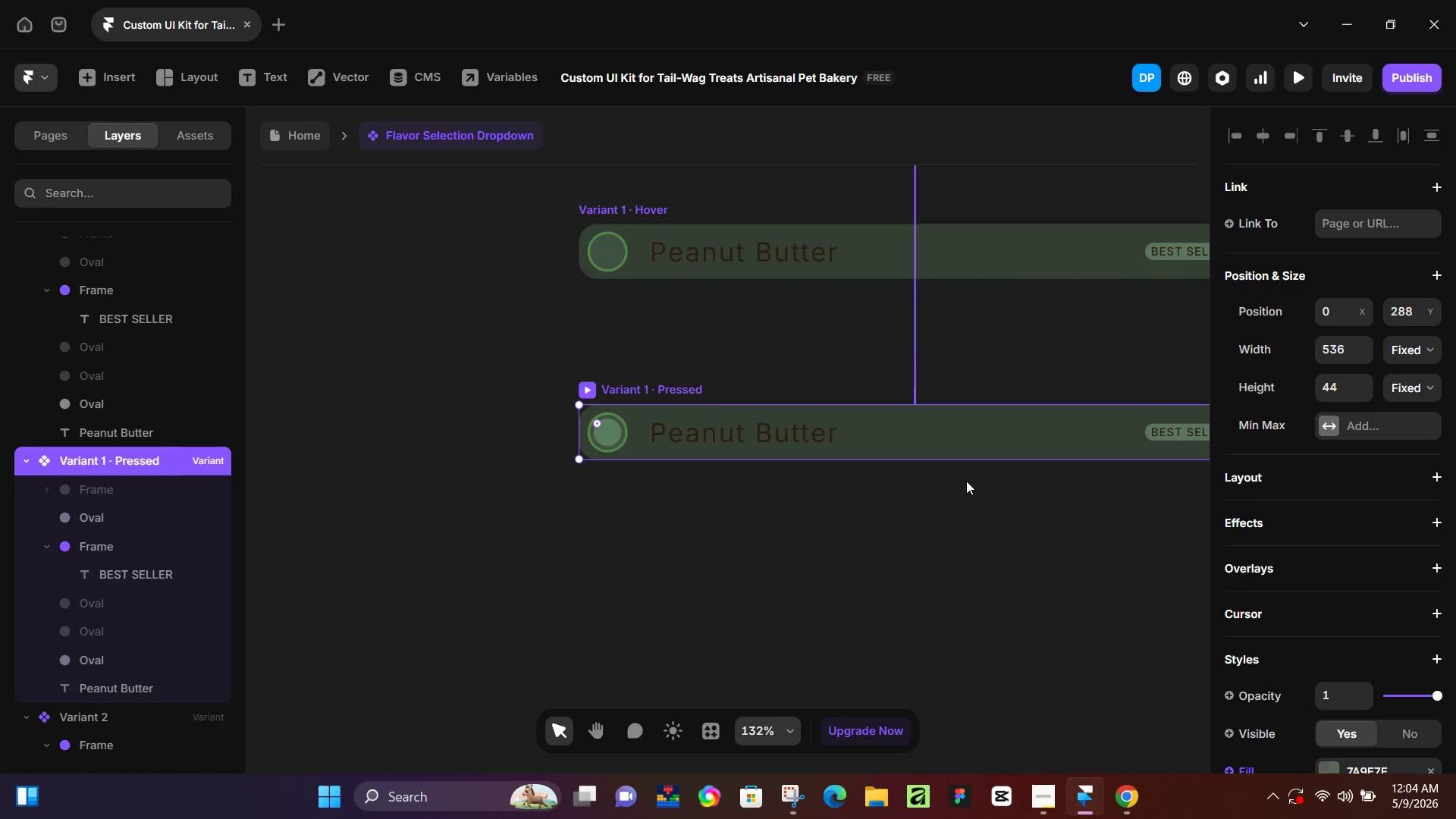 
hold_key(key=Space, duration=1.34)
 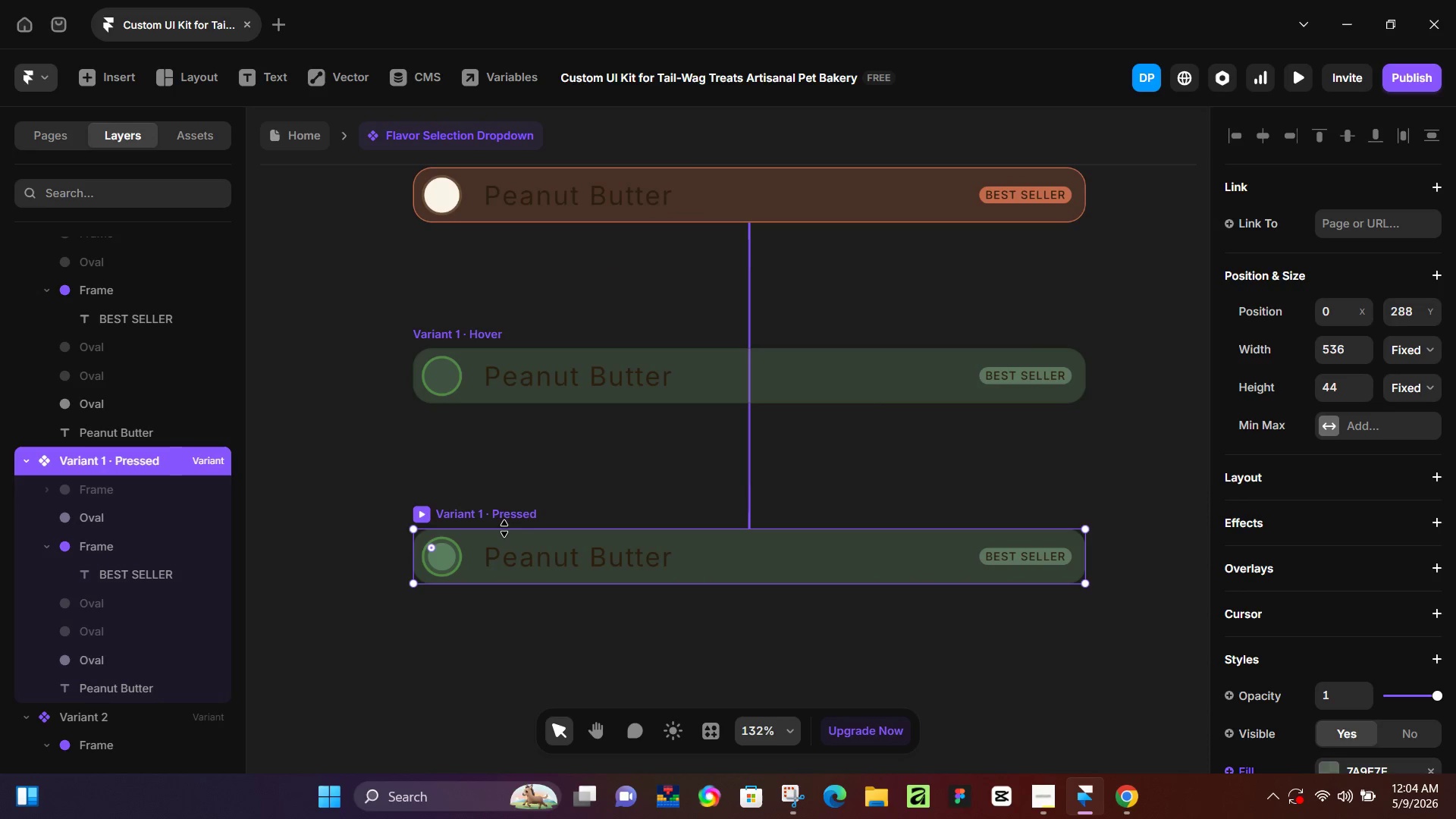 
left_click_drag(start_coordinate=[981, 516], to_coordinate=[816, 640])
 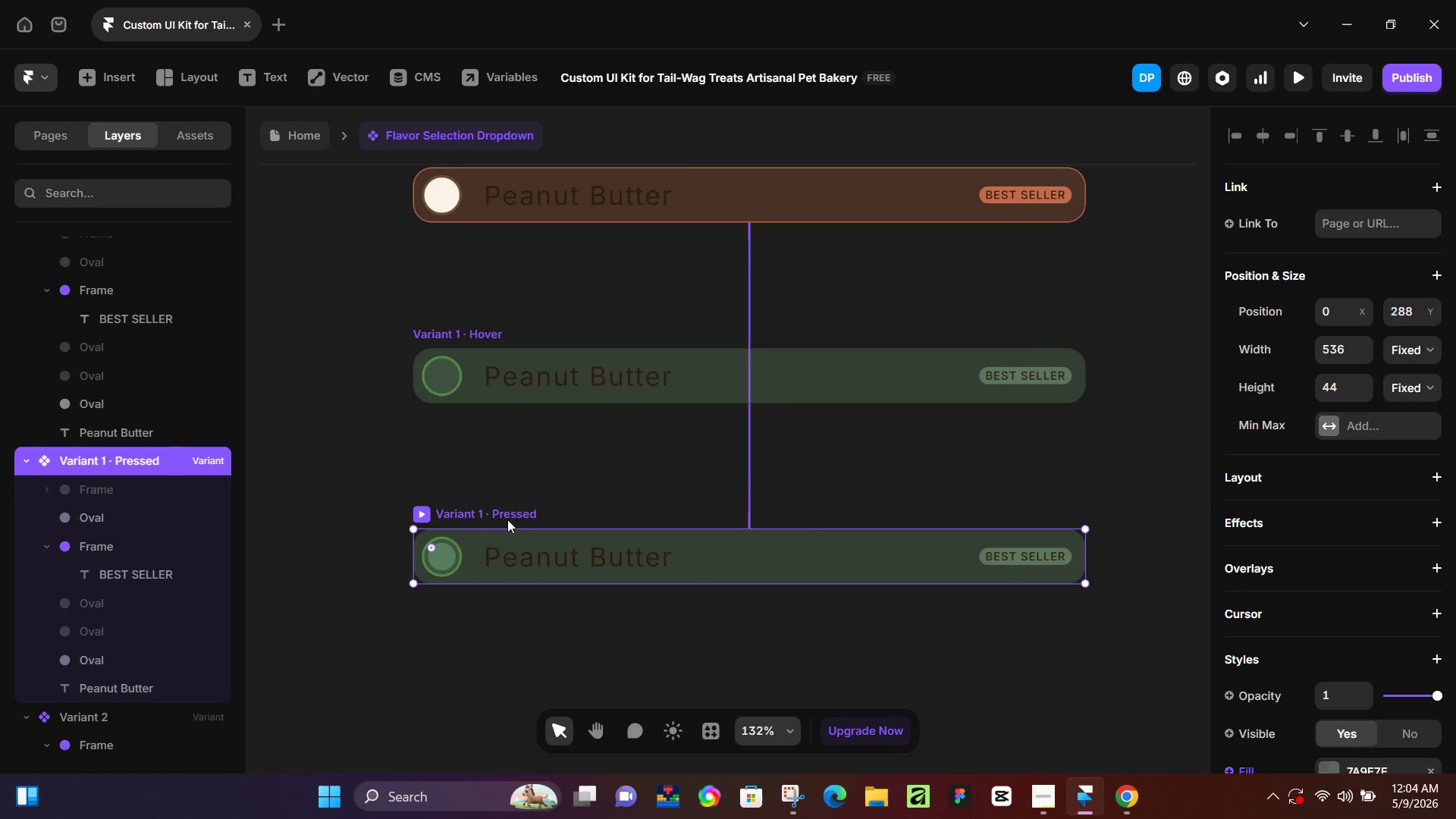 
left_click([509, 518])
 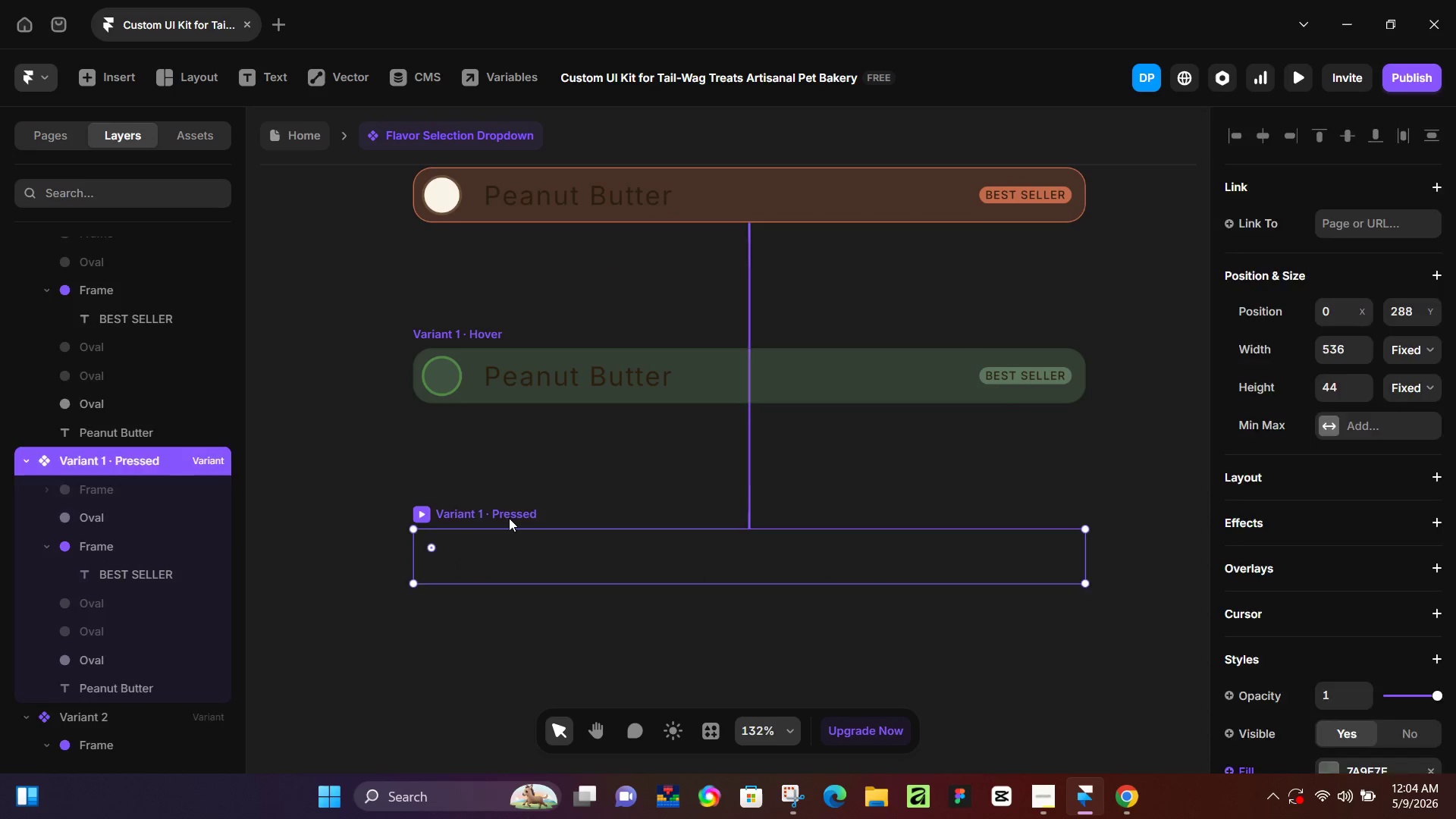 
key(Backspace)
 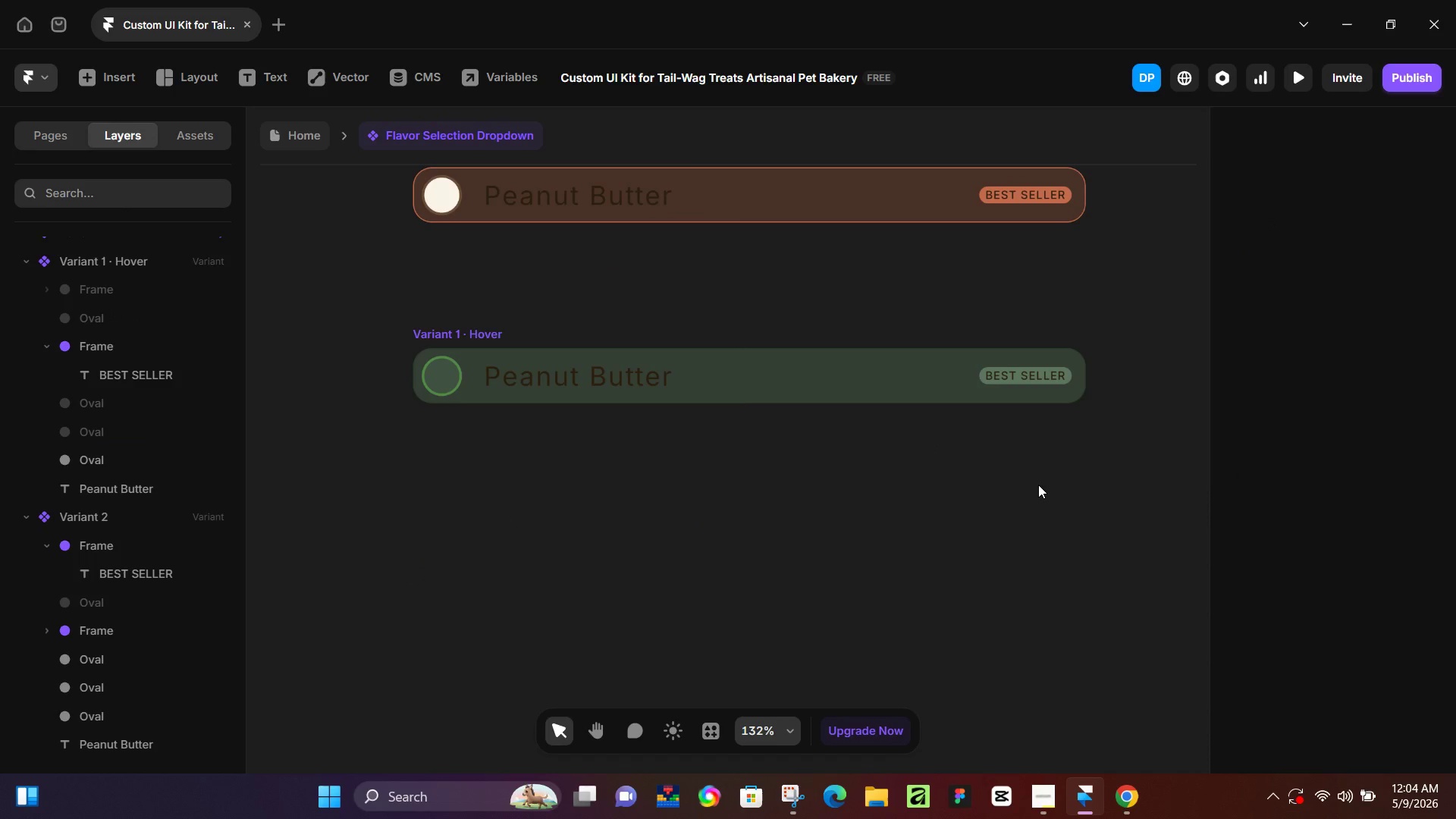 
hold_key(key=Space, duration=0.41)
 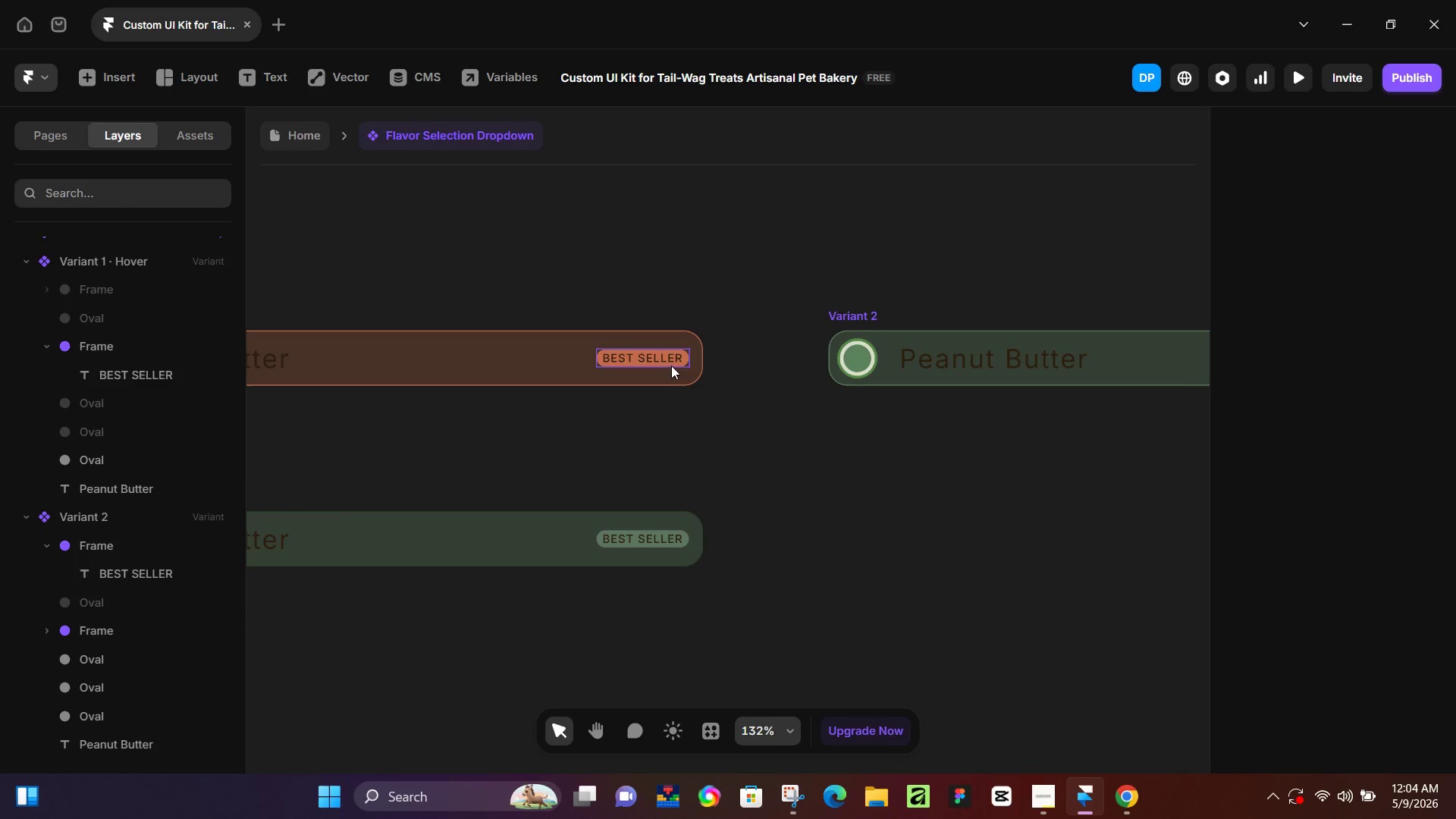 
left_click_drag(start_coordinate=[1039, 485], to_coordinate=[656, 648])
 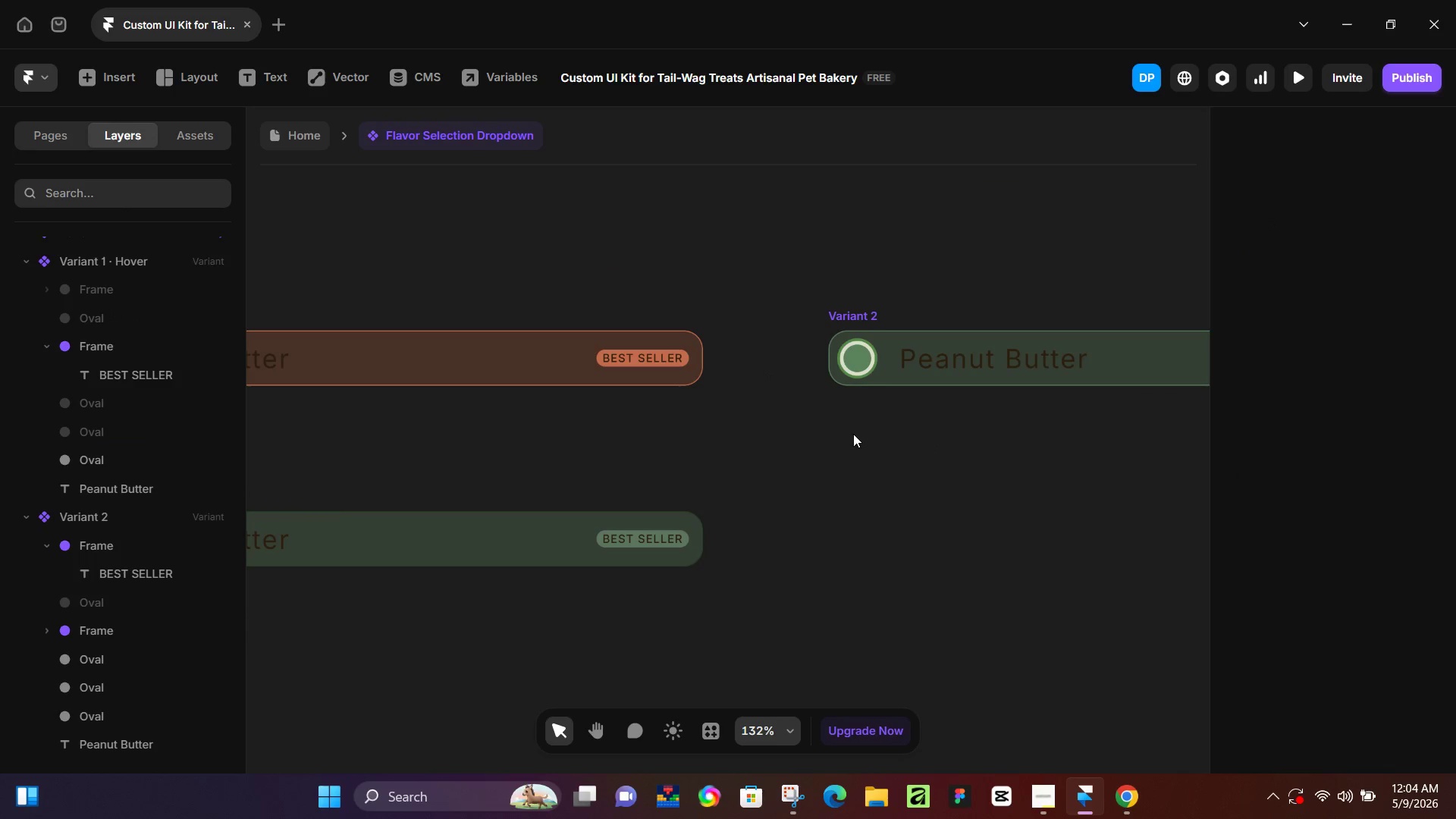 
key(Control+ControlLeft)
 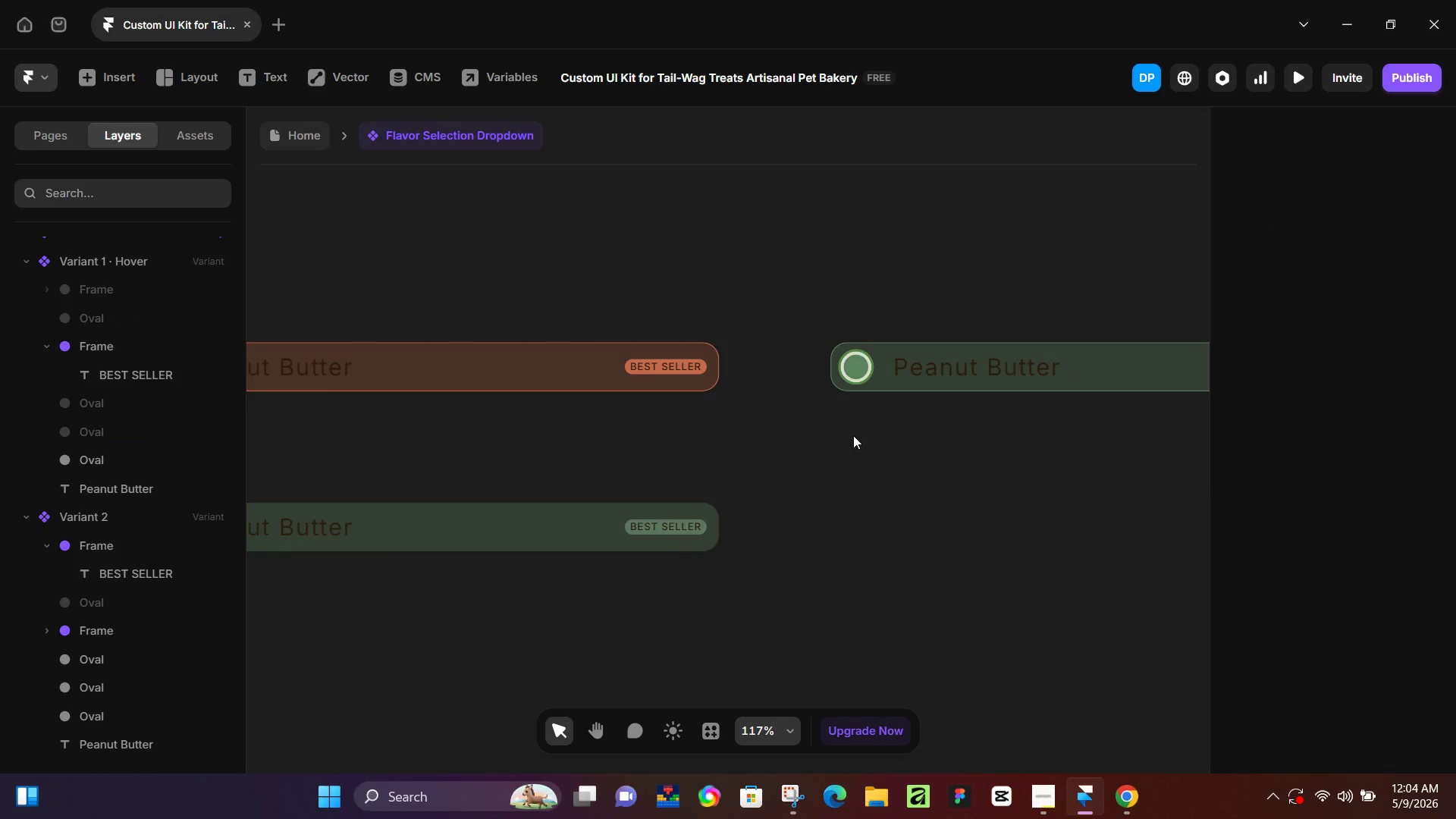 
hold_key(key=Space, duration=0.44)
 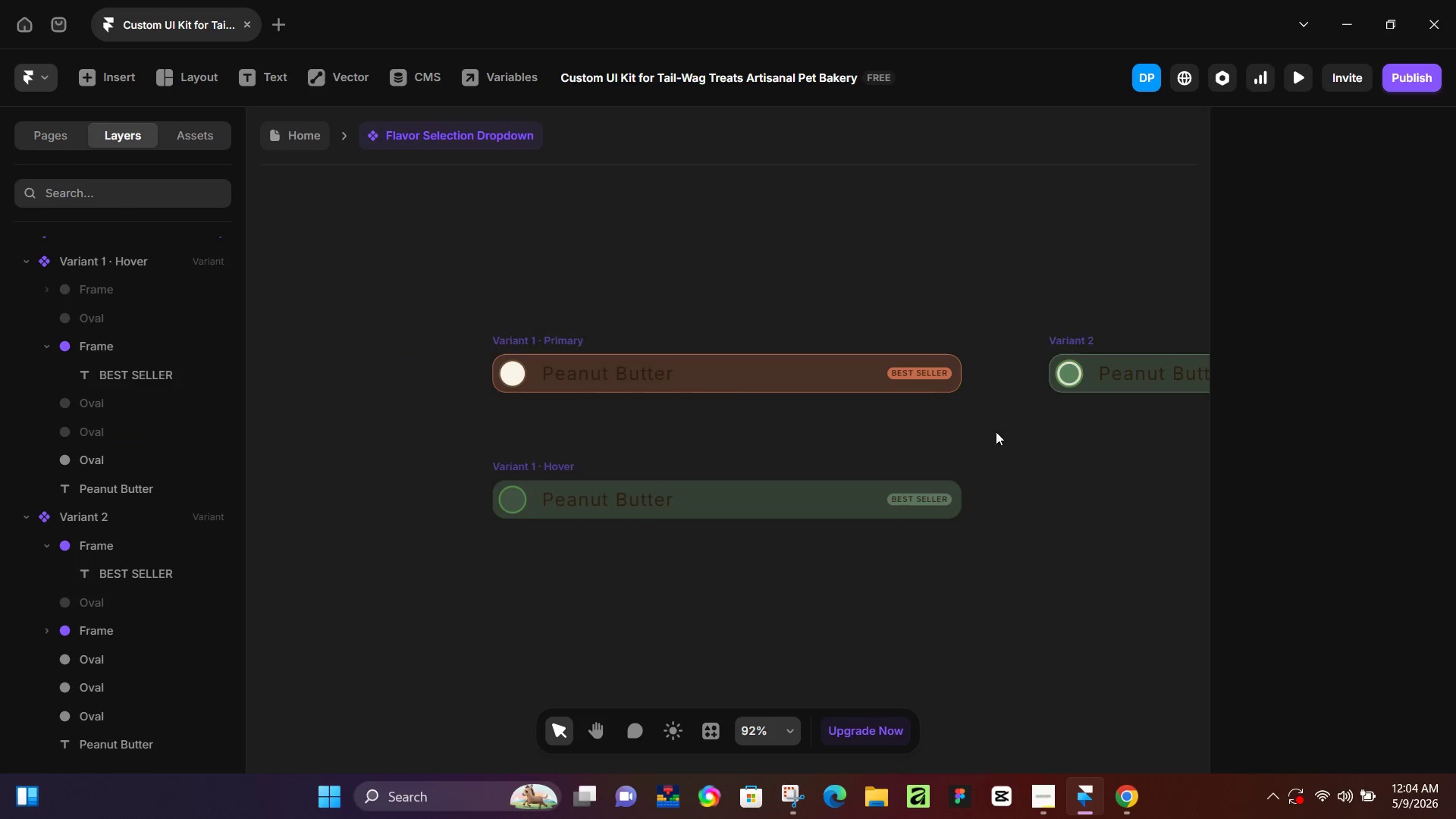 
left_click_drag(start_coordinate=[790, 452], to_coordinate=[1034, 442])
 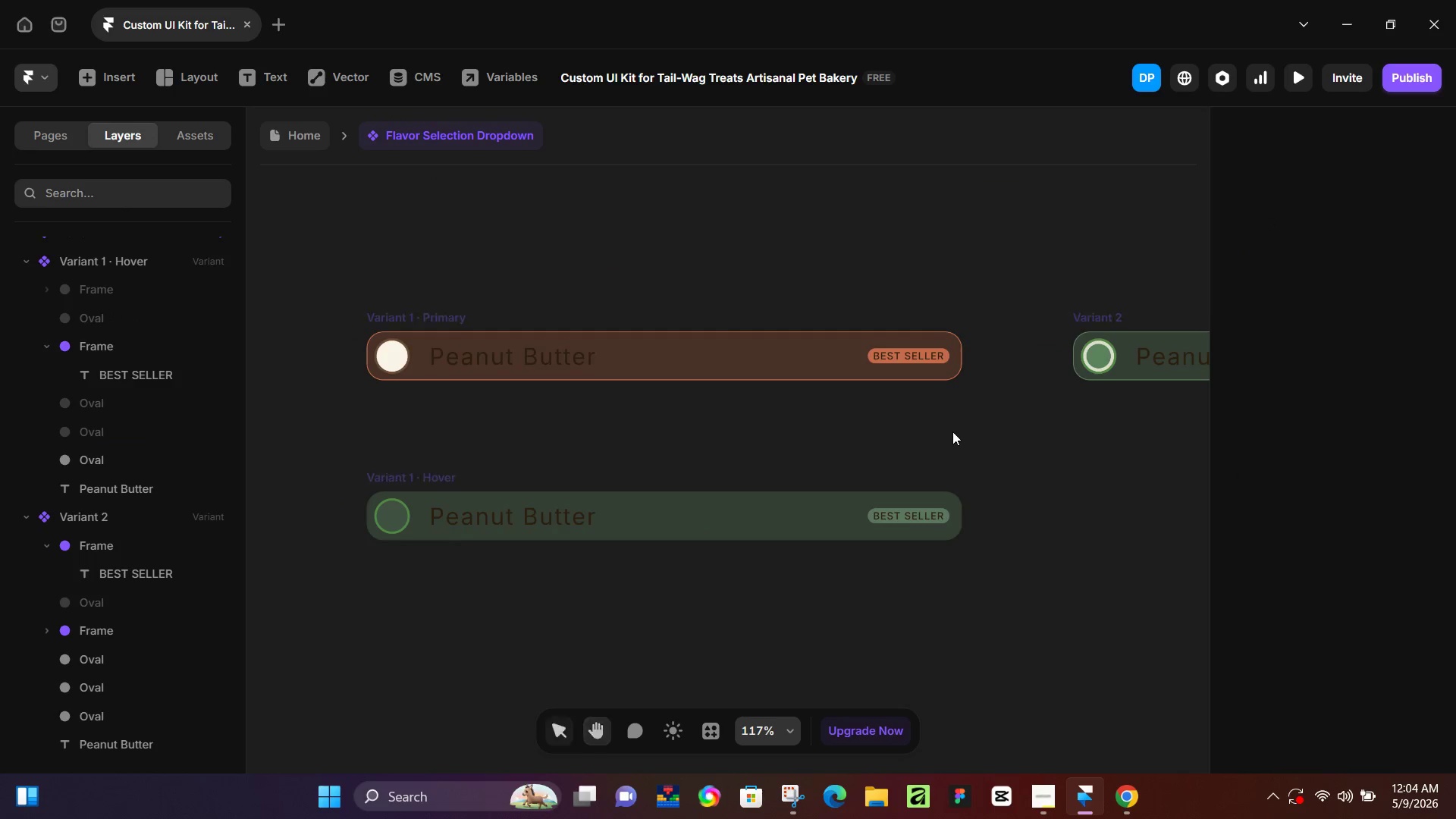 
scroll: coordinate [853, 435], scroll_direction: down, amount: 1.0
 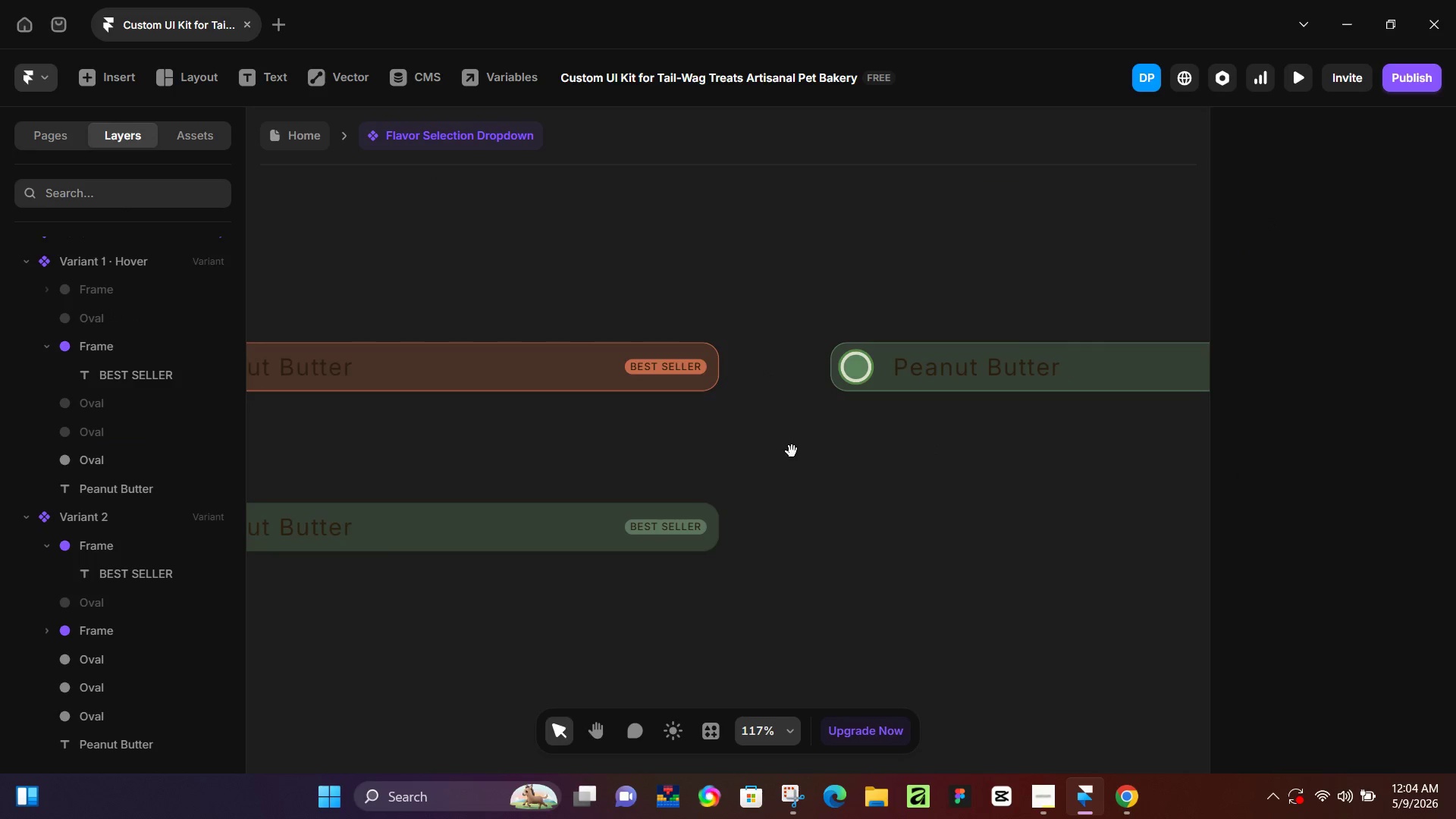 
key(Control+ControlLeft)
 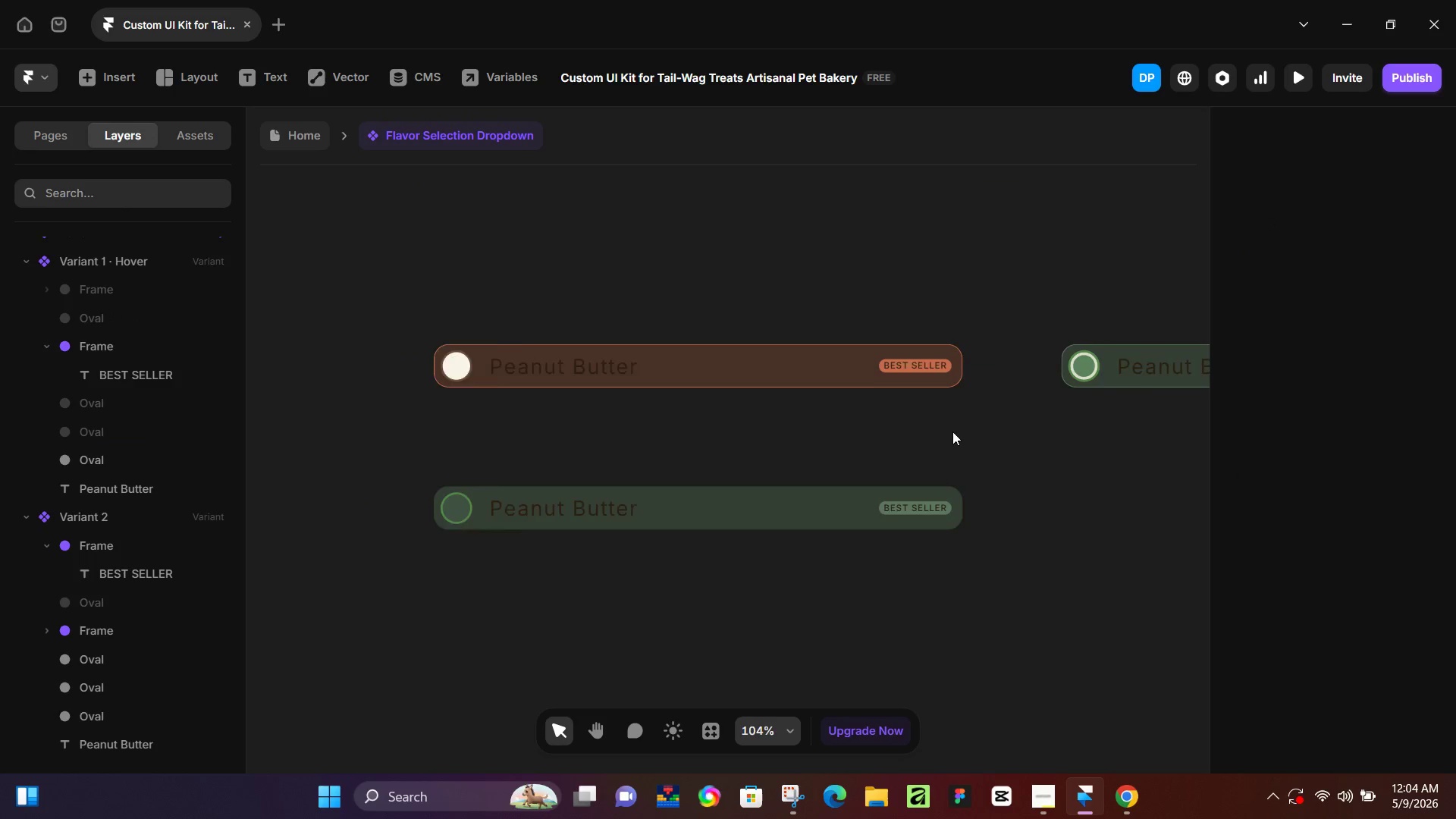 
hold_key(key=Space, duration=0.44)
 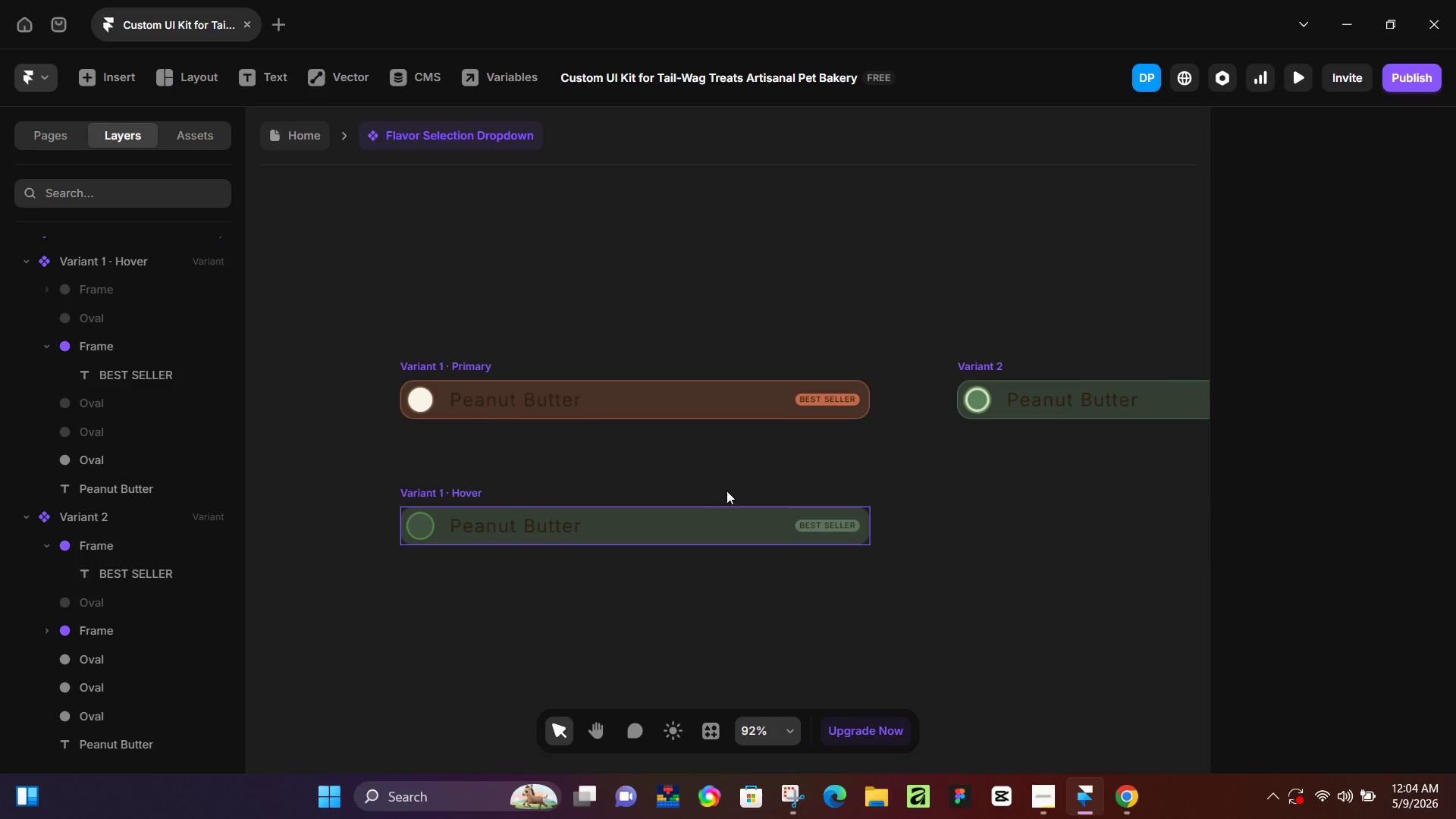 
scroll: coordinate [952, 431], scroll_direction: down, amount: 2.0
 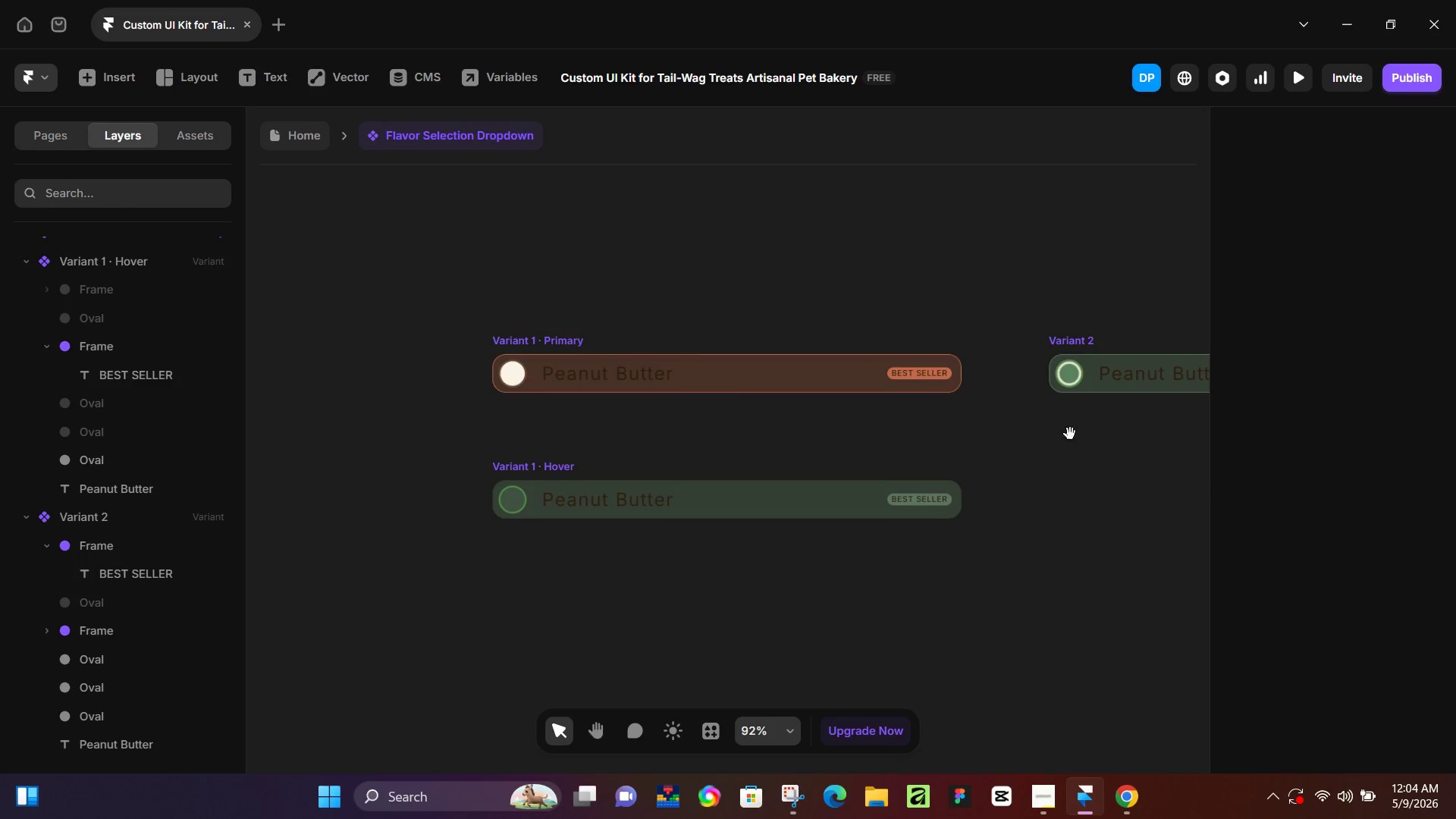 
left_click_drag(start_coordinate=[1068, 434], to_coordinate=[974, 459])
 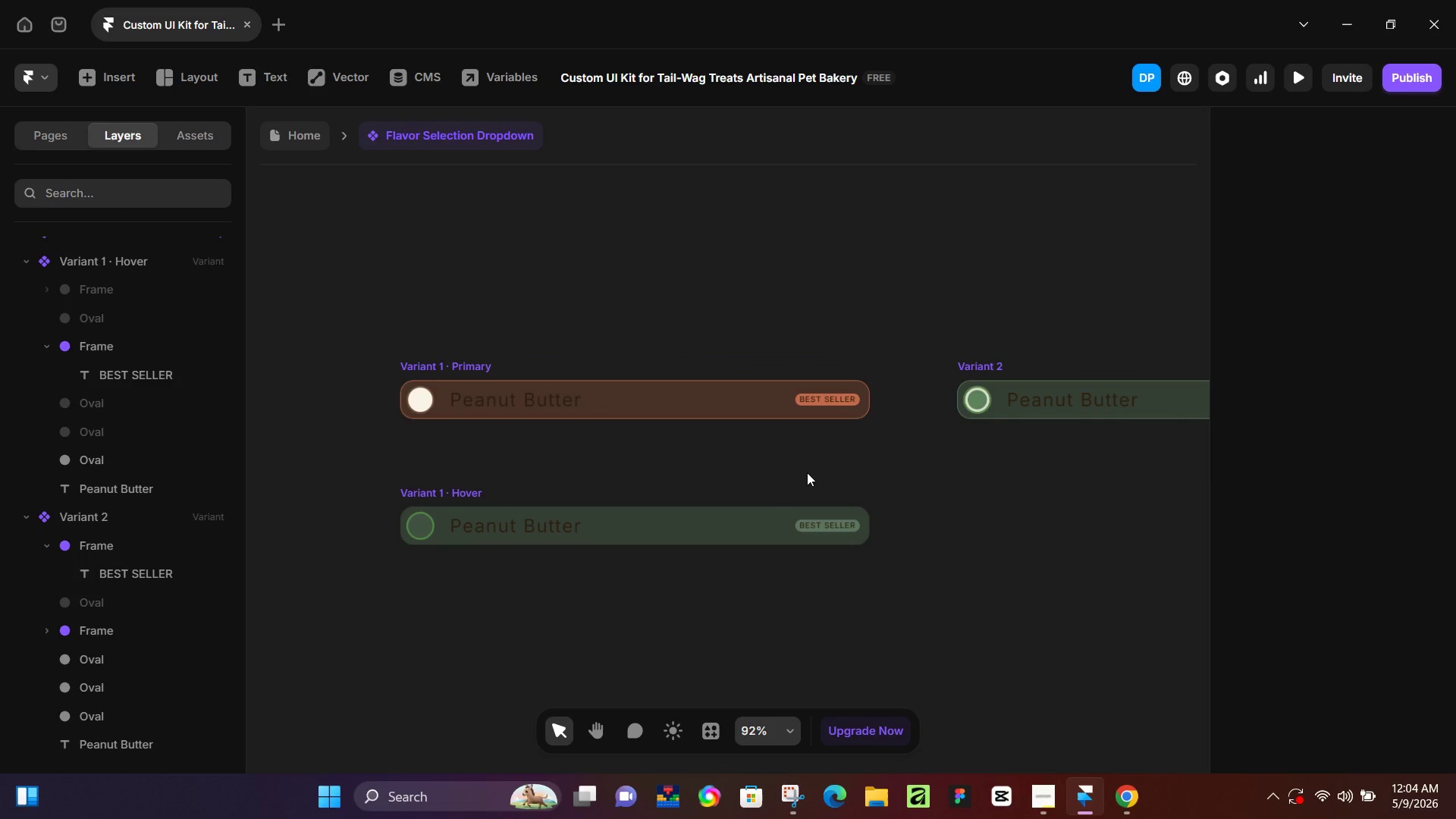 
hold_key(key=ControlLeft, duration=0.42)
 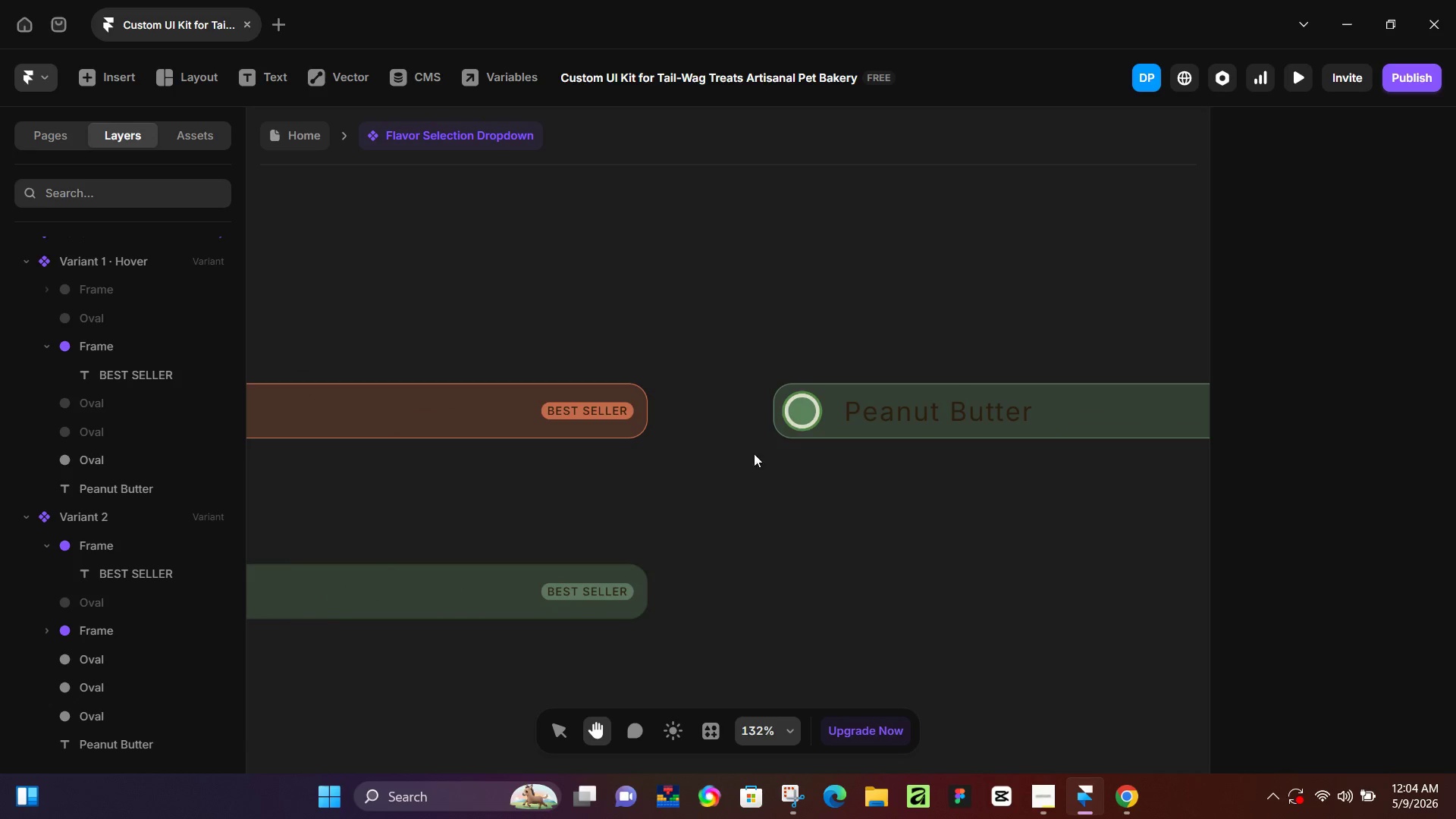 
hold_key(key=Space, duration=0.44)
 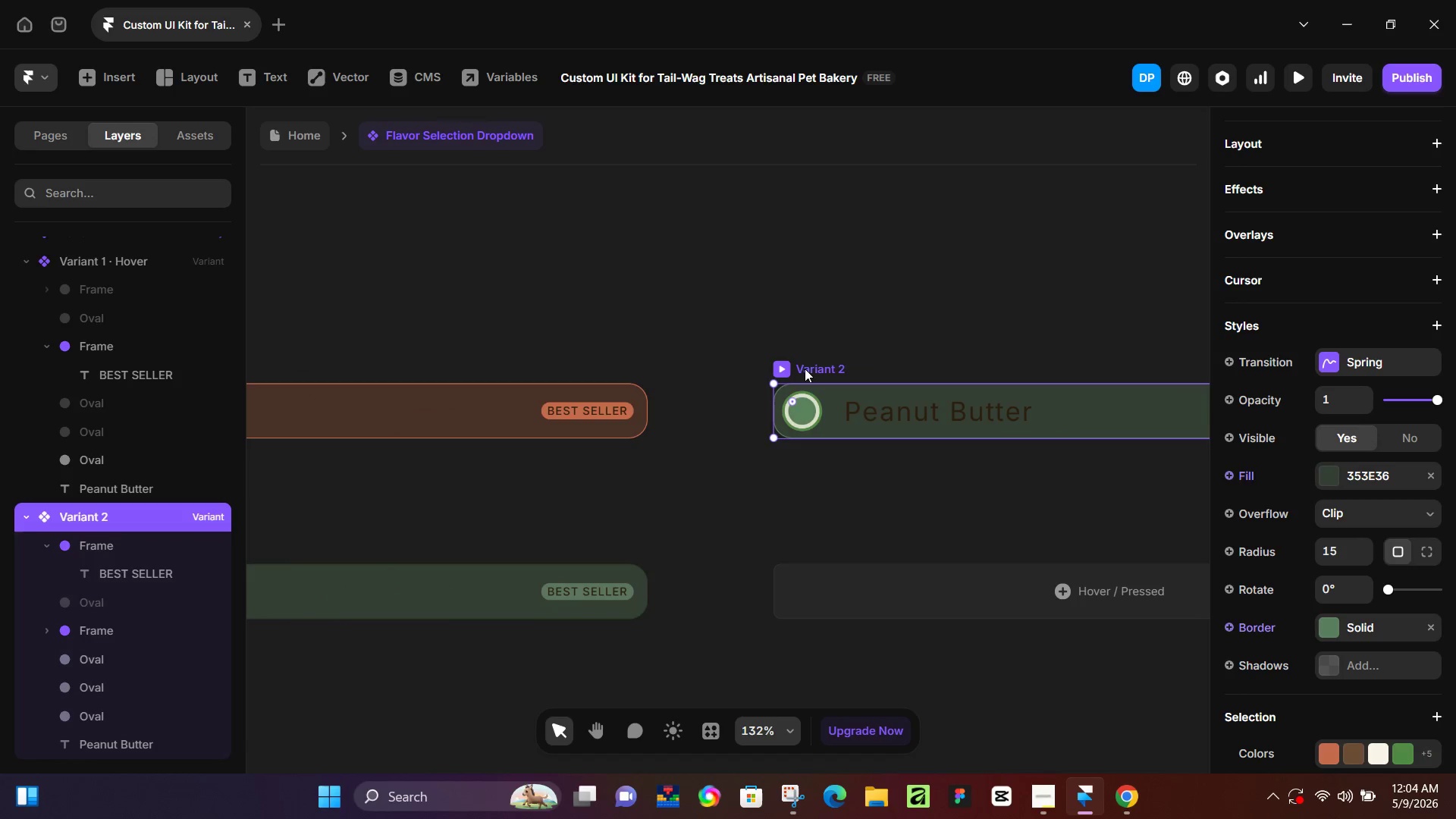 
left_click_drag(start_coordinate=[966, 441], to_coordinate=[728, 480])
 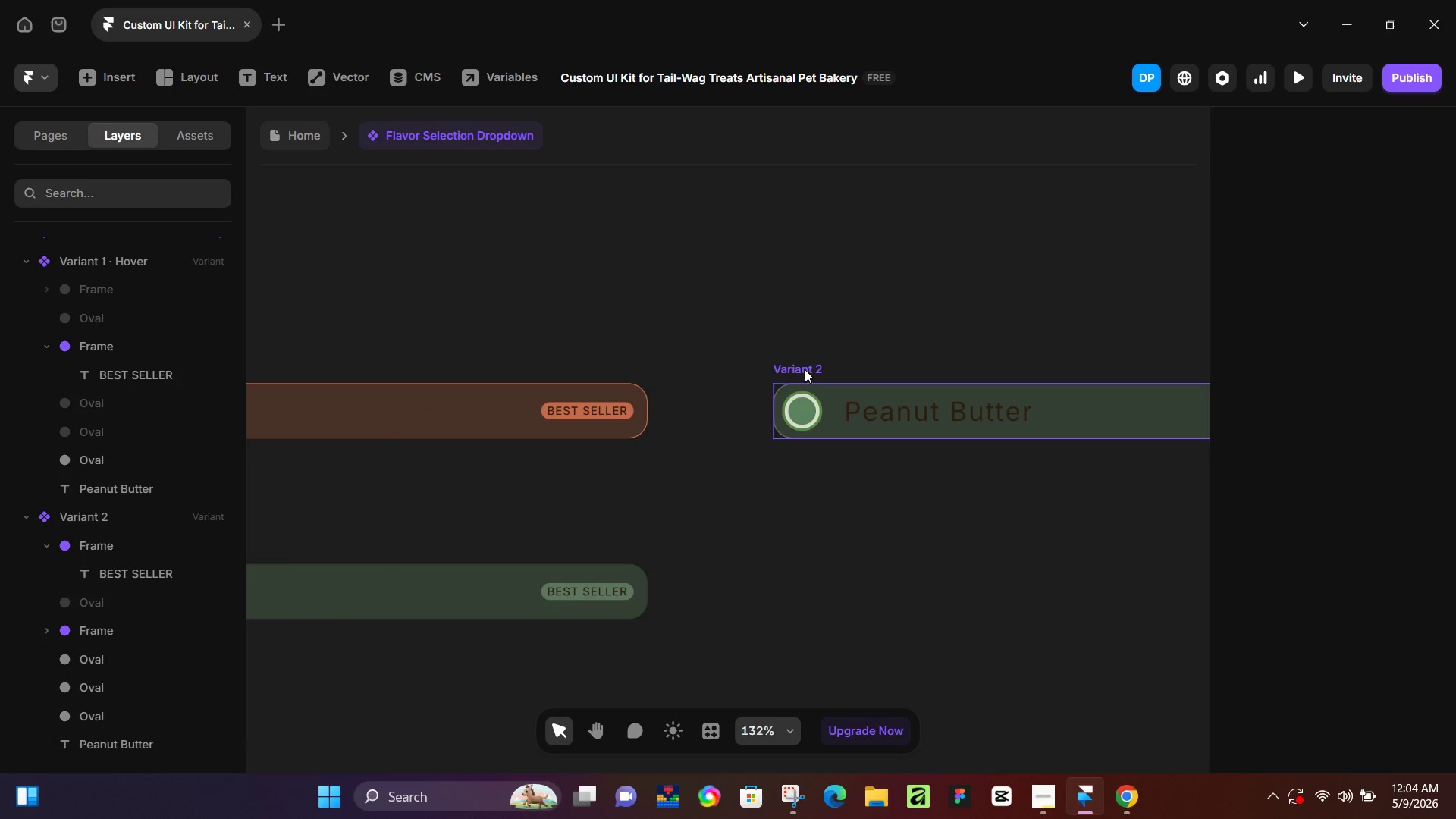 
scroll: coordinate [833, 462], scroll_direction: up, amount: 3.0
 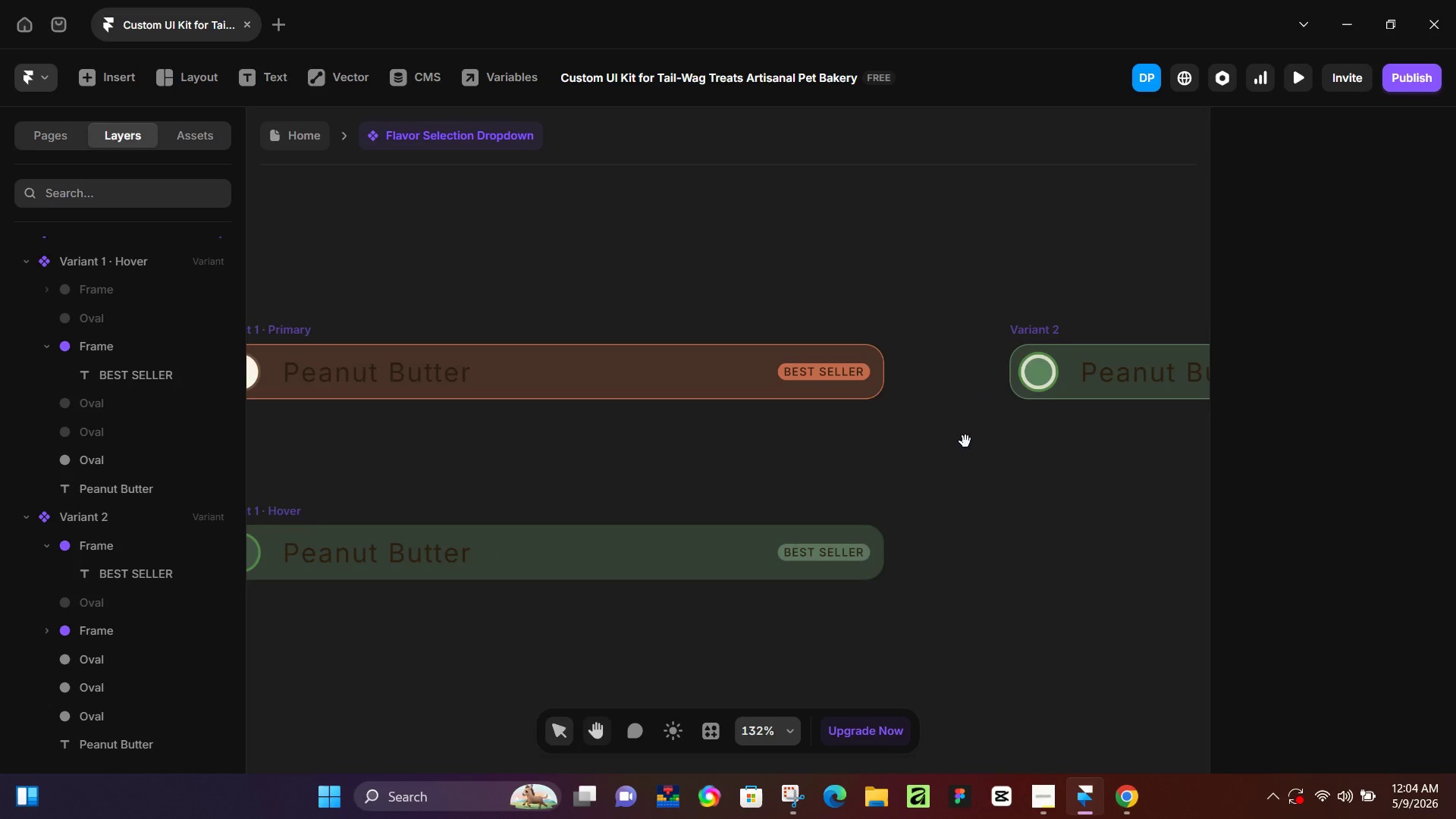 
left_click([805, 369])
 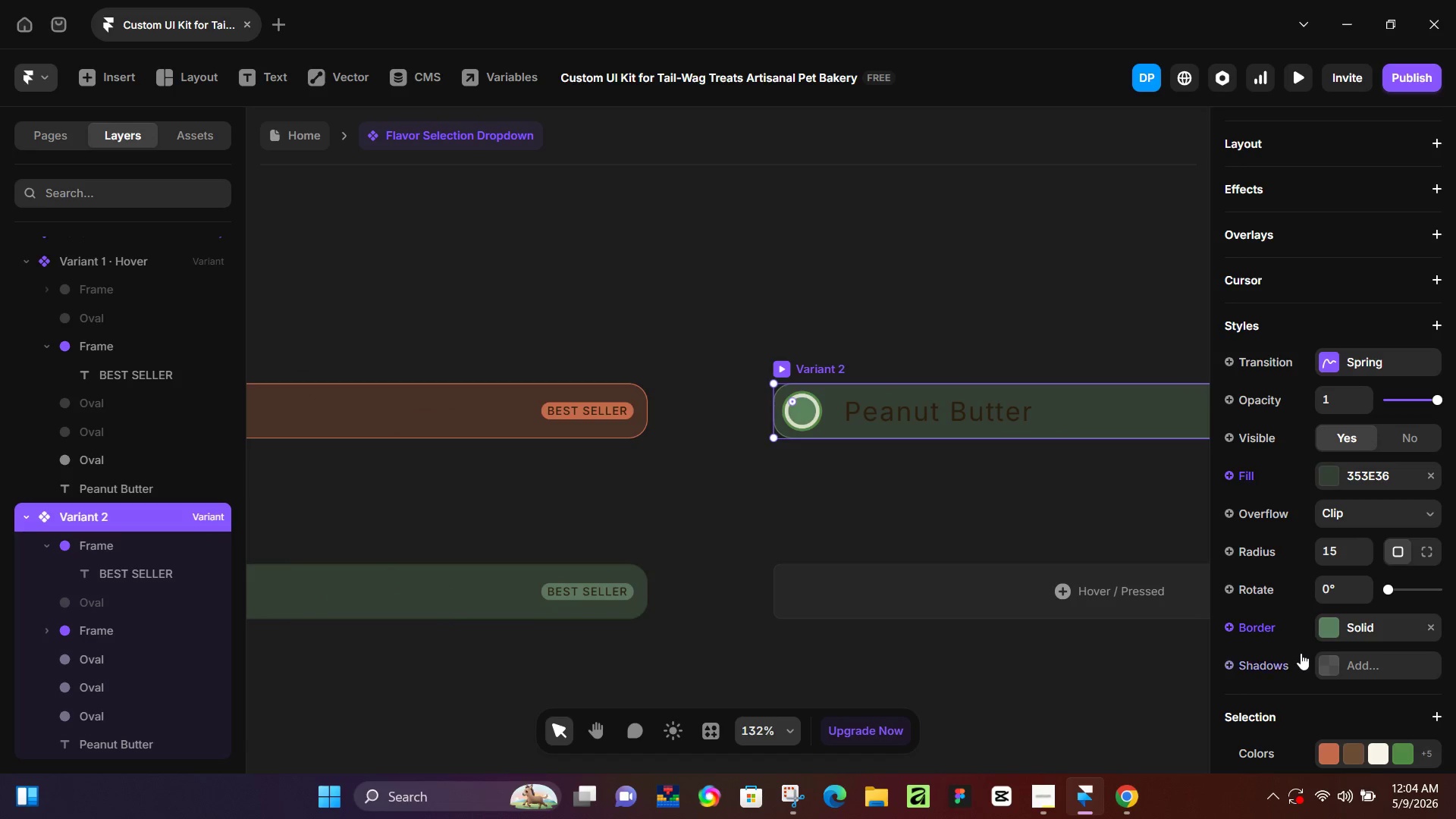 
left_click([1318, 660])
 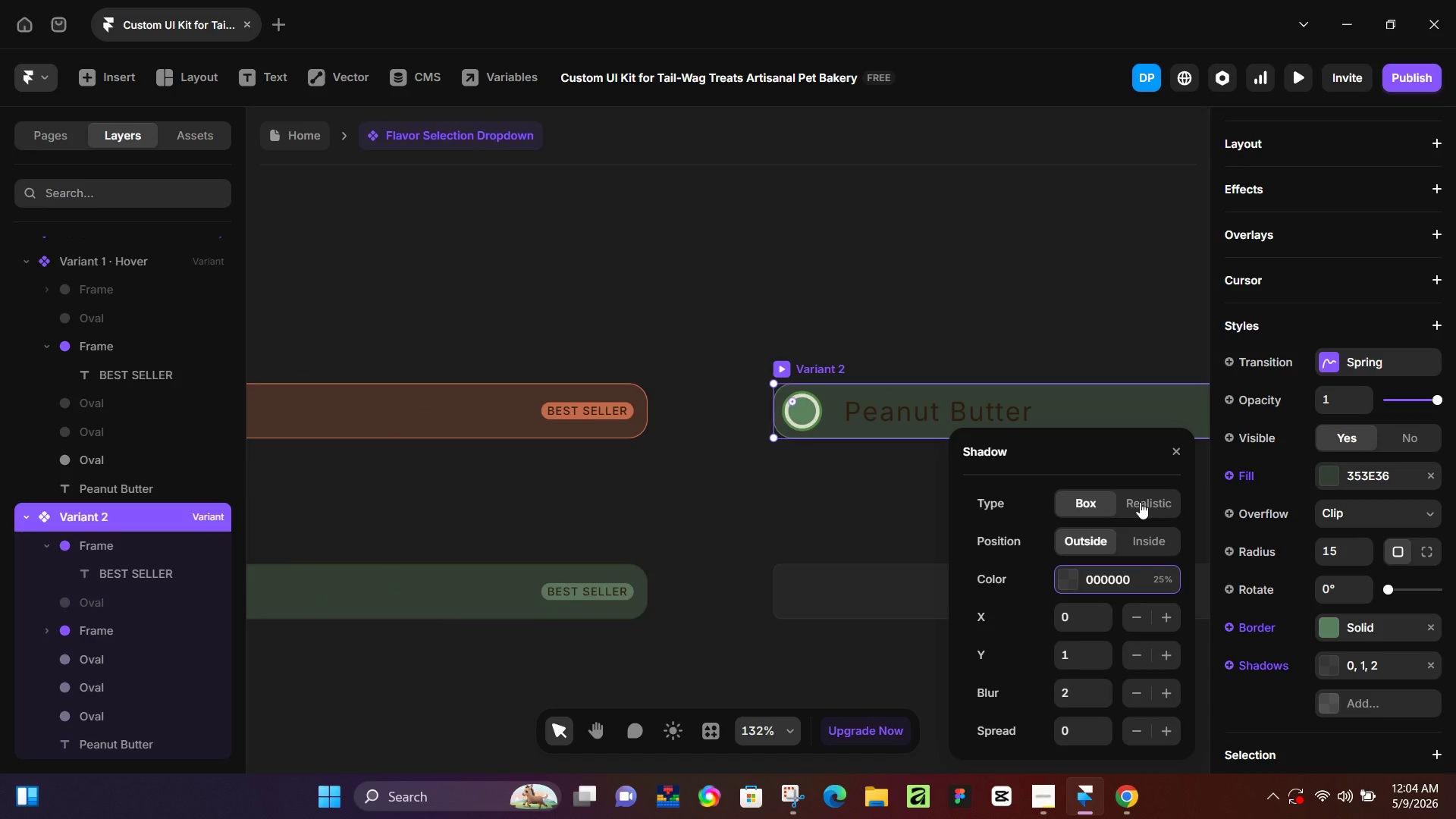 
left_click([1140, 502])
 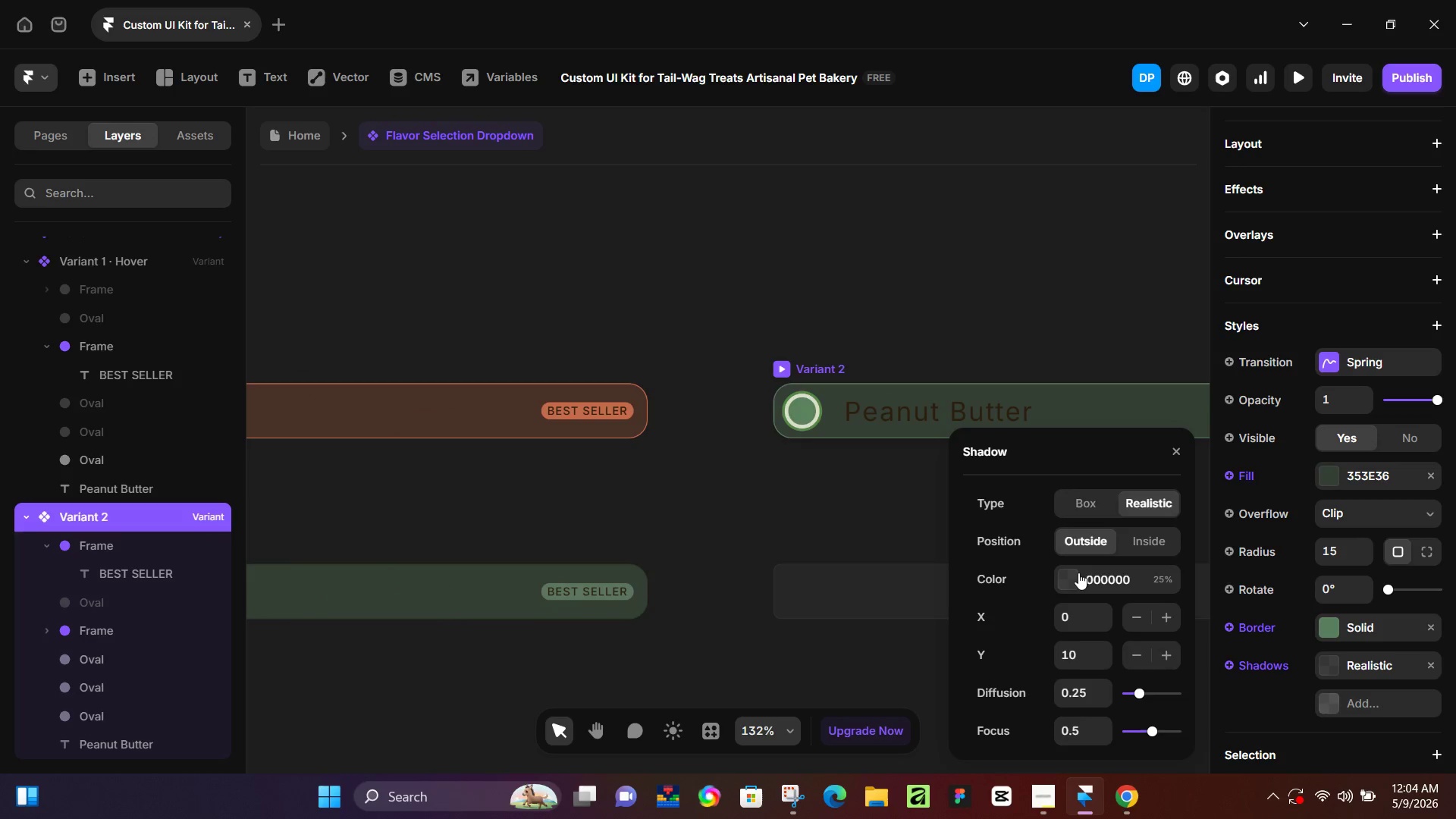 
left_click([1062, 576])
 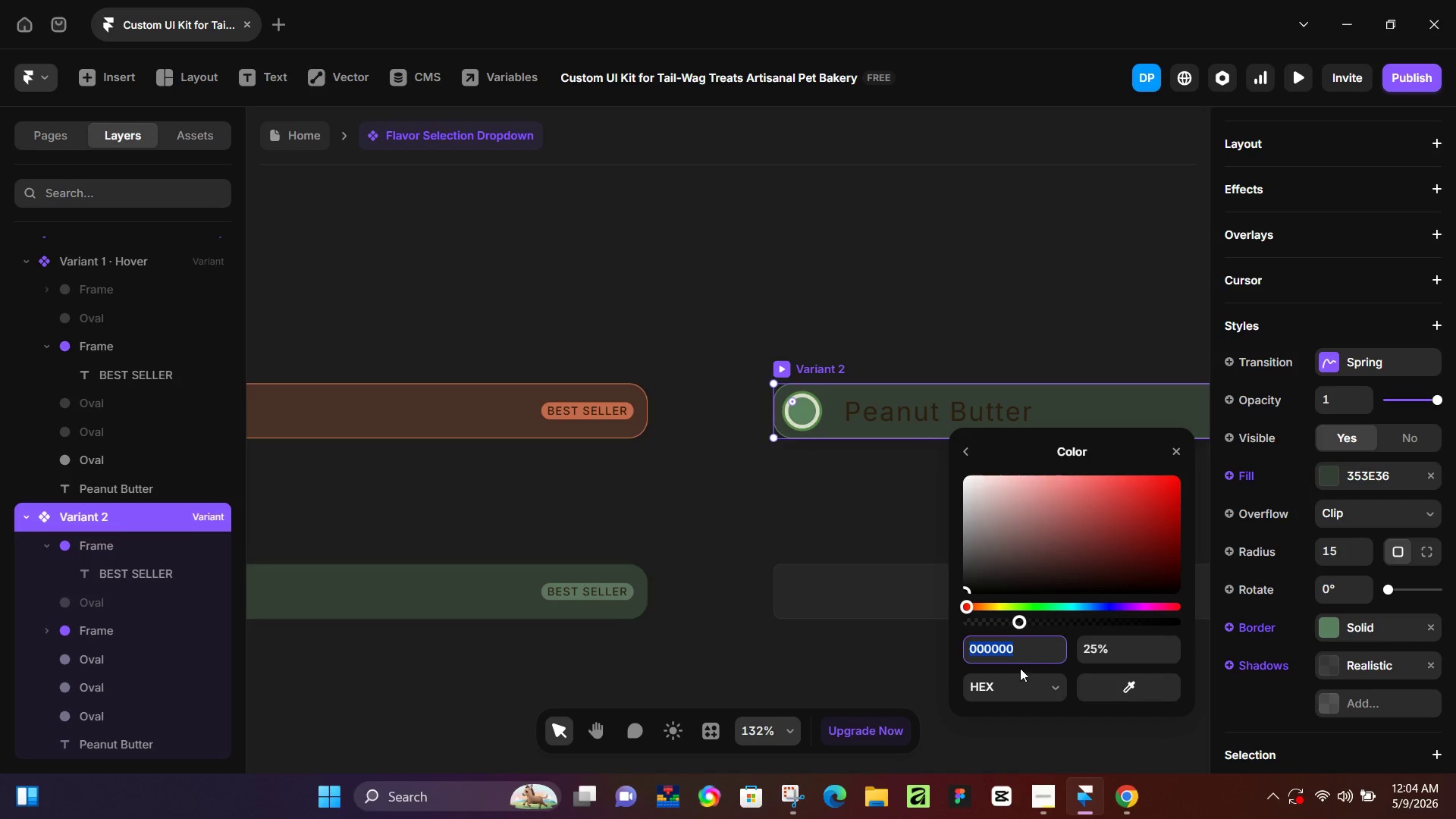 
left_click_drag(start_coordinate=[1113, 679], to_coordinate=[579, 584])
 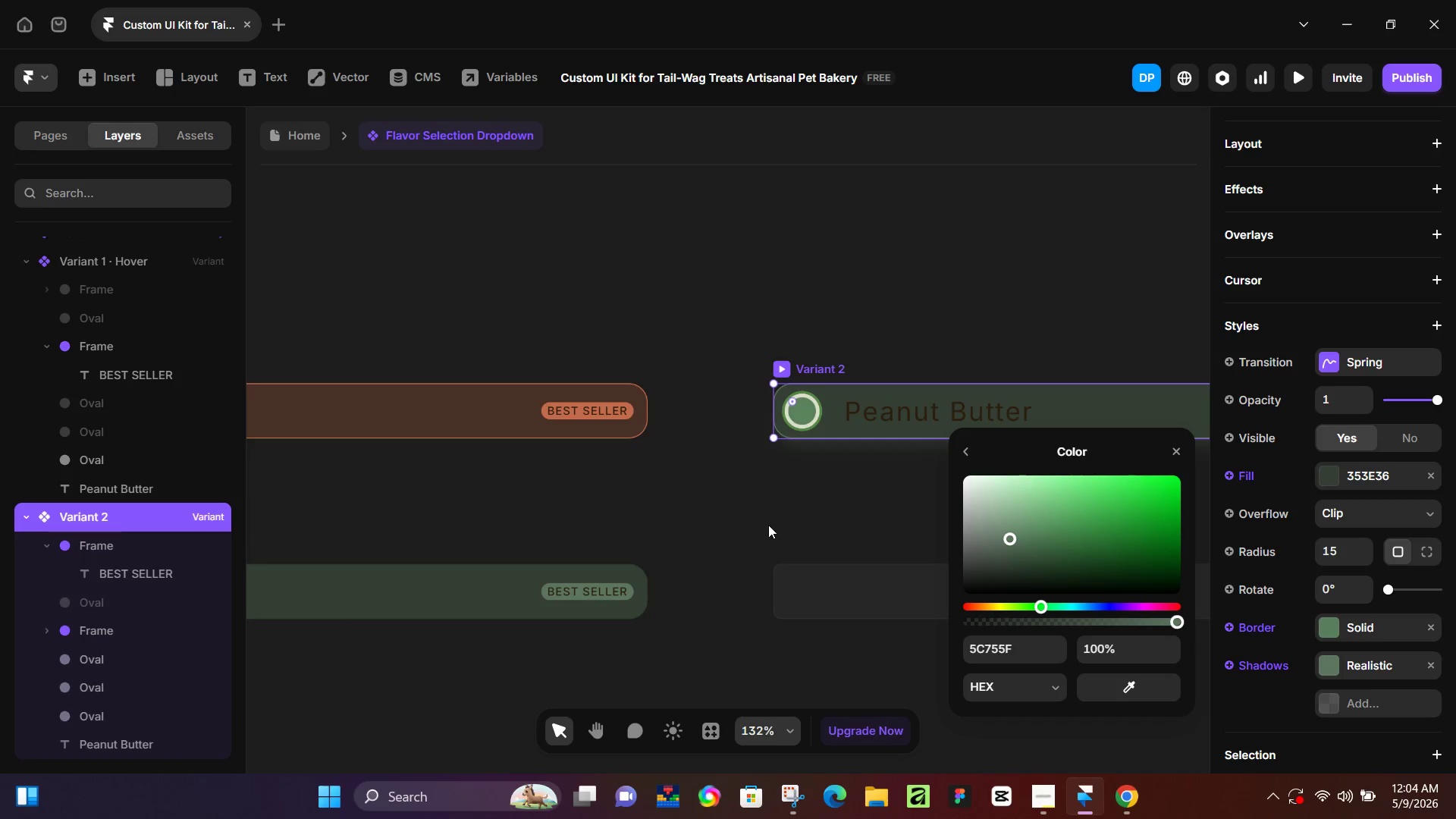 
hold_key(key=ControlLeft, duration=0.61)
scroll: coordinate [769, 522], scroll_direction: up, amount: 4.0
 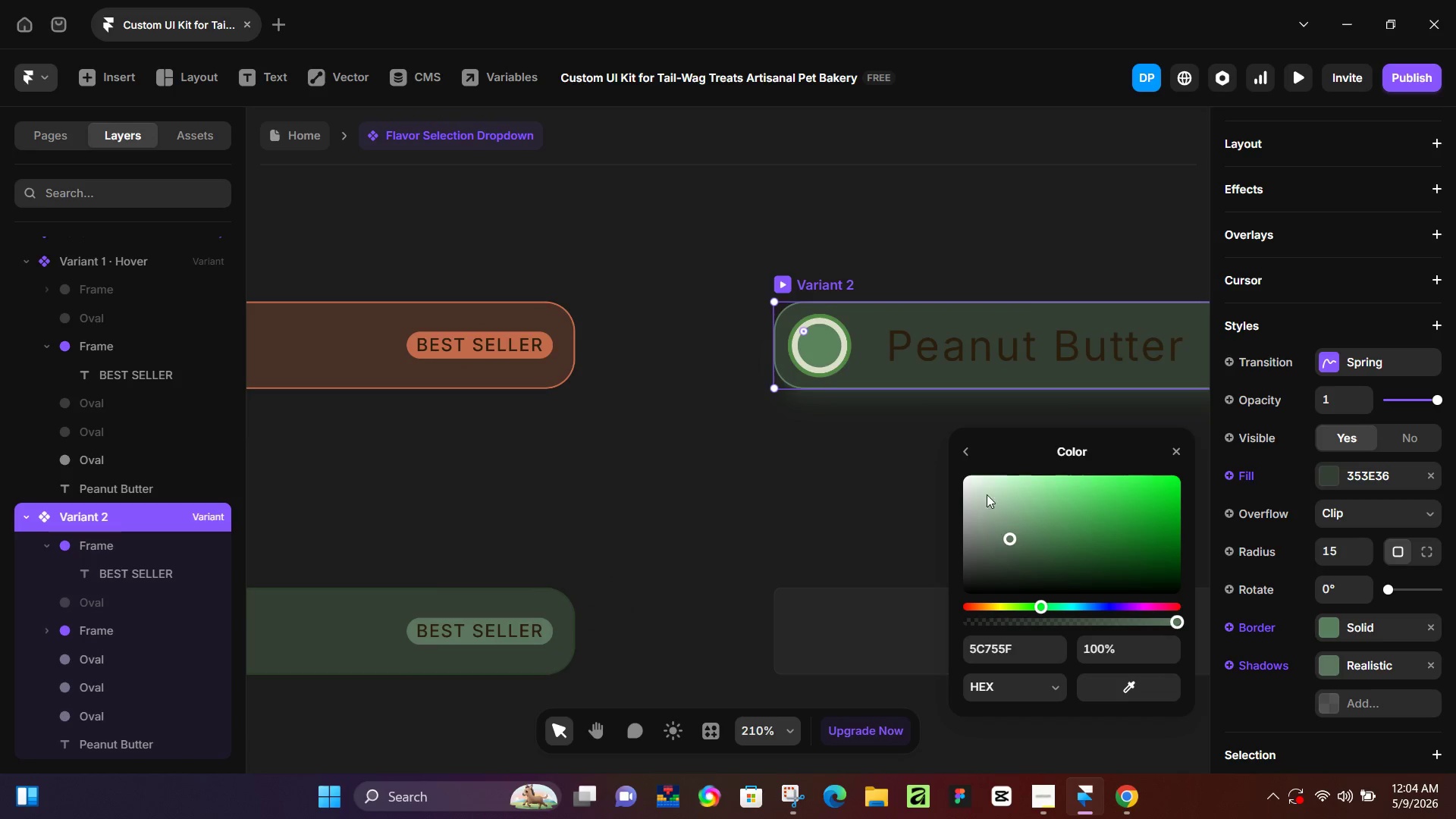 
left_click([971, 452])
 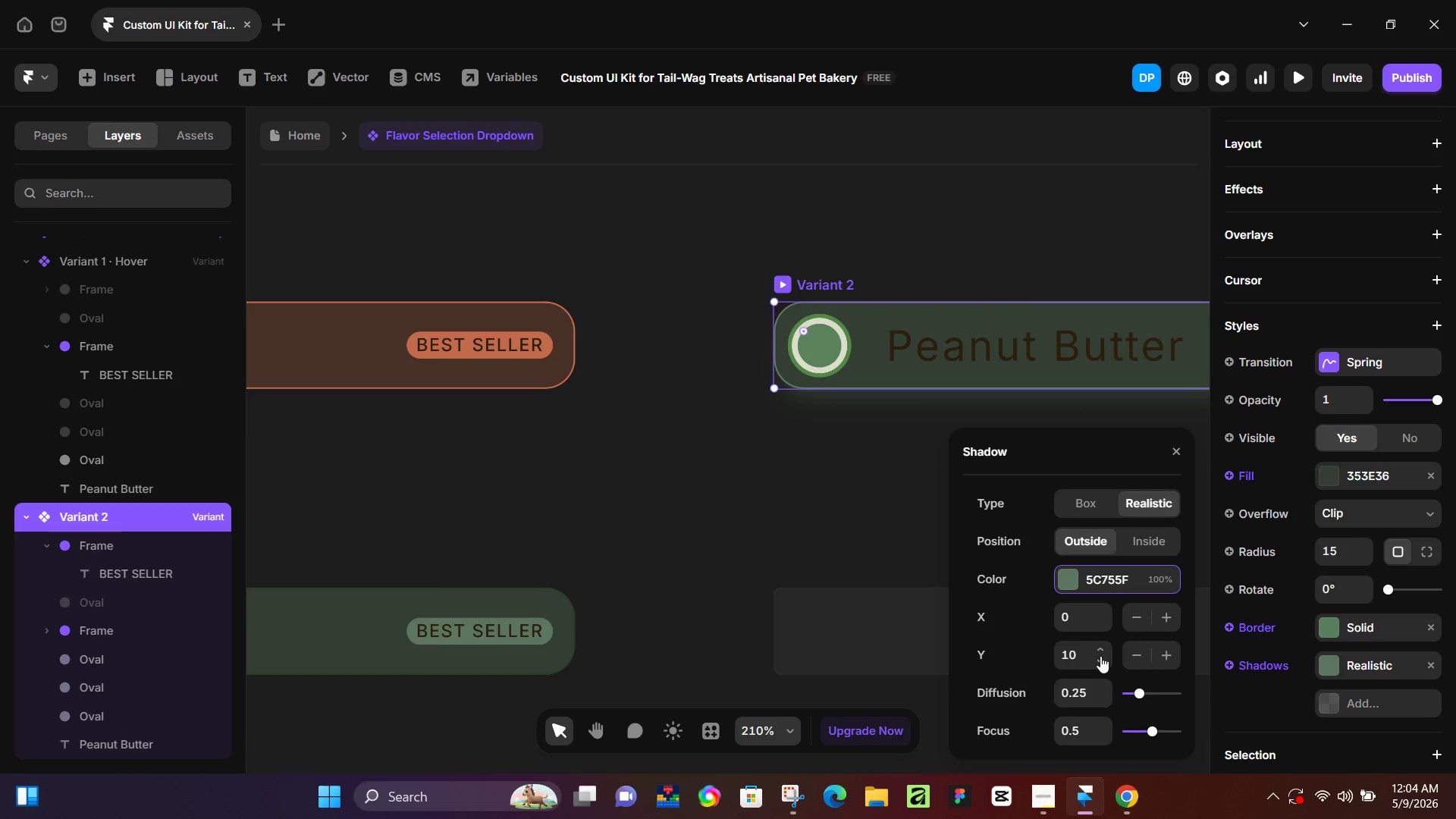 
double_click([1100, 665])
 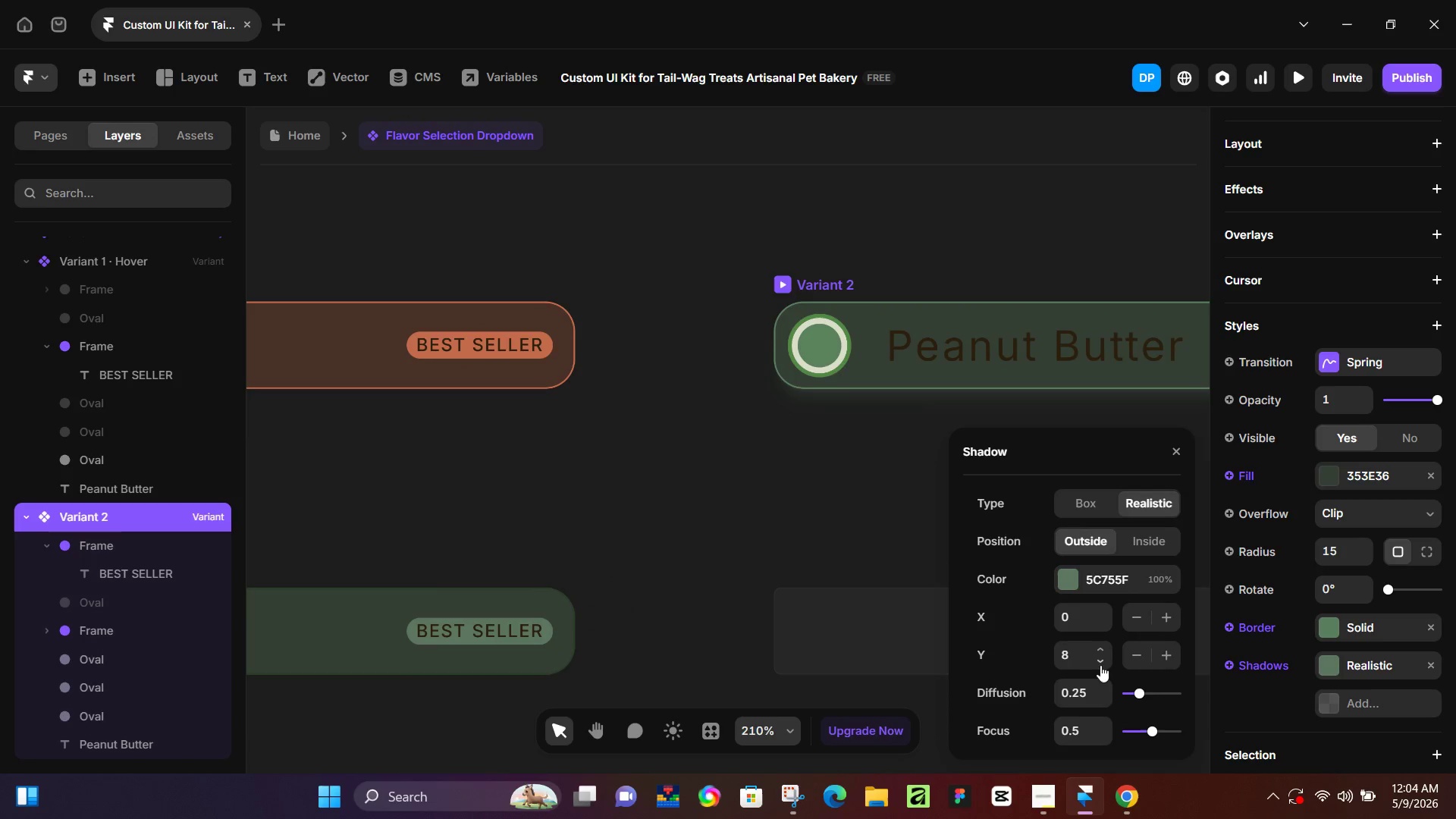 
triple_click([1100, 665])
 